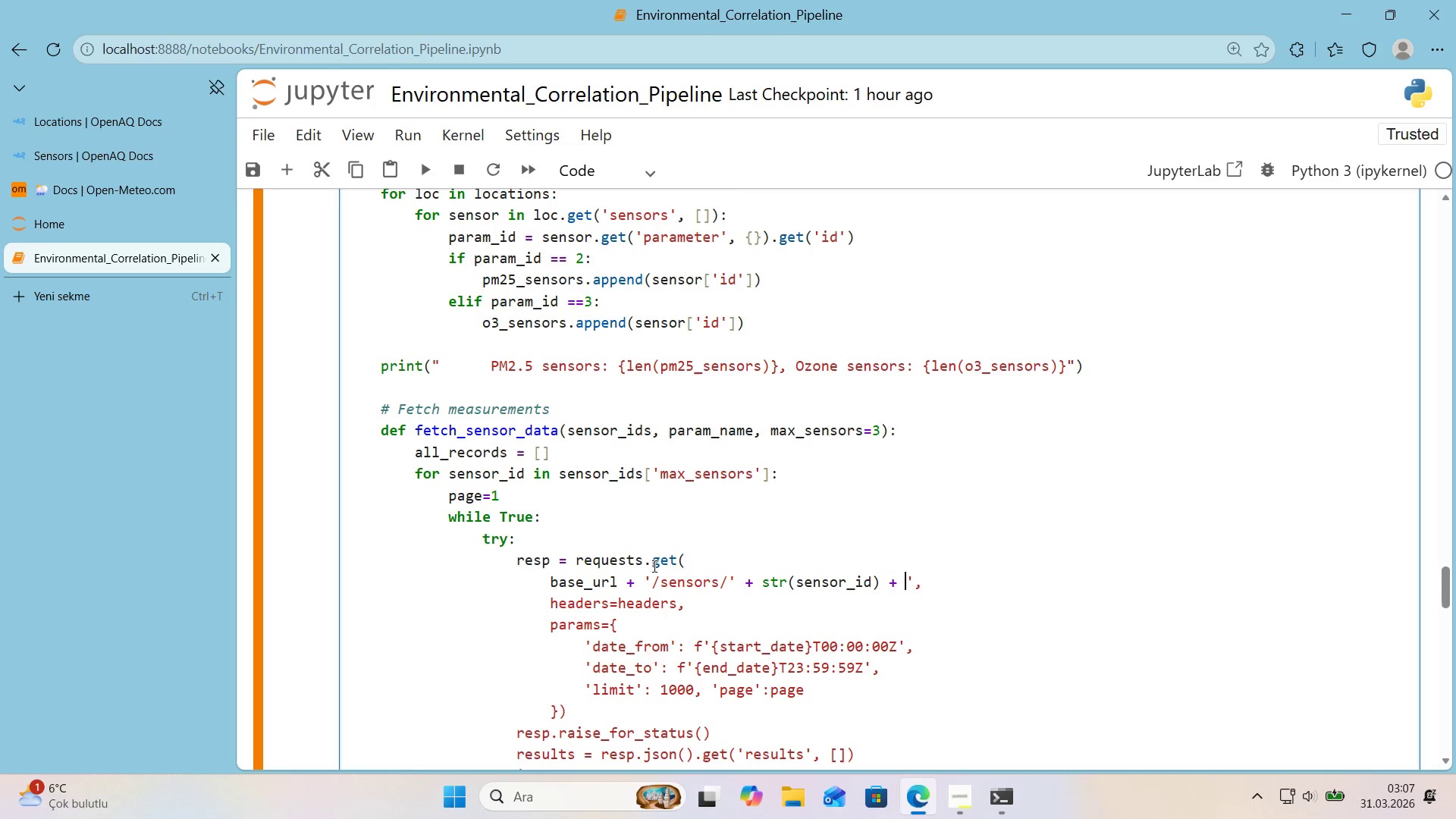 
type(@@)
 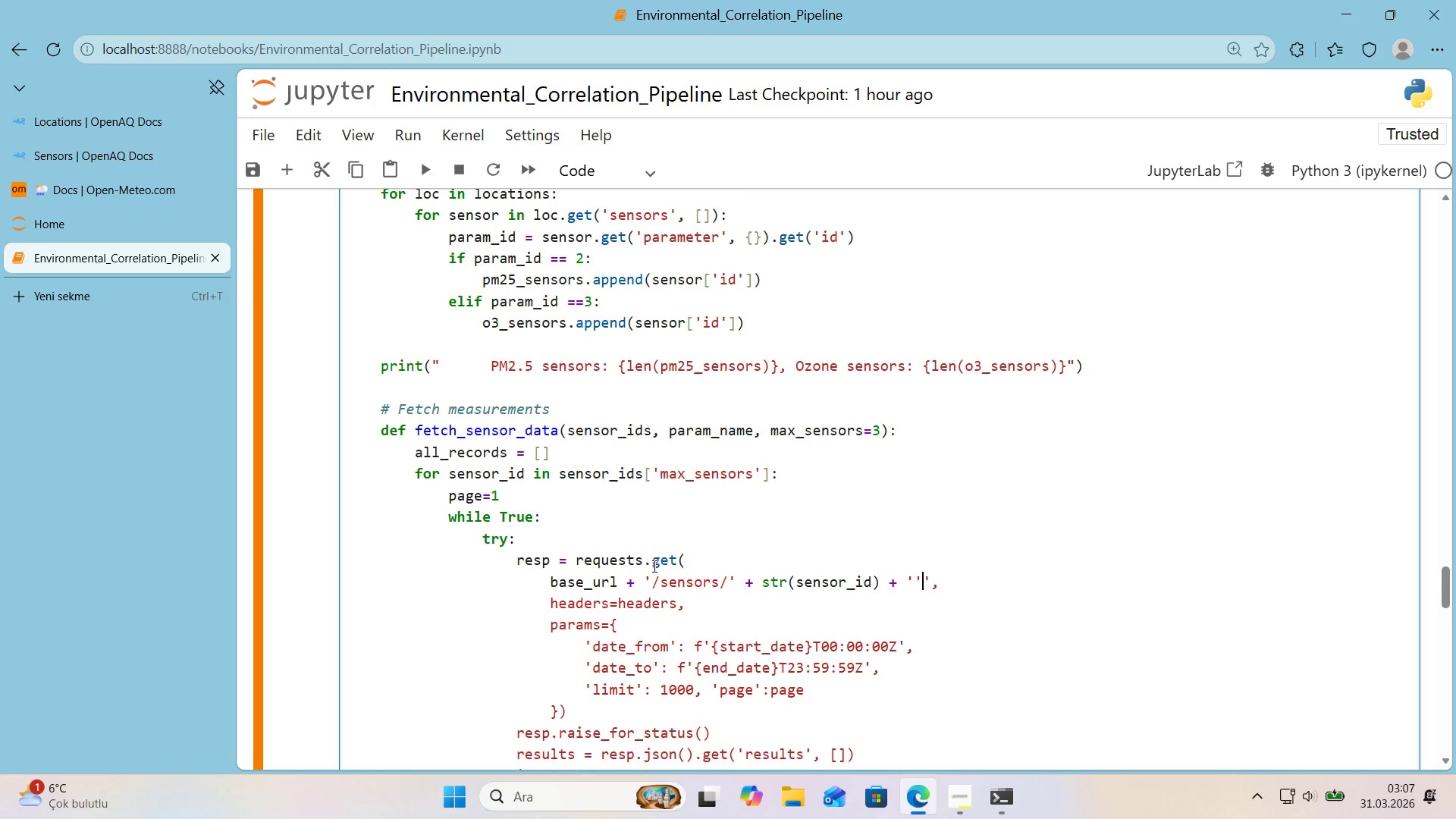 
key(ArrowLeft)
 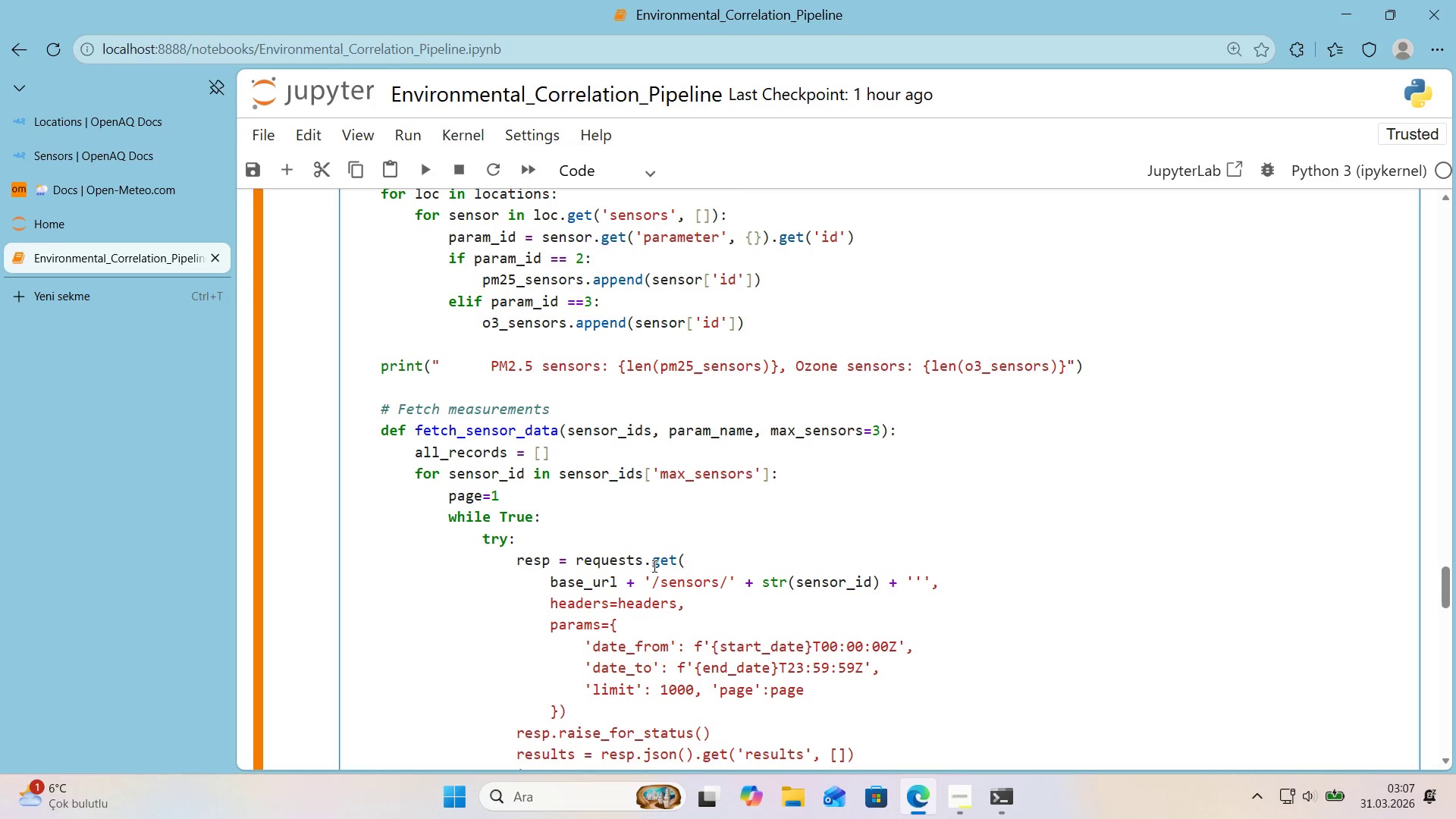 
type(&measurements&)
 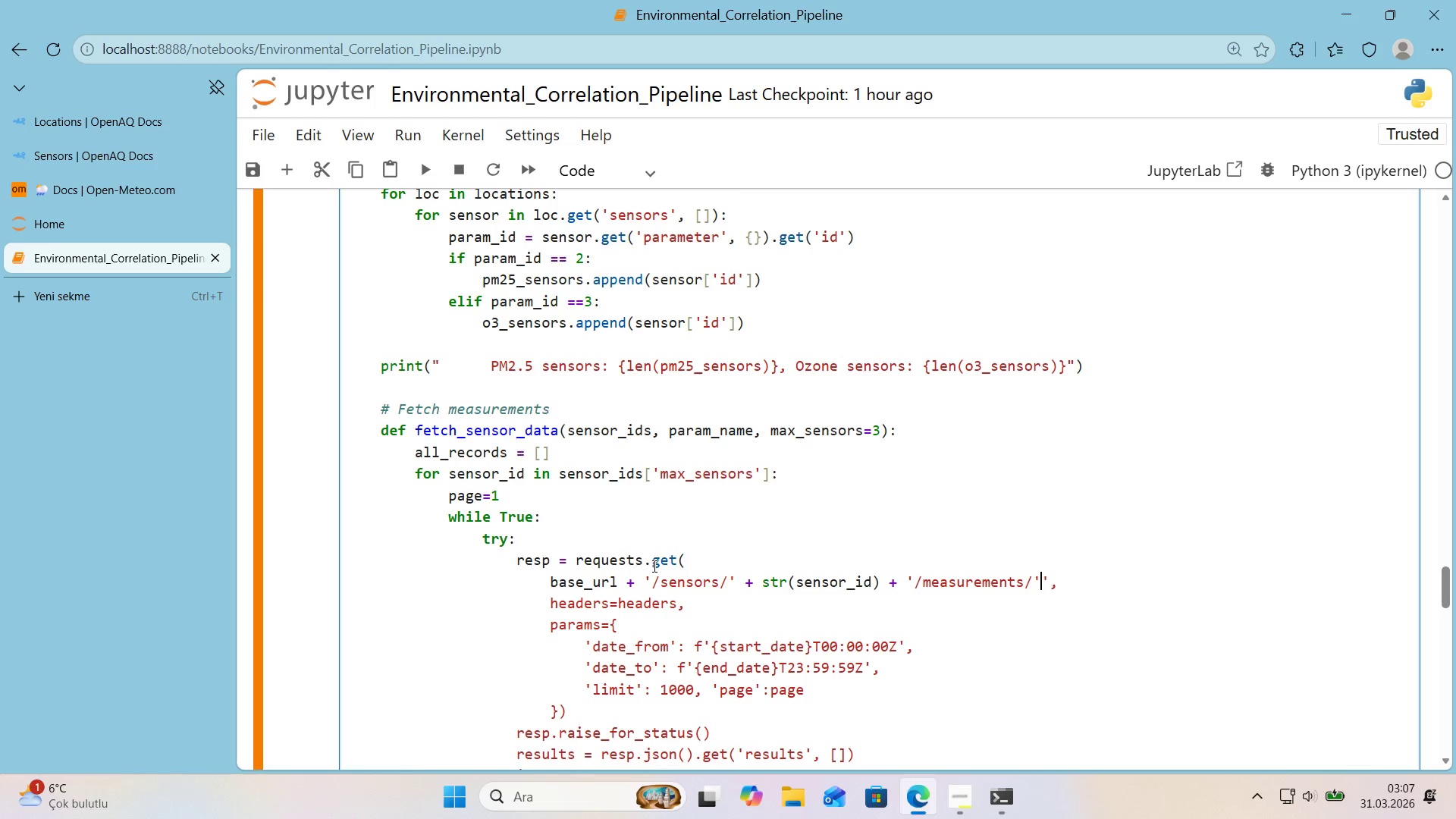 
 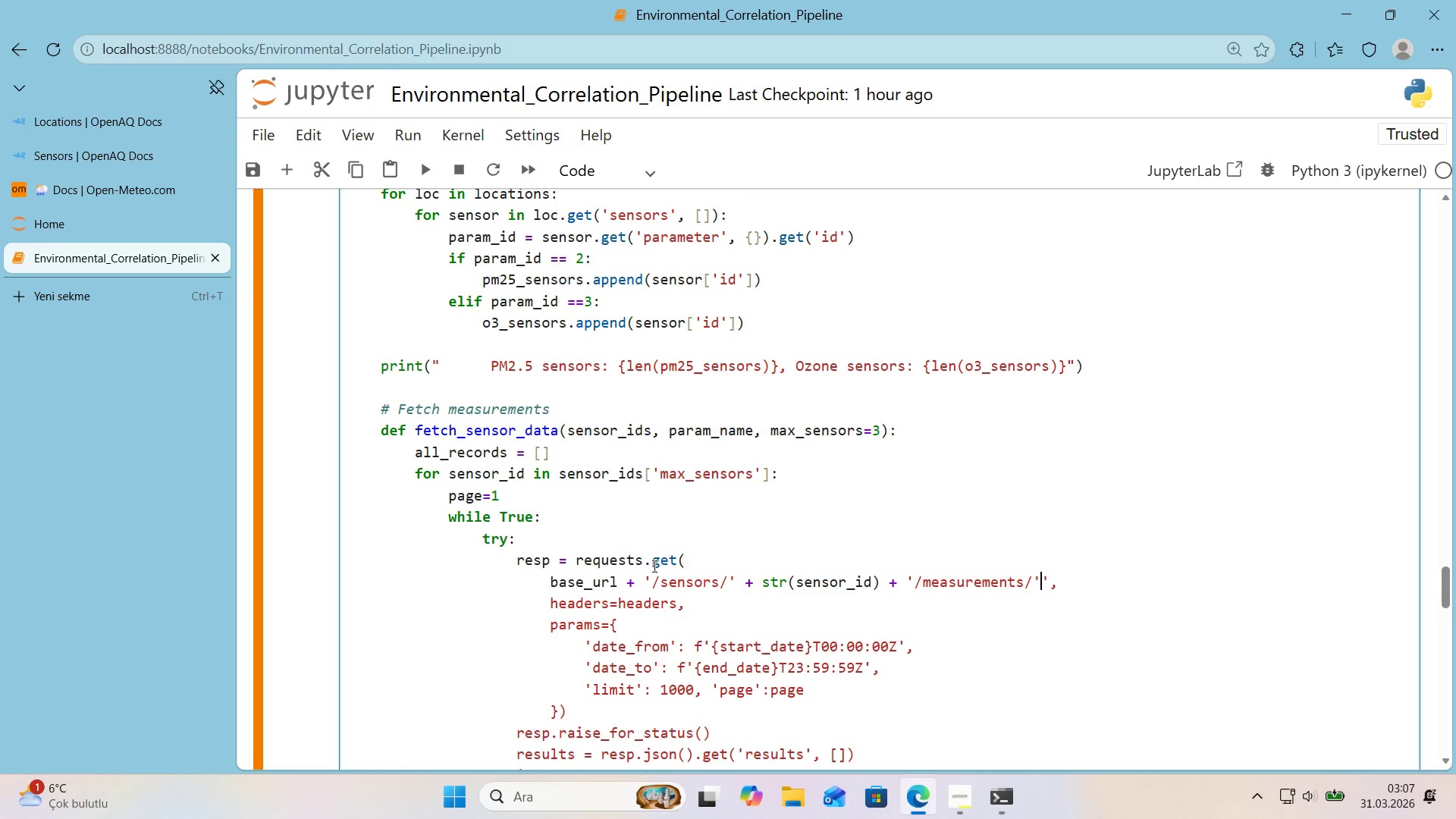 
key(ArrowRight)
 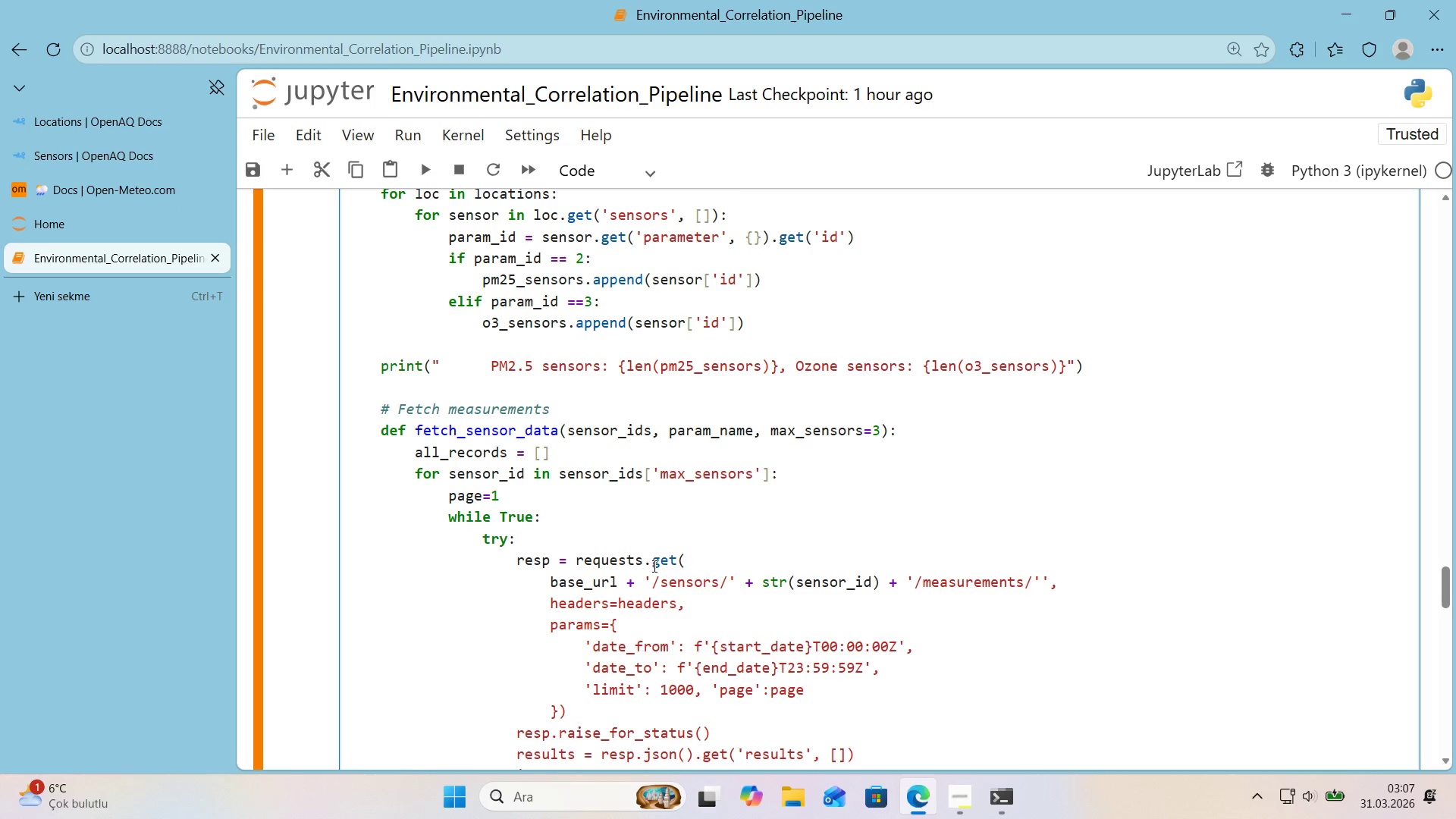 
key(Delete)
 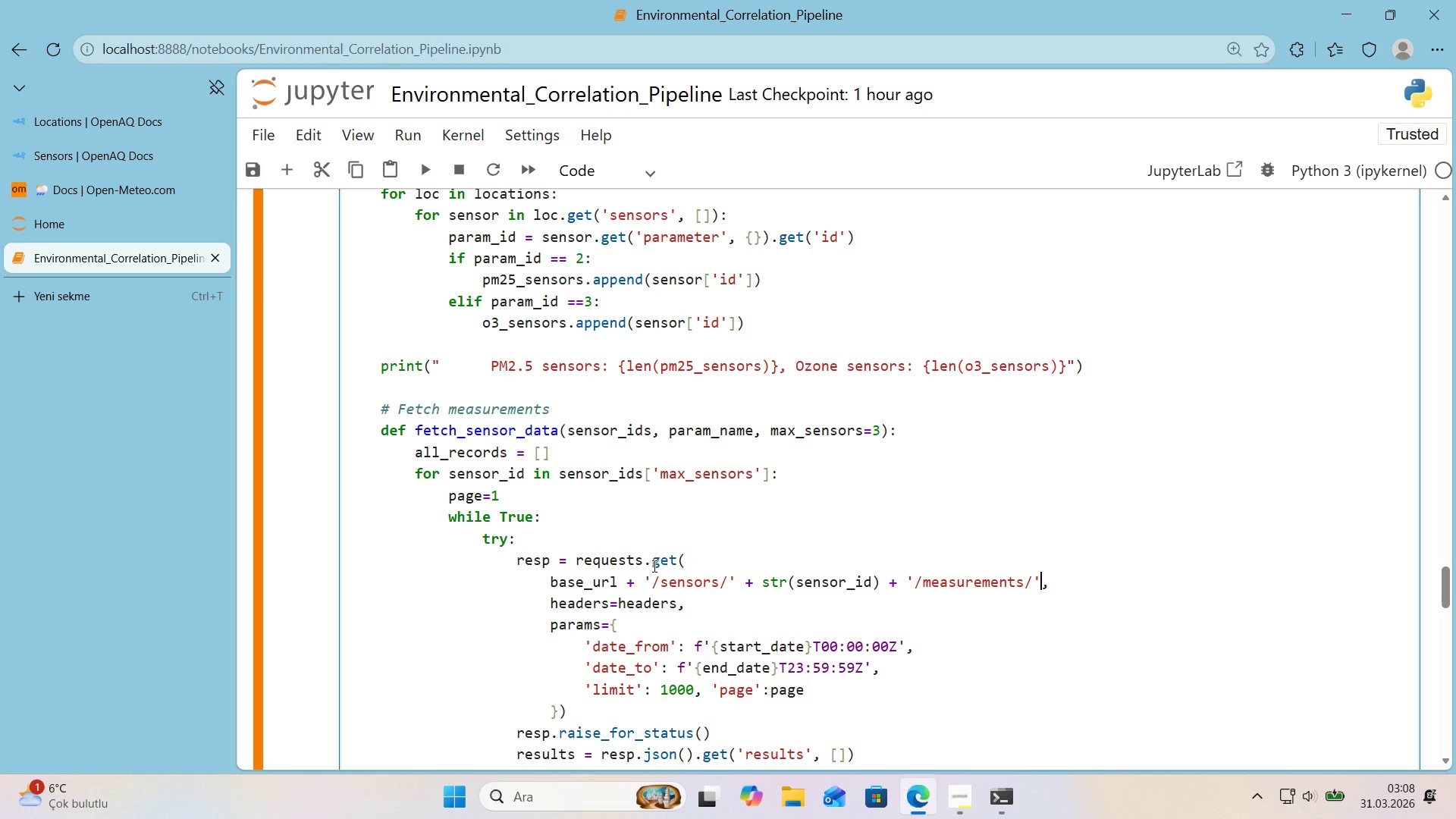 
wait(7.11)
 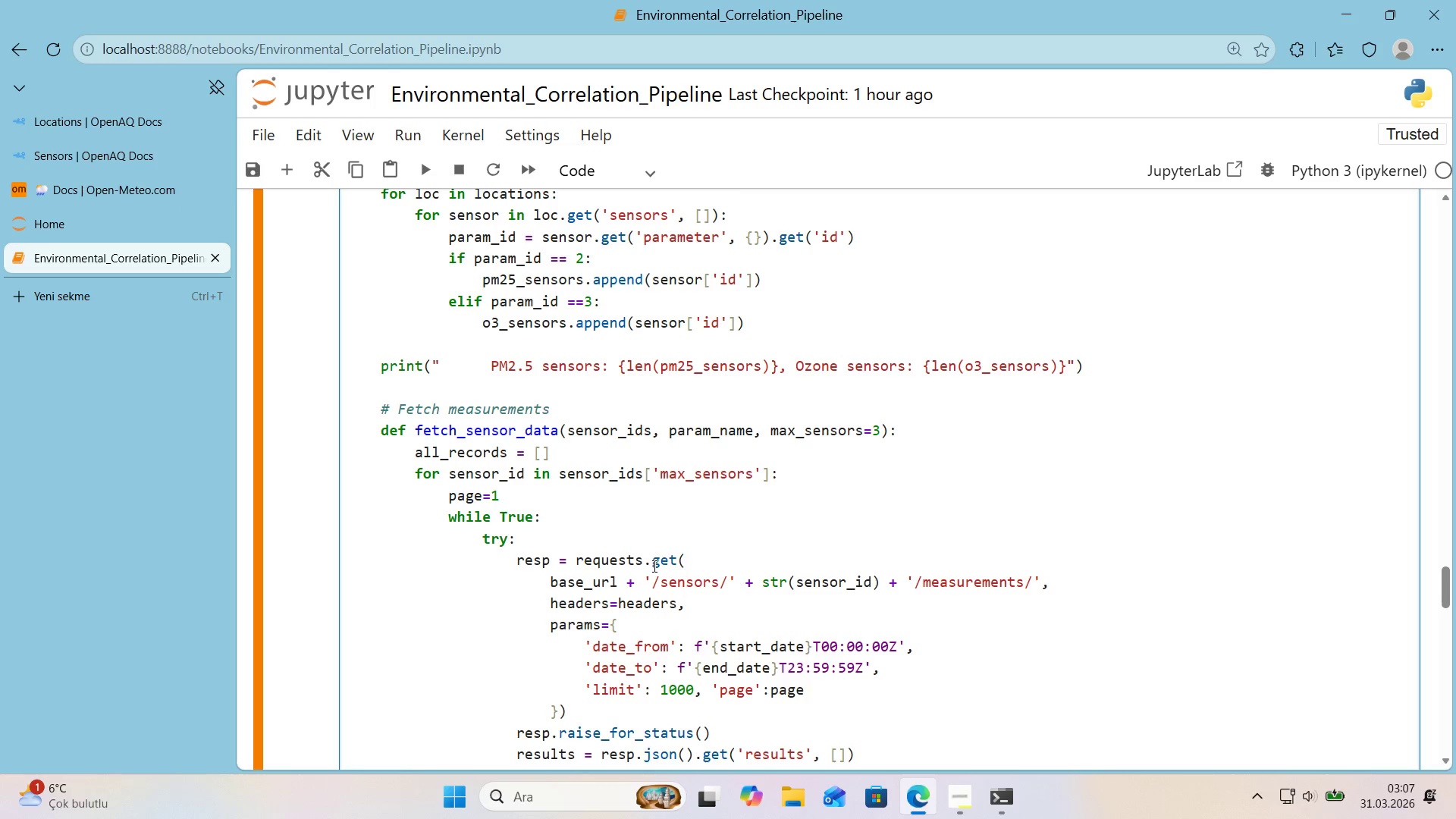 
scroll: coordinate [653, 566], scroll_direction: down, amount: 1.0
 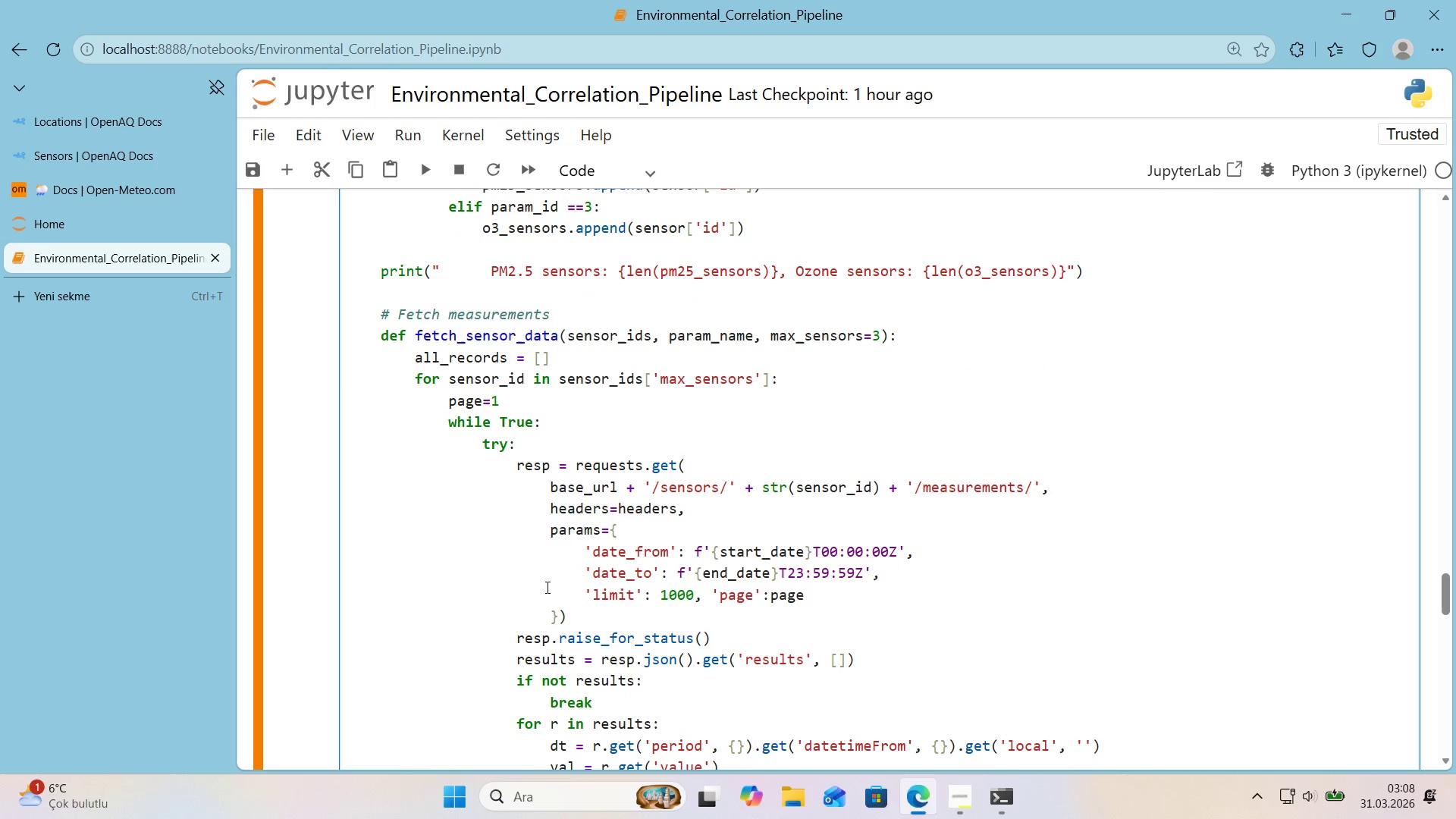 
left_click_drag(start_coordinate=[516, 465], to_coordinate=[676, 466])
 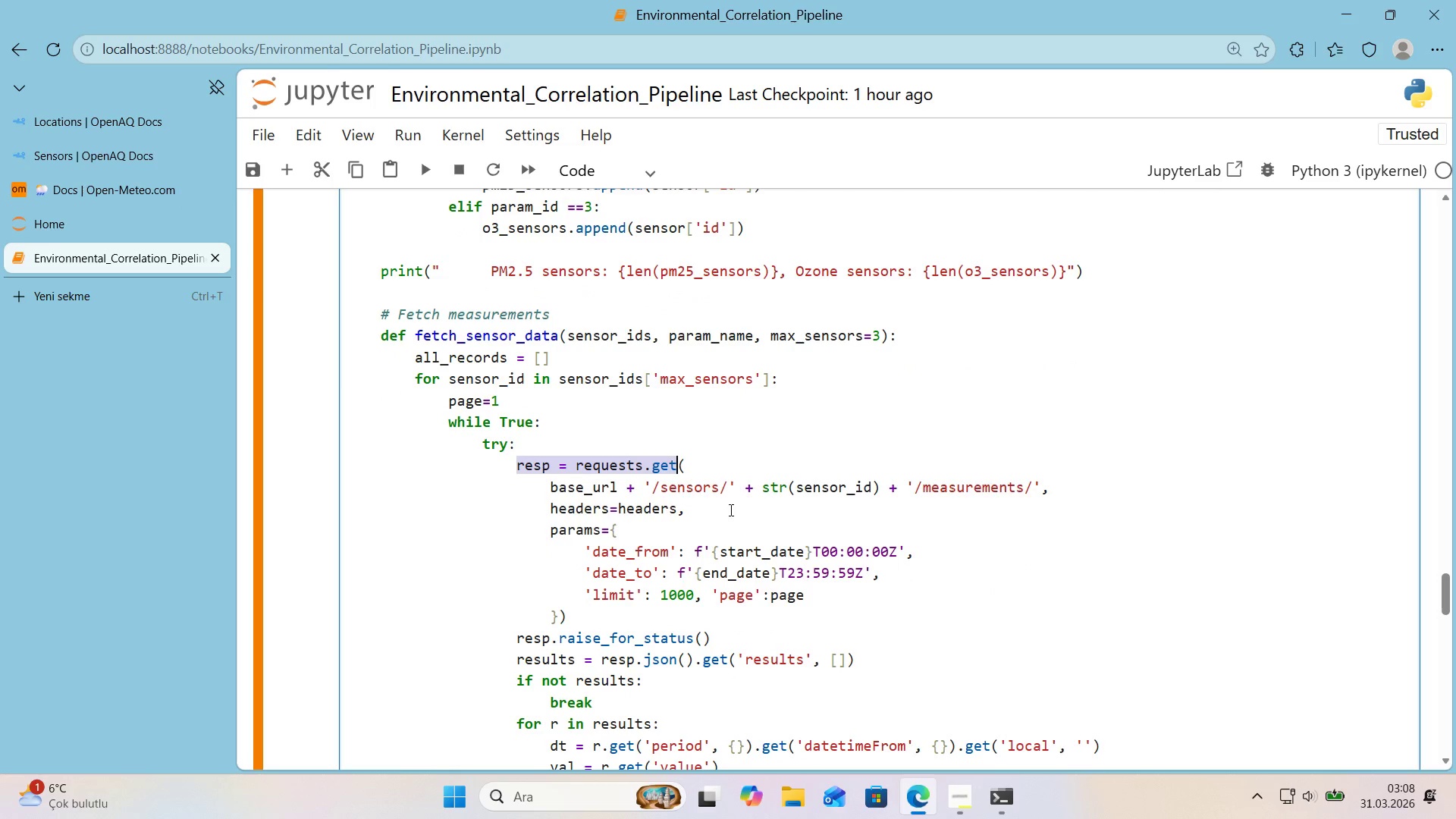 
key(Control+C)
 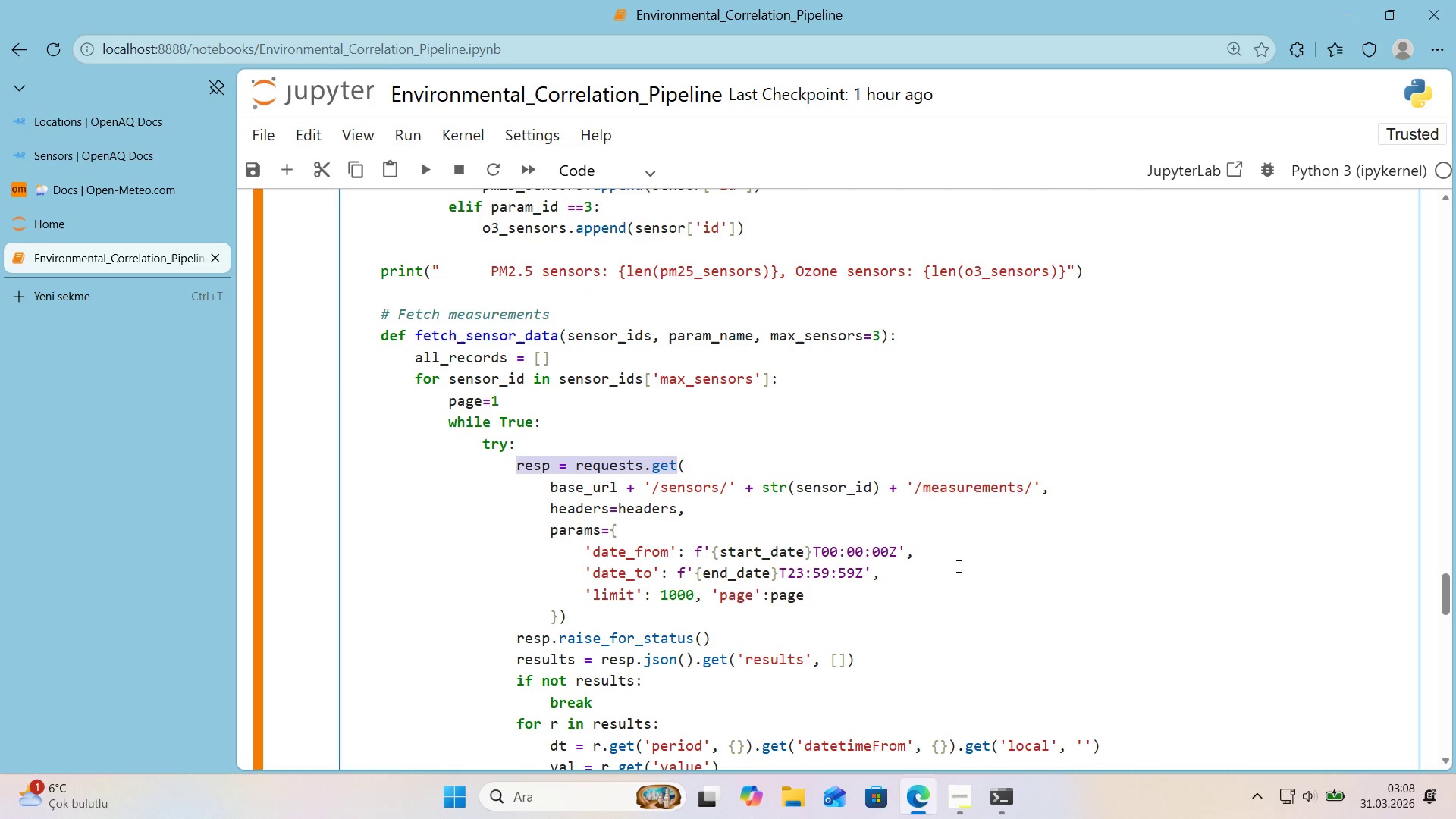 
left_click([965, 575])
 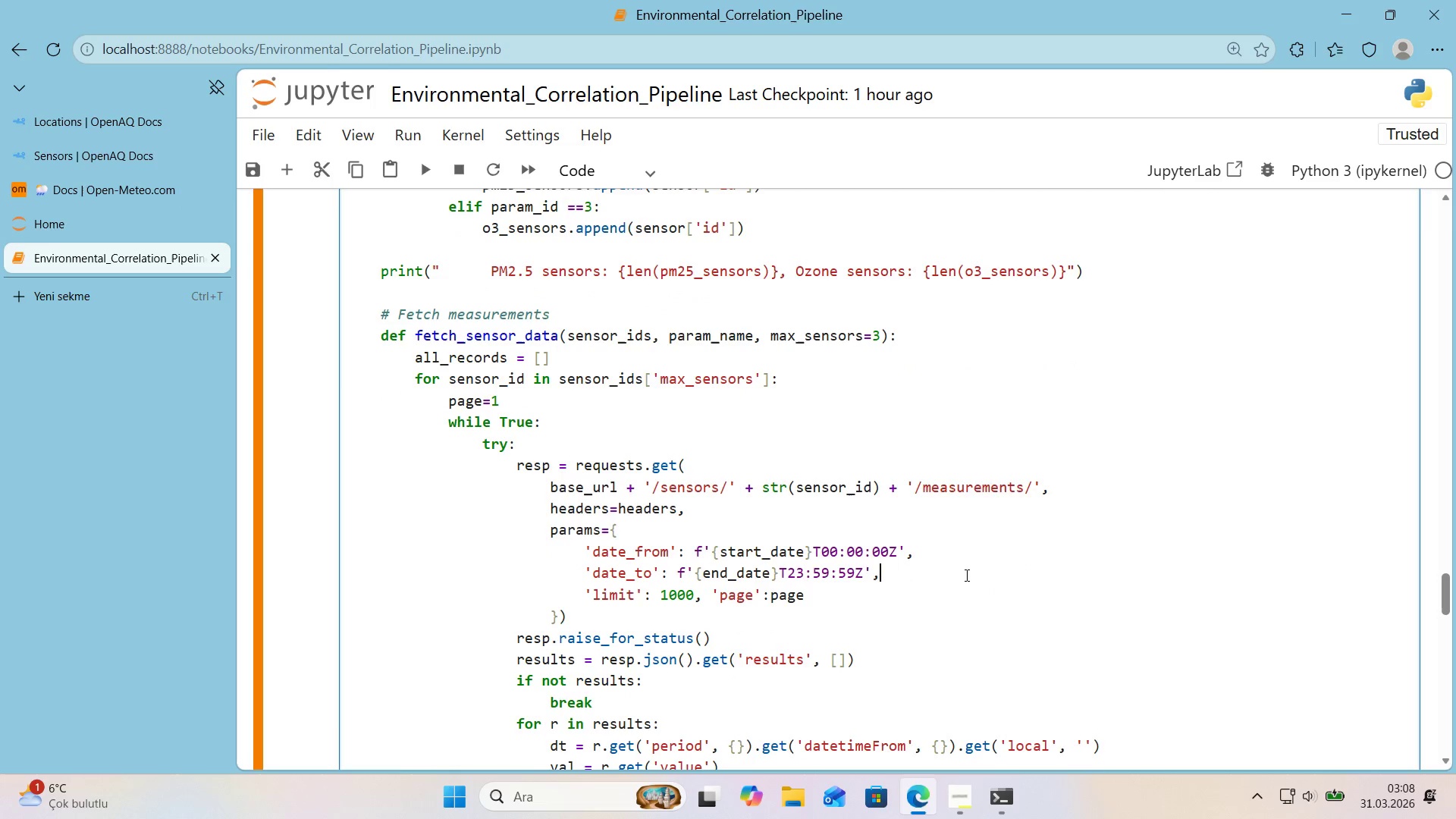 
key(Control+ControlLeft)
 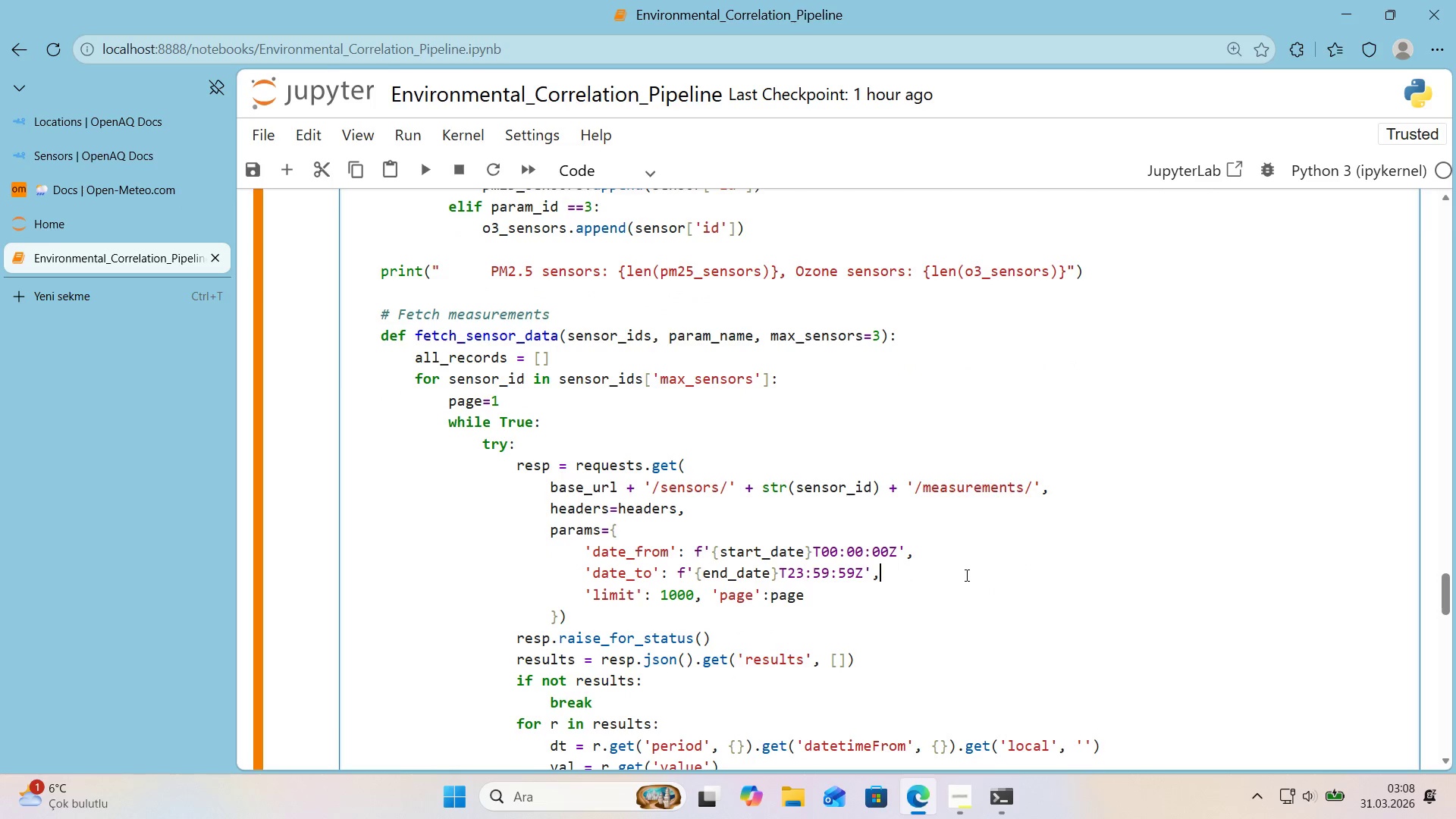 
key(Control+F)
 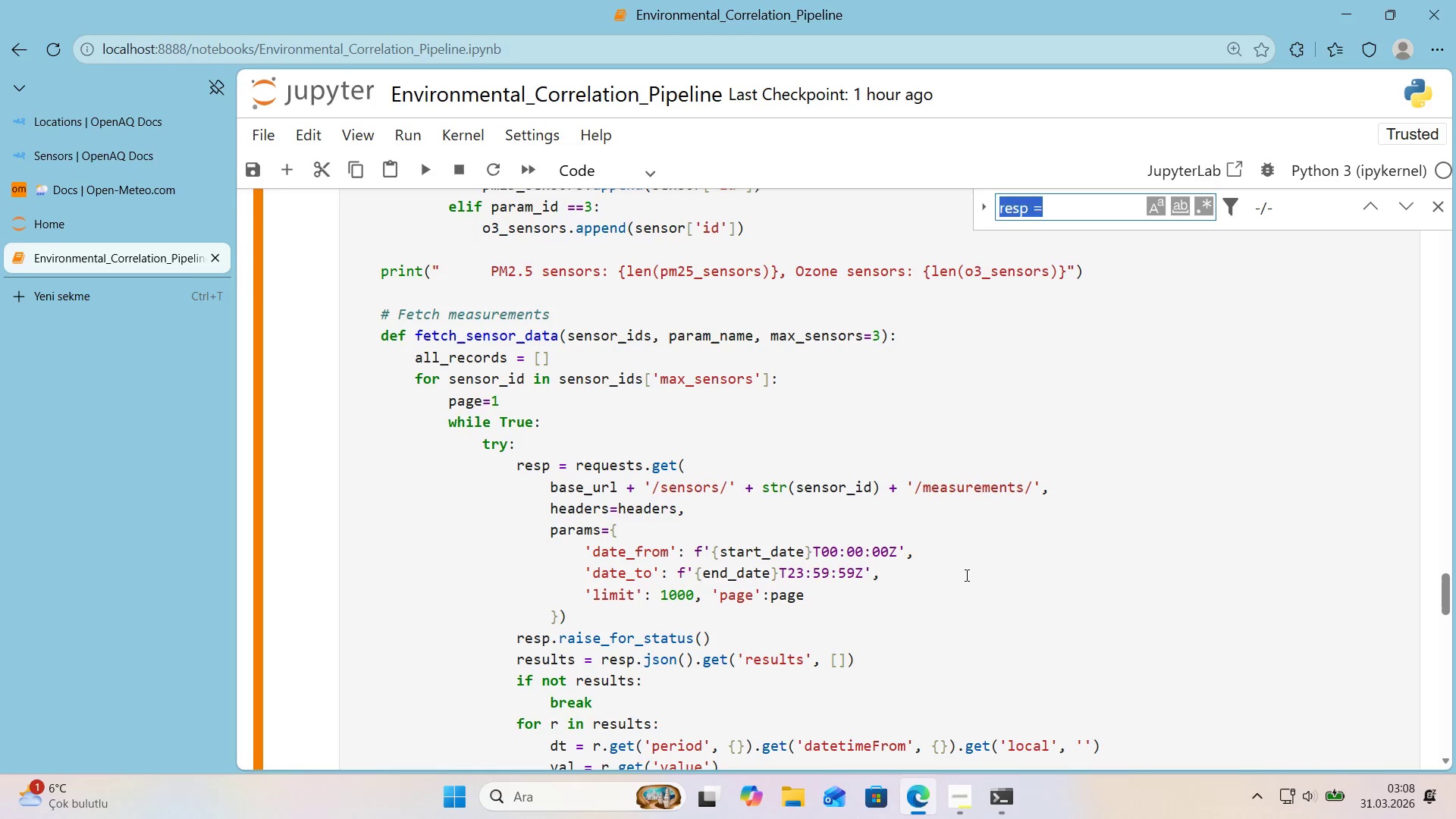 
key(Control+ControlLeft)
 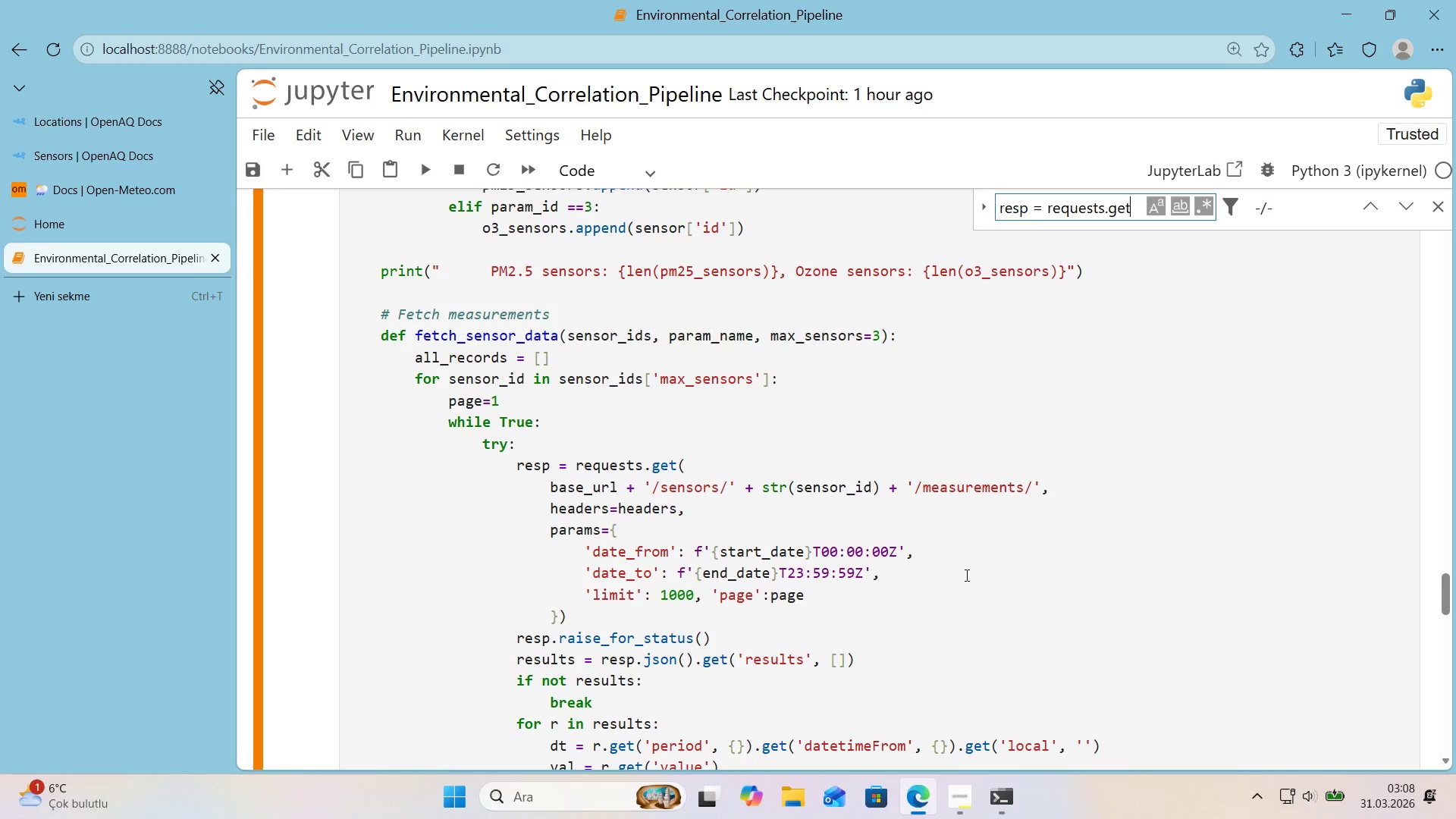 
key(Control+V)
 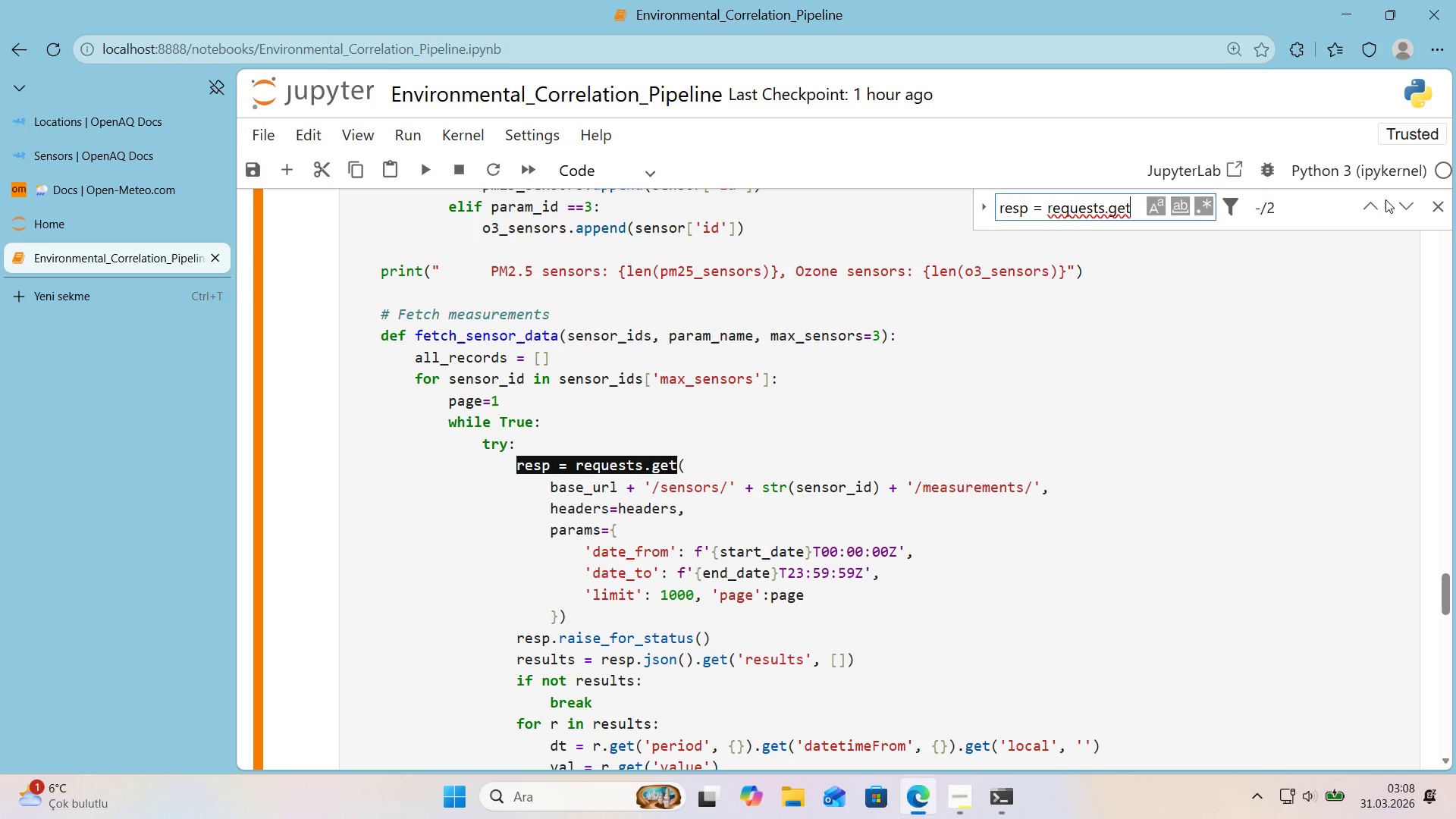 
left_click([1380, 205])
 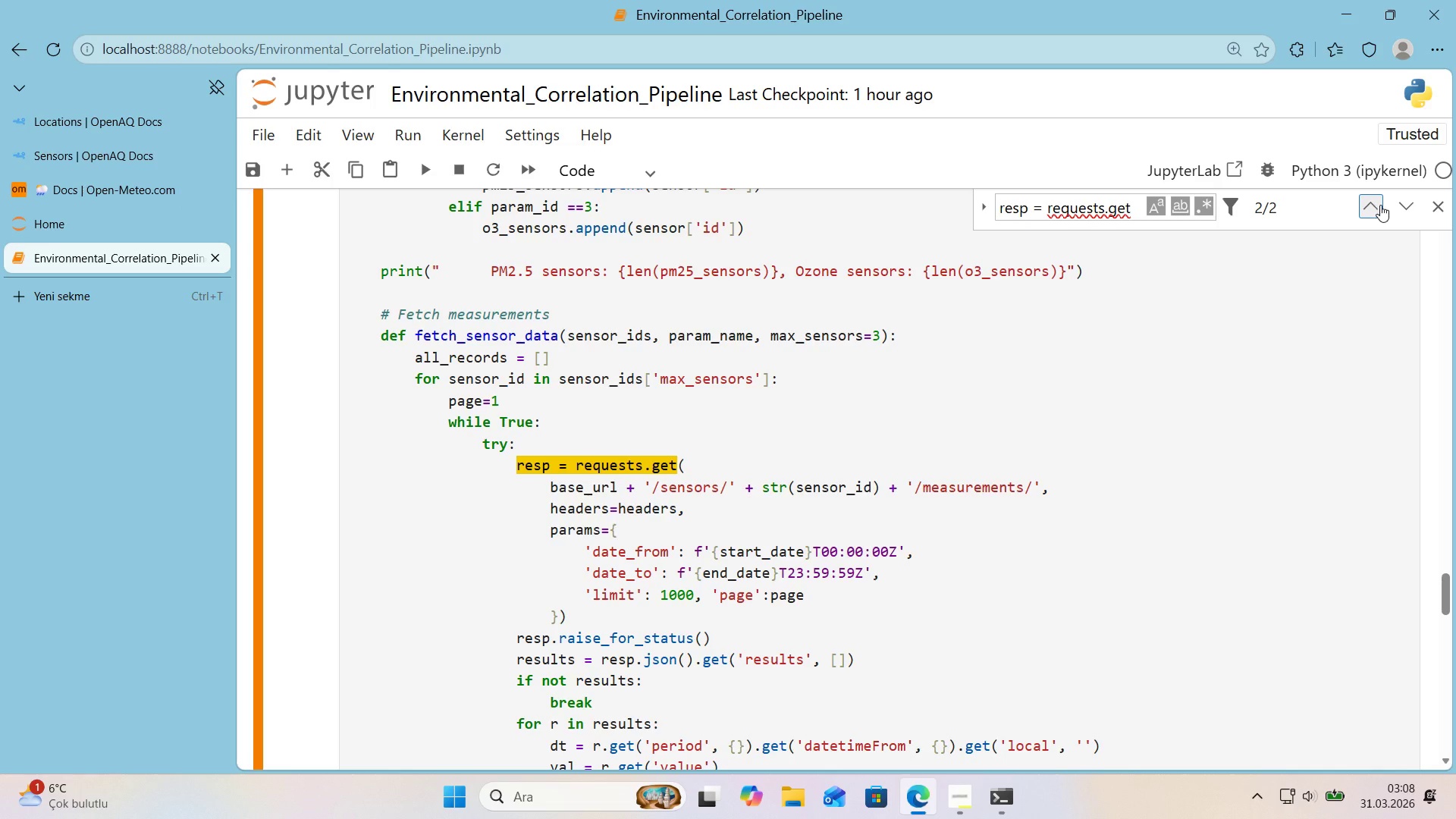 
left_click([1380, 205])
 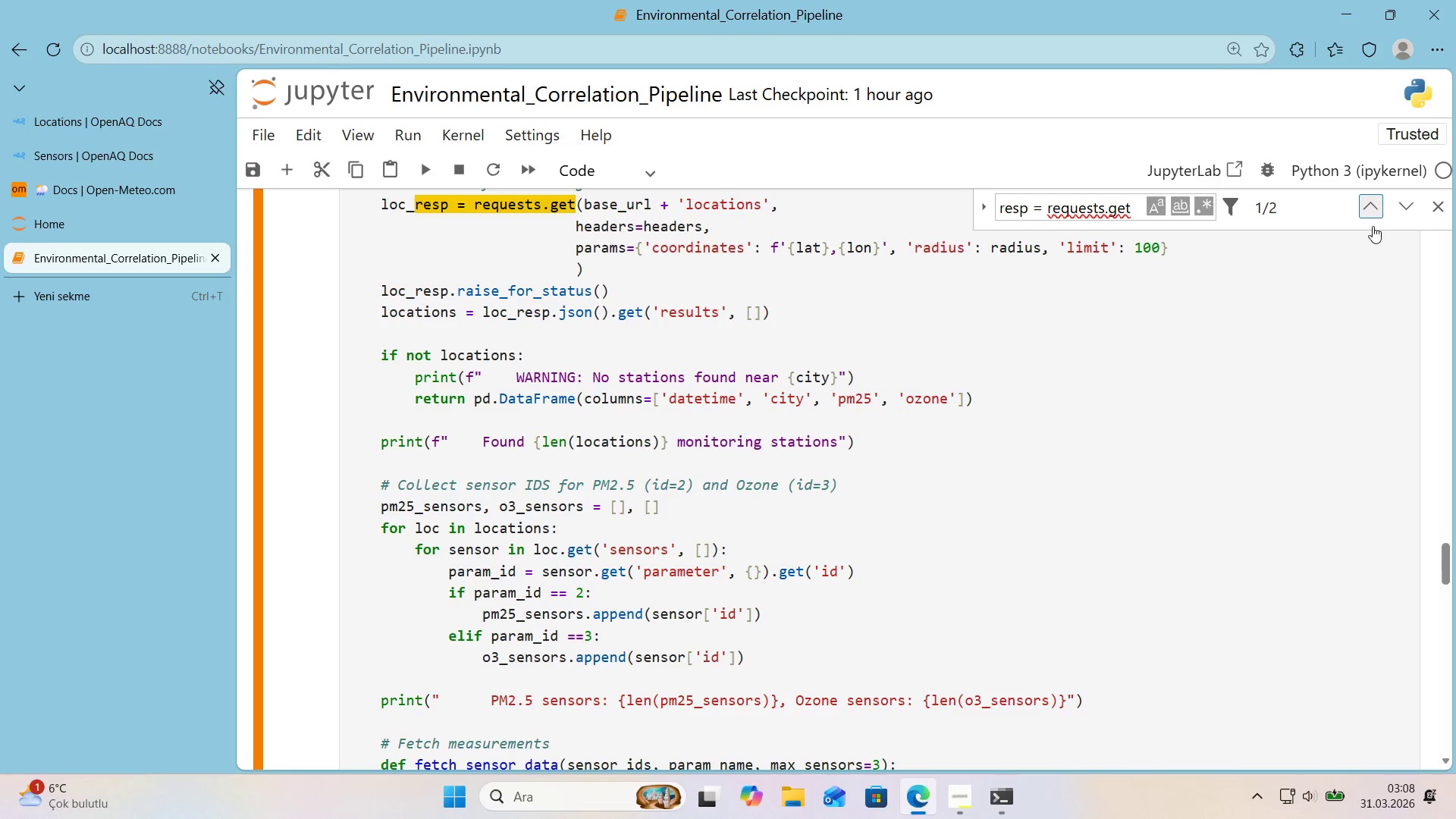 
scroll: coordinate [1312, 331], scroll_direction: up, amount: 2.0
 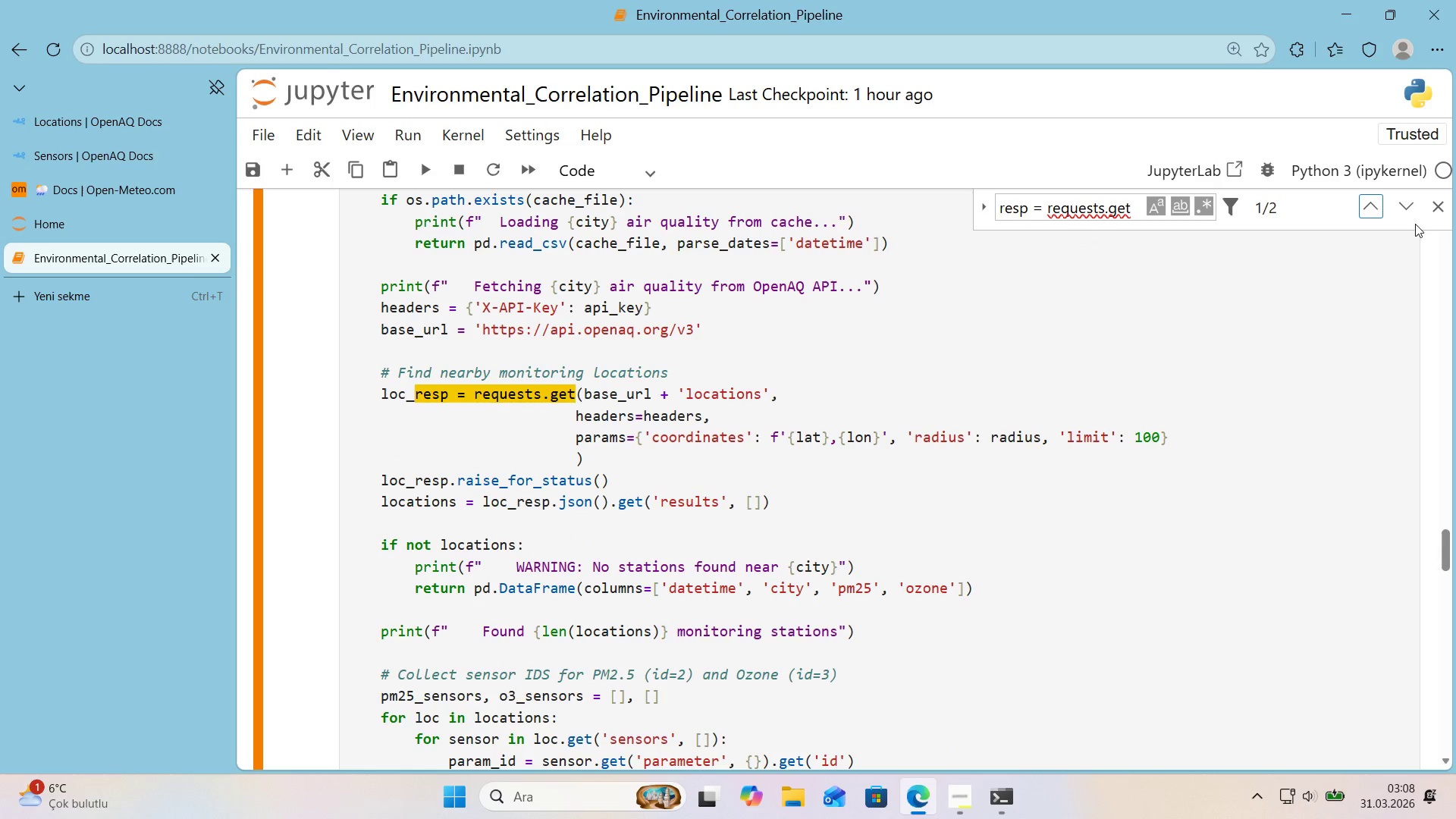 
left_click([1432, 204])
 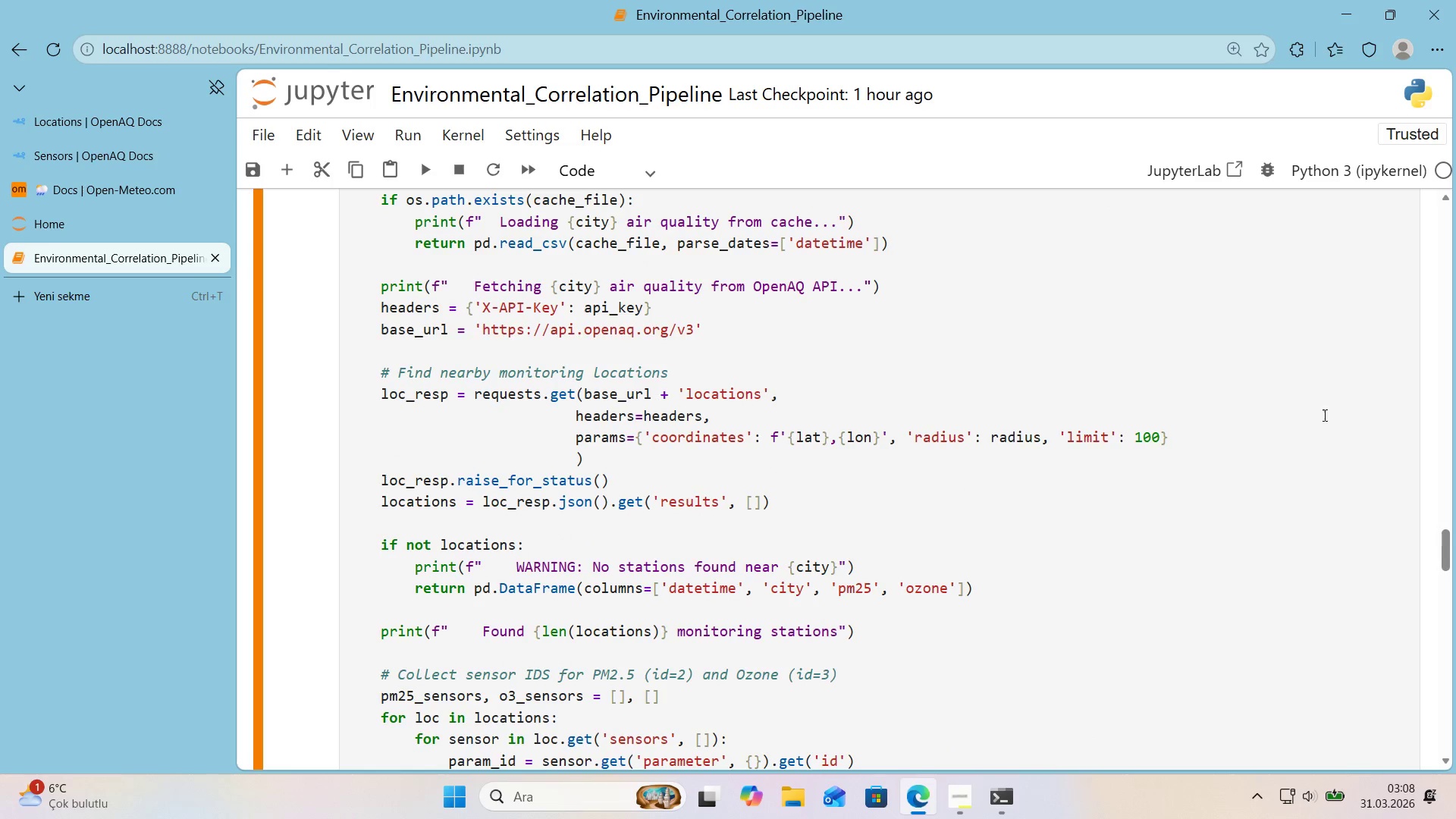 
scroll: coordinate [1220, 413], scroll_direction: down, amount: 8.0
 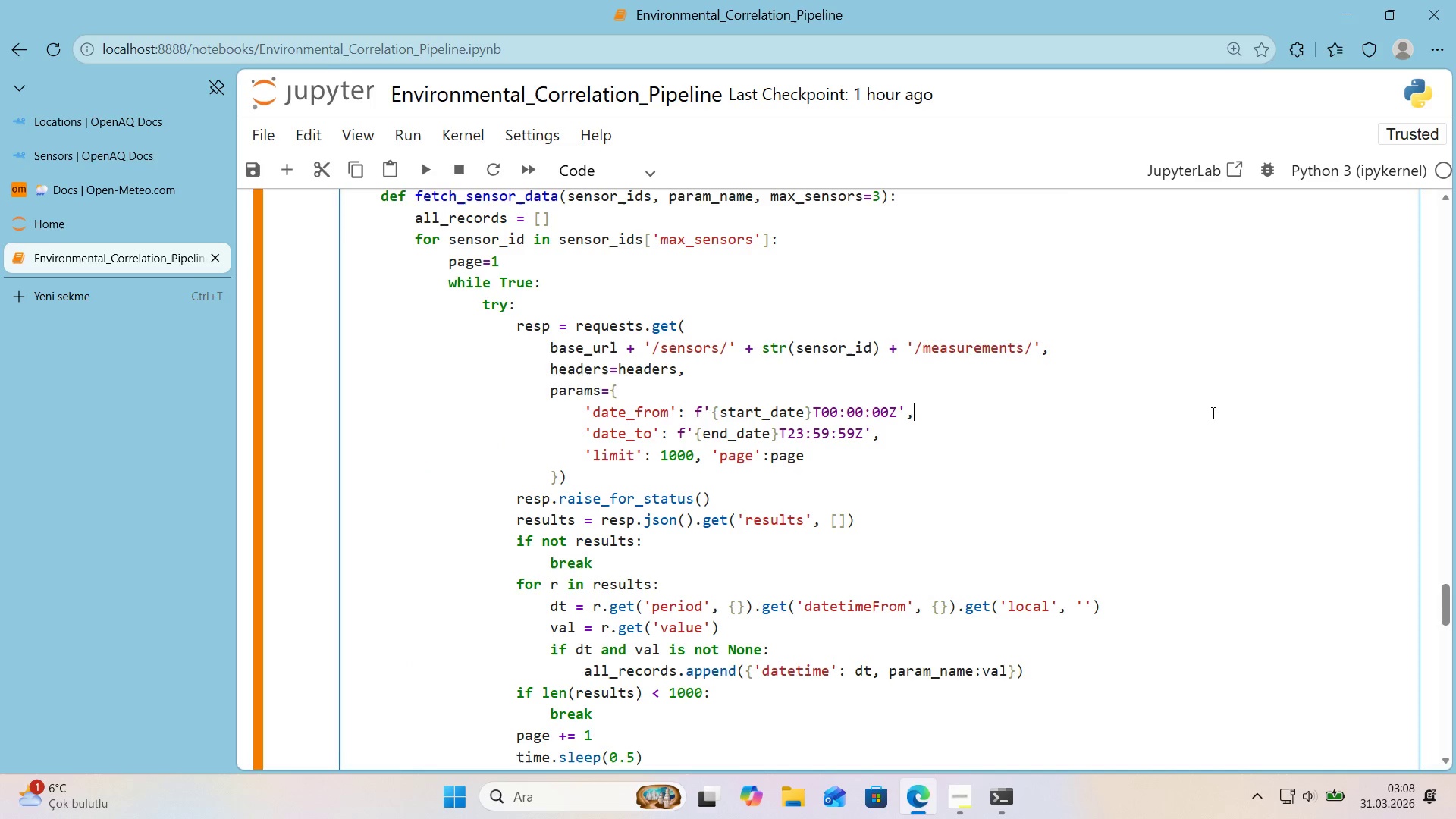 
key(Shift+Enter)
 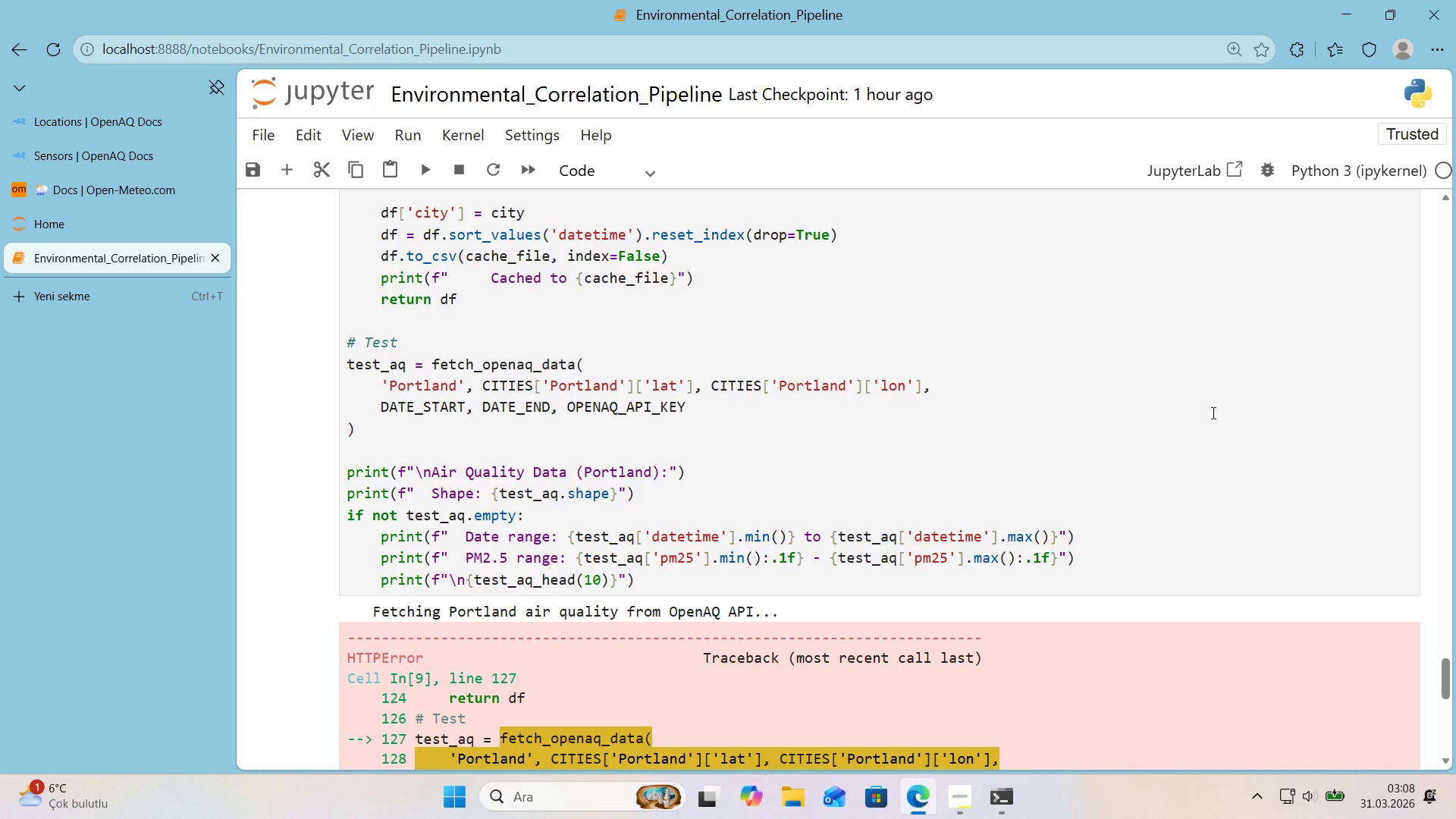 
scroll: coordinate [1209, 413], scroll_direction: down, amount: 7.0
 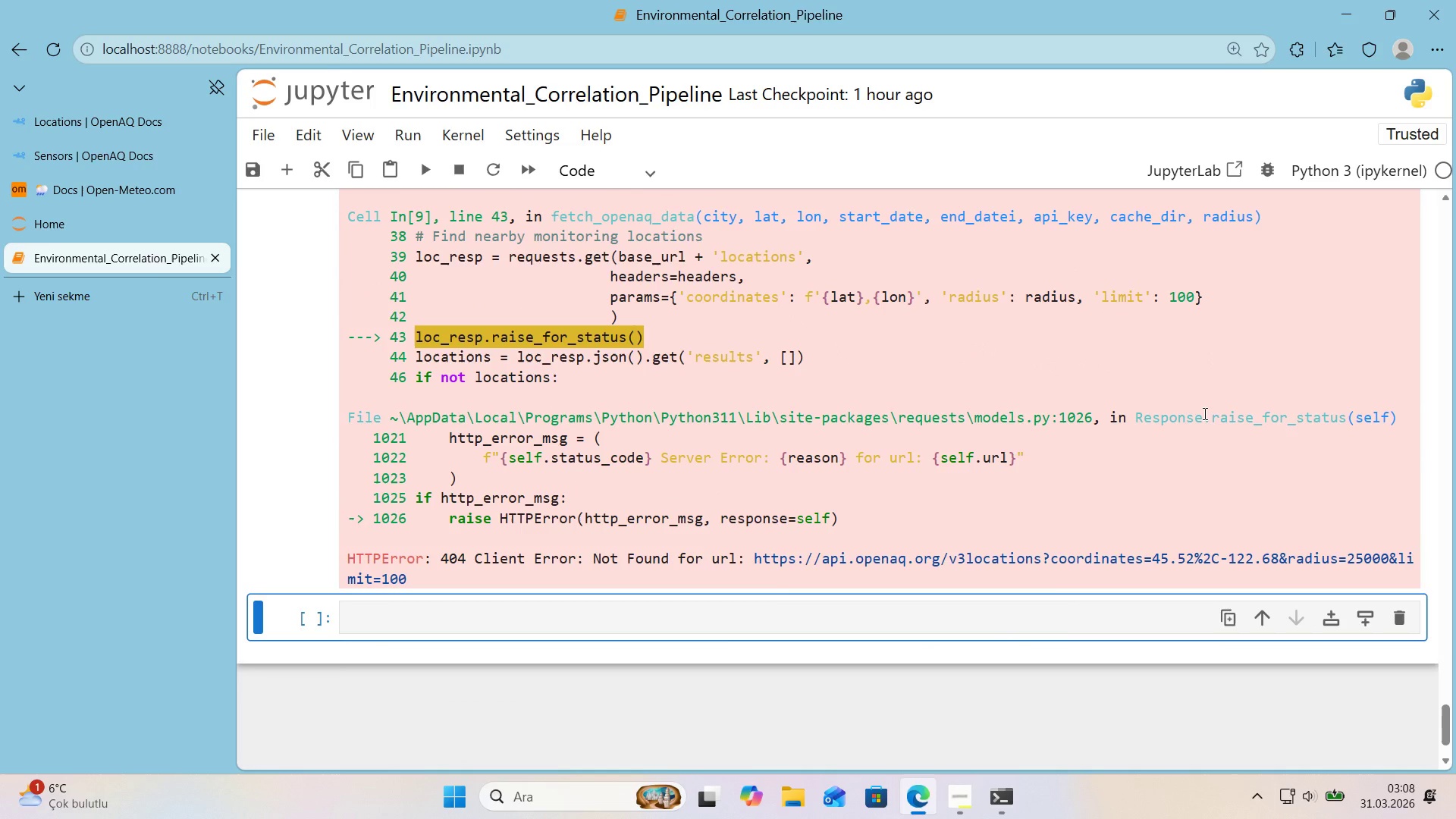 
scroll: coordinate [1203, 413], scroll_direction: up, amount: 1.0
 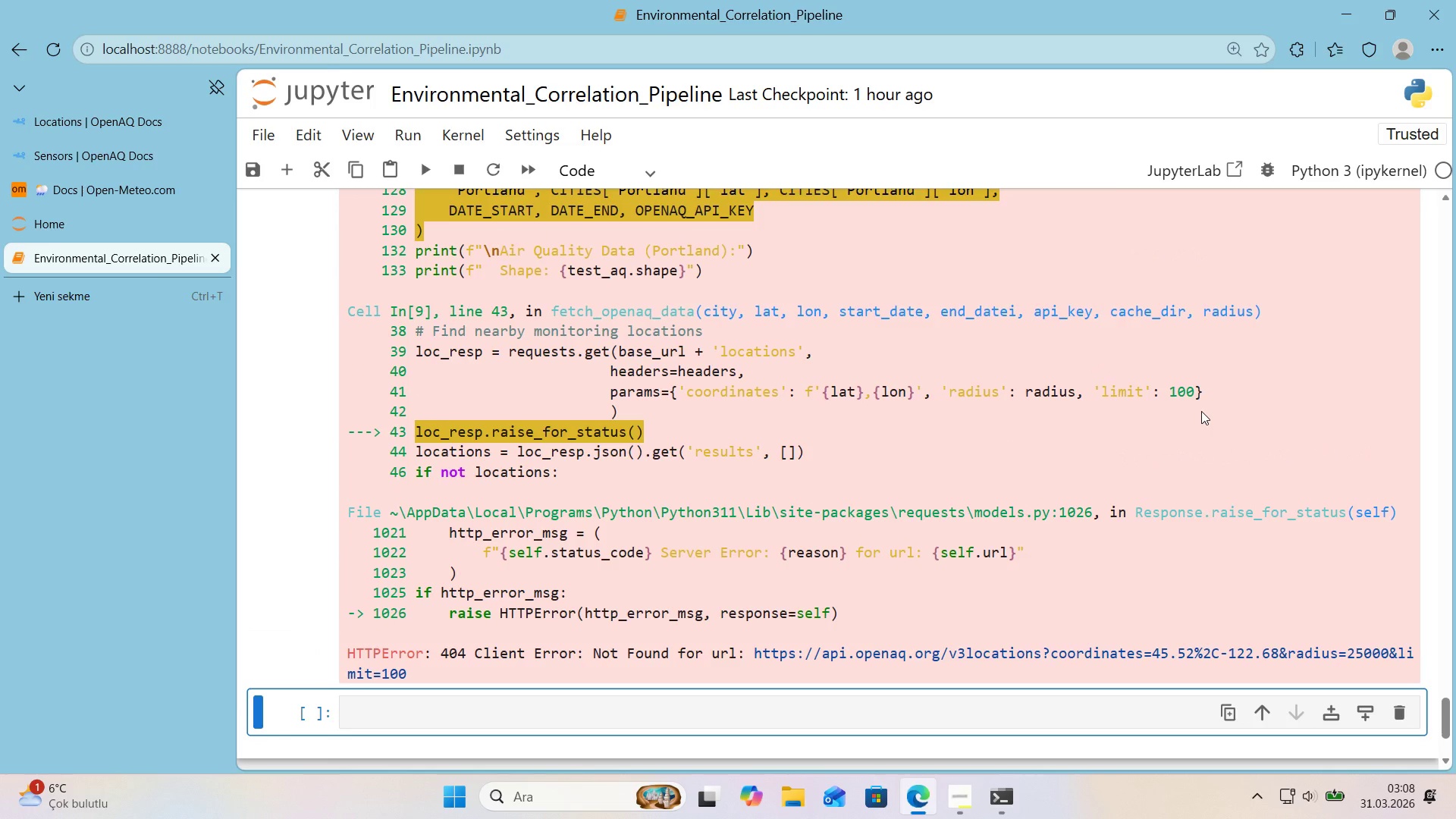 
wait(5.19)
 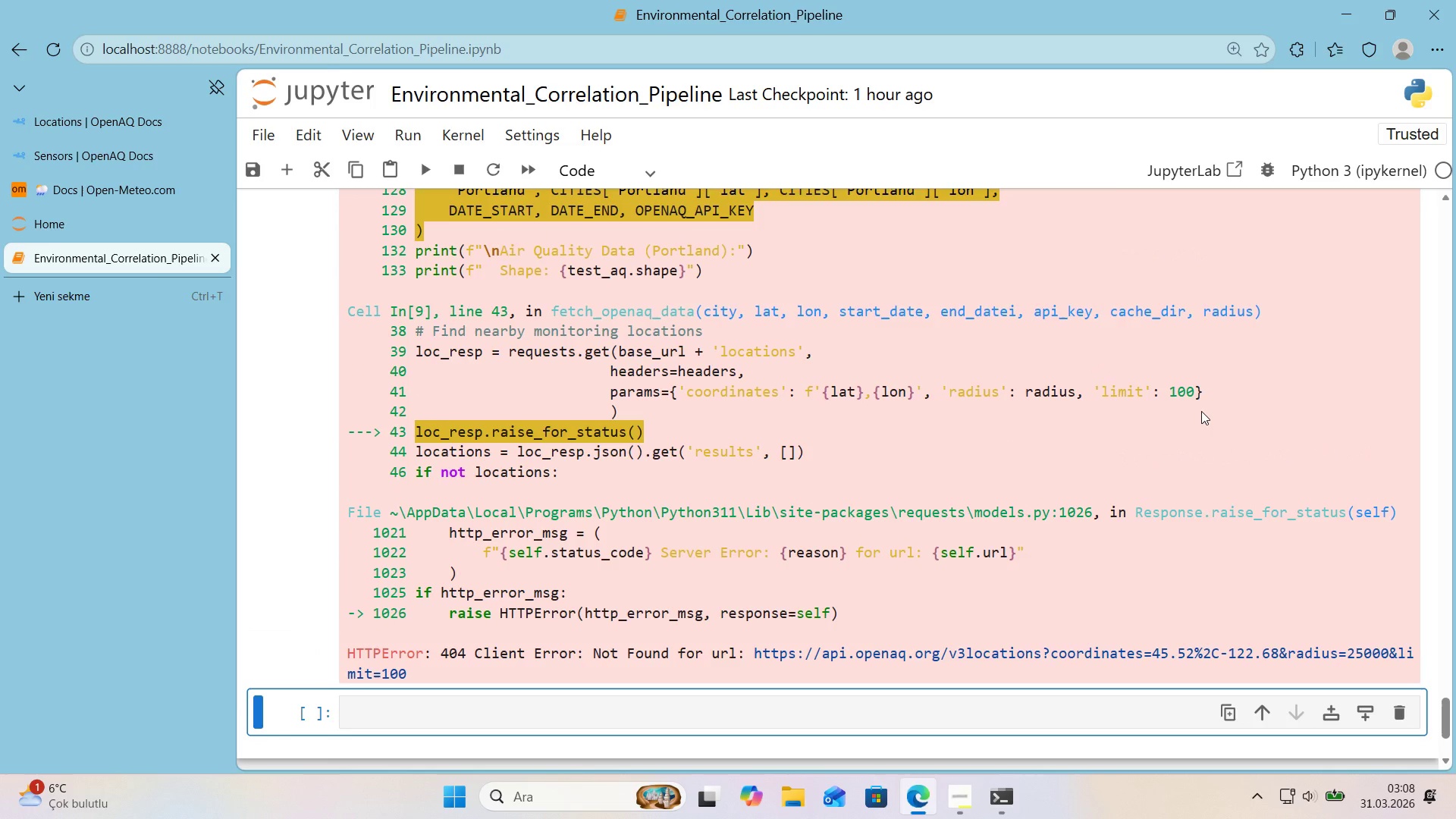 
scroll: coordinate [1201, 411], scroll_direction: up, amount: 1.0
 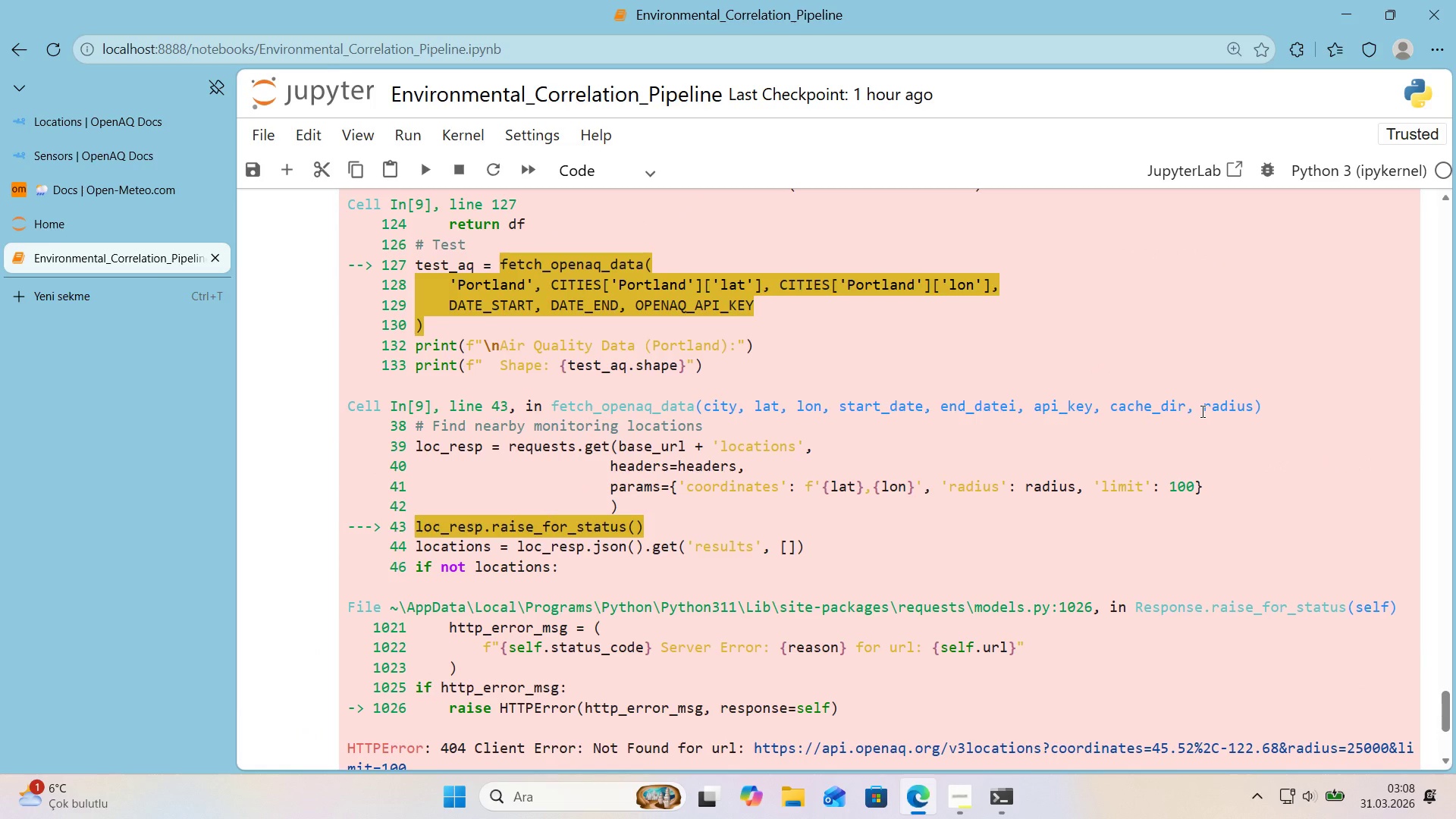 
scroll: coordinate [1201, 411], scroll_direction: down, amount: 1.0
 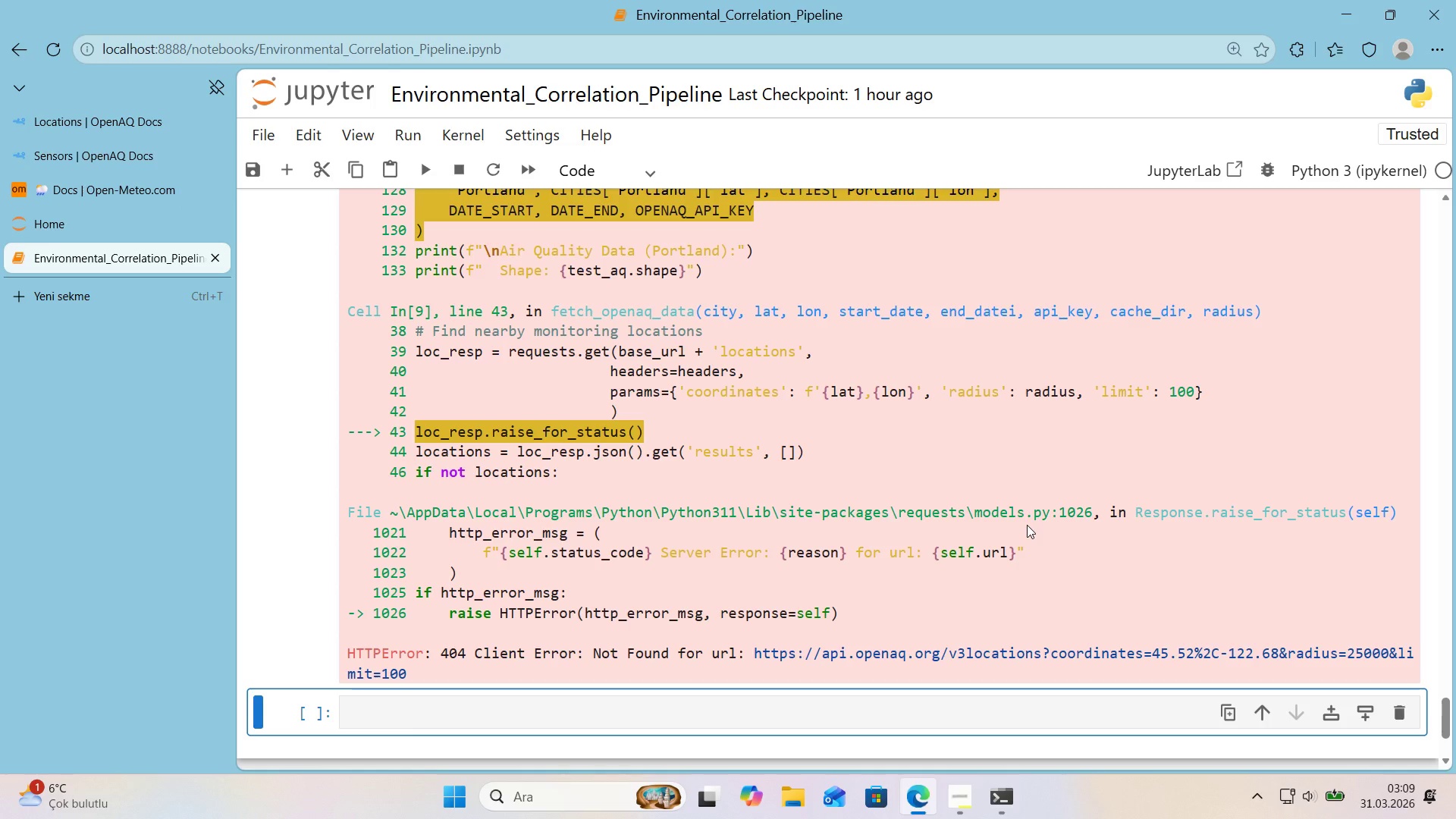 
wait(80.11)
 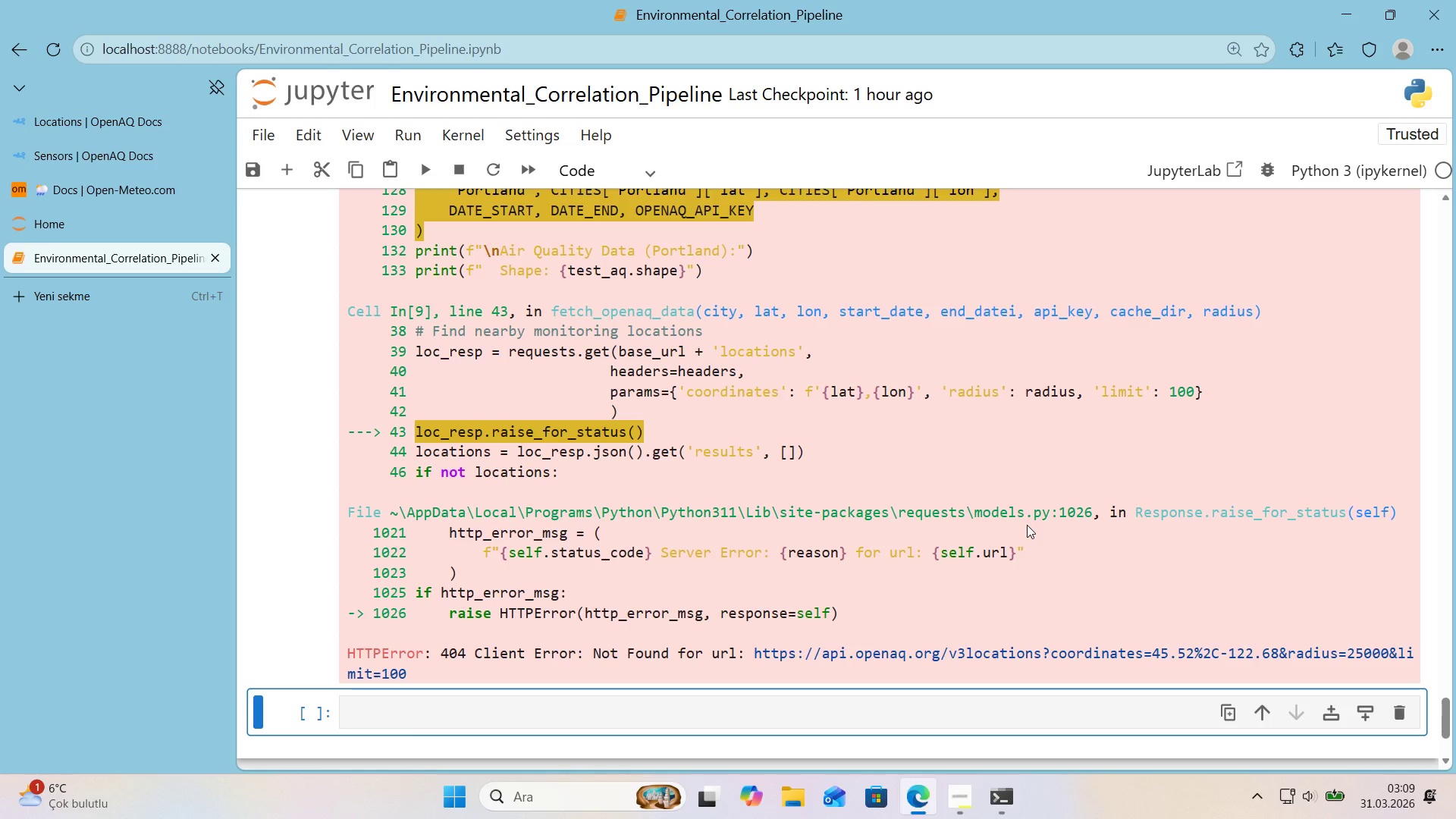 
left_click([960, 651])
 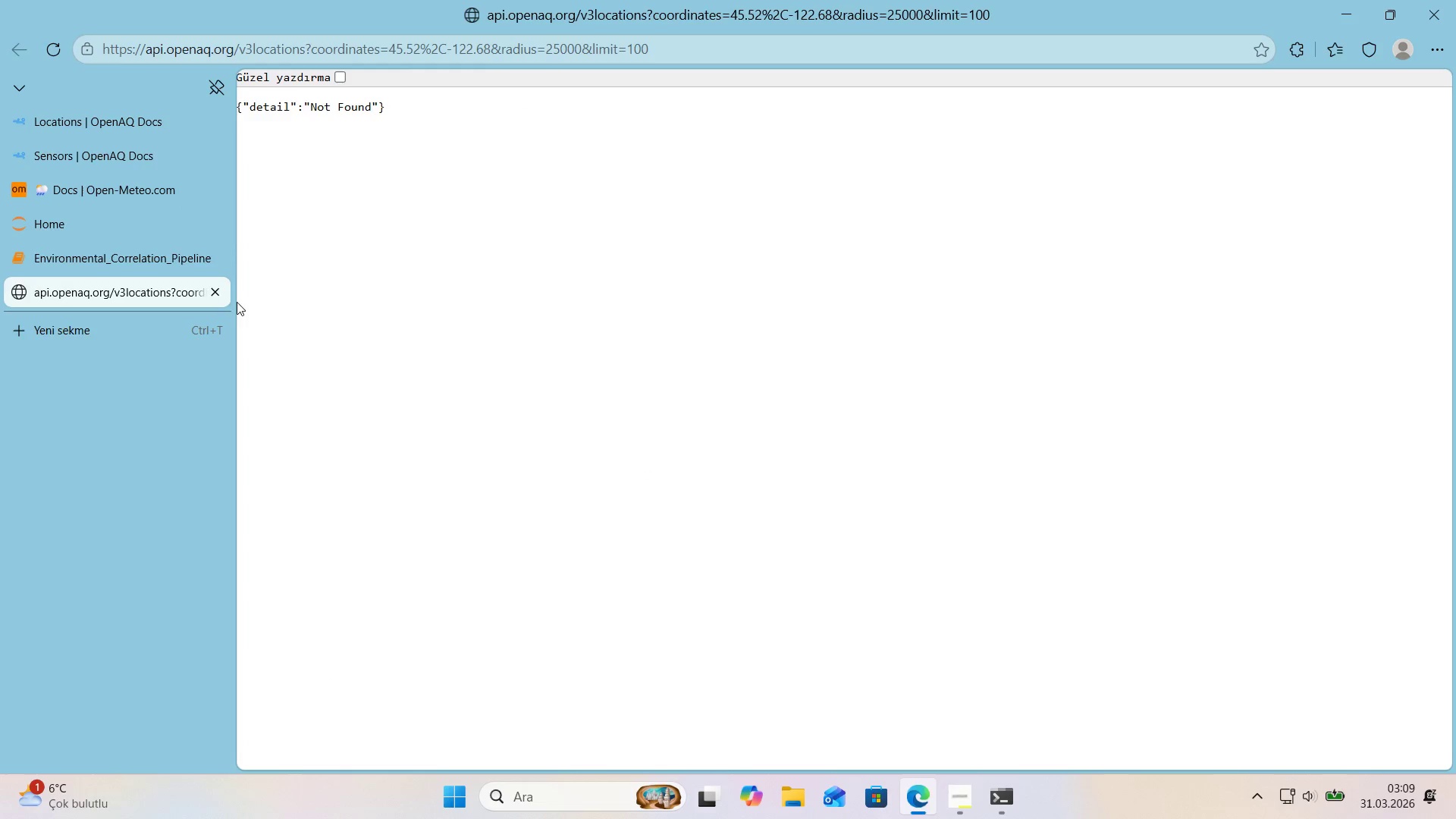 
left_click([216, 294])
 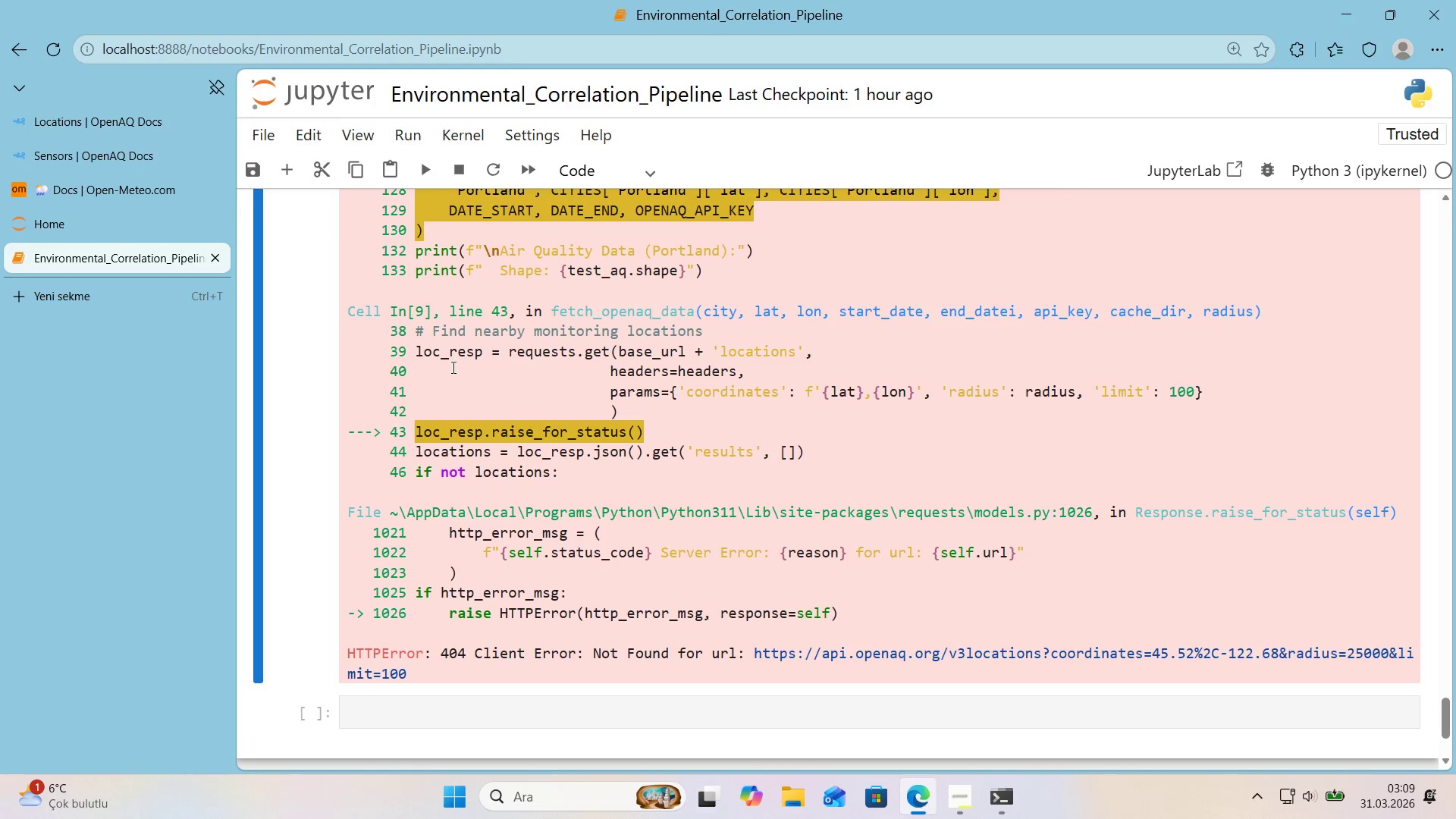 
left_click([466, 390])
 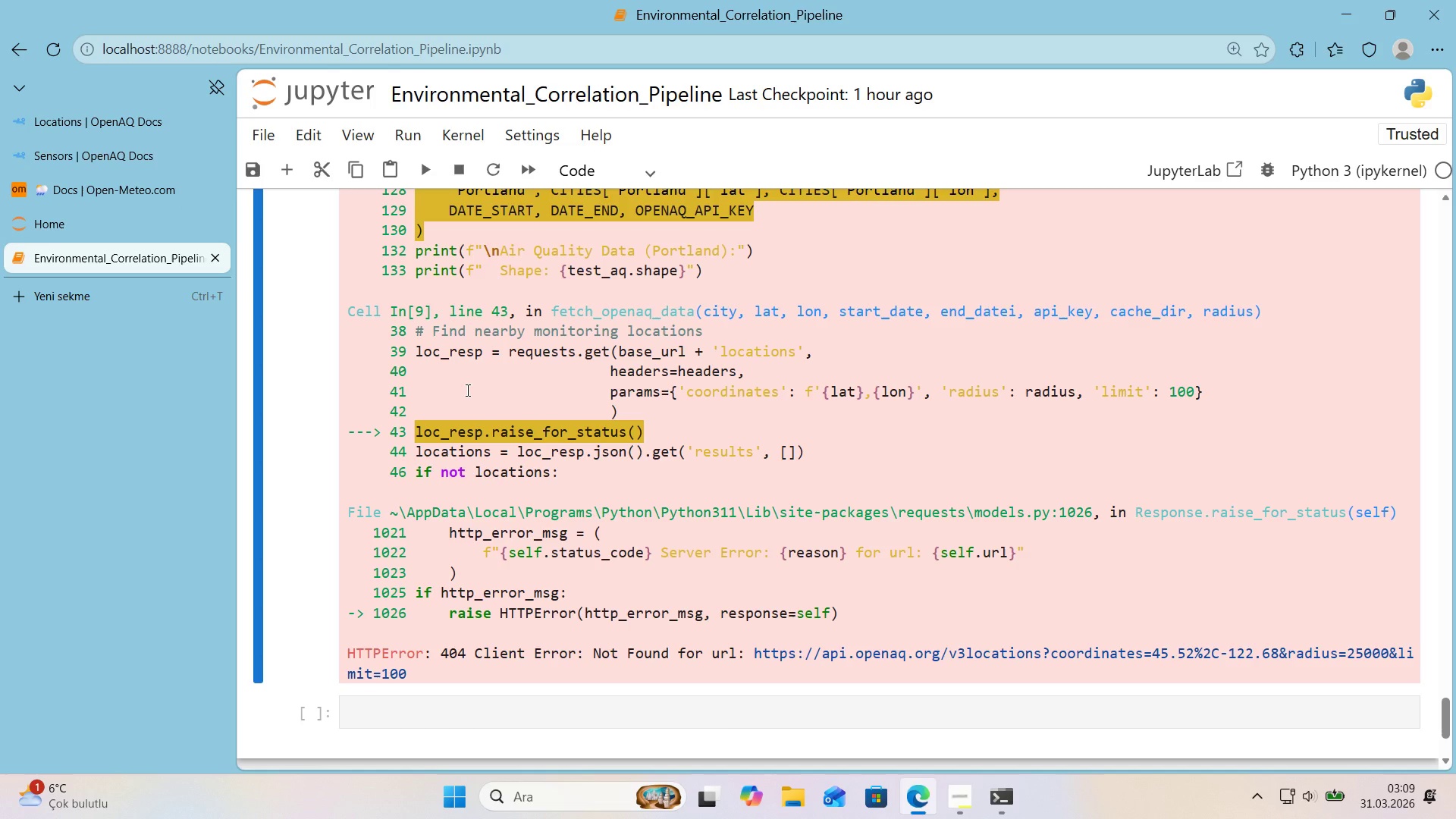 
wait(8.0)
 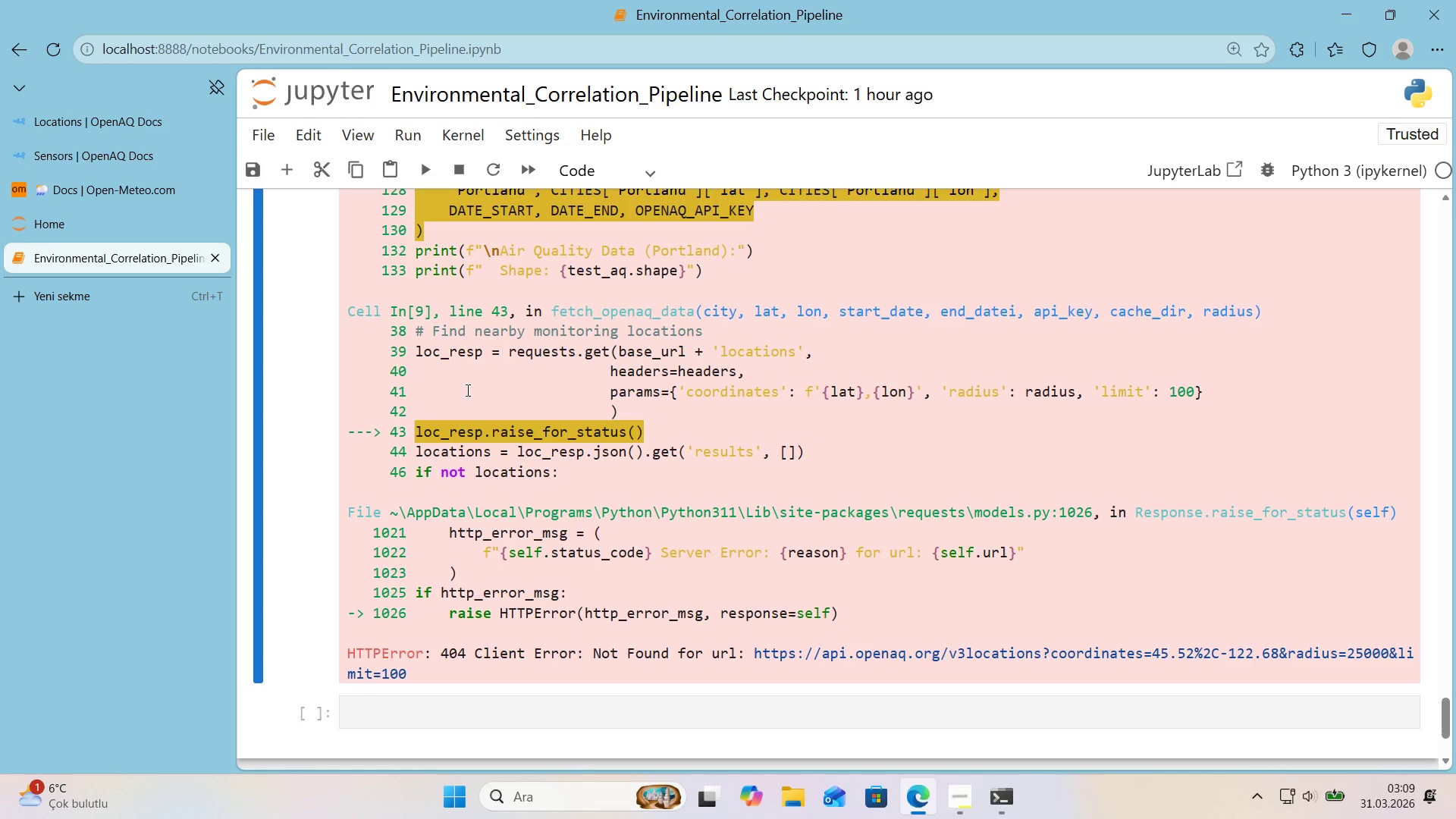 
scroll: coordinate [513, 385], scroll_direction: up, amount: 28.0
 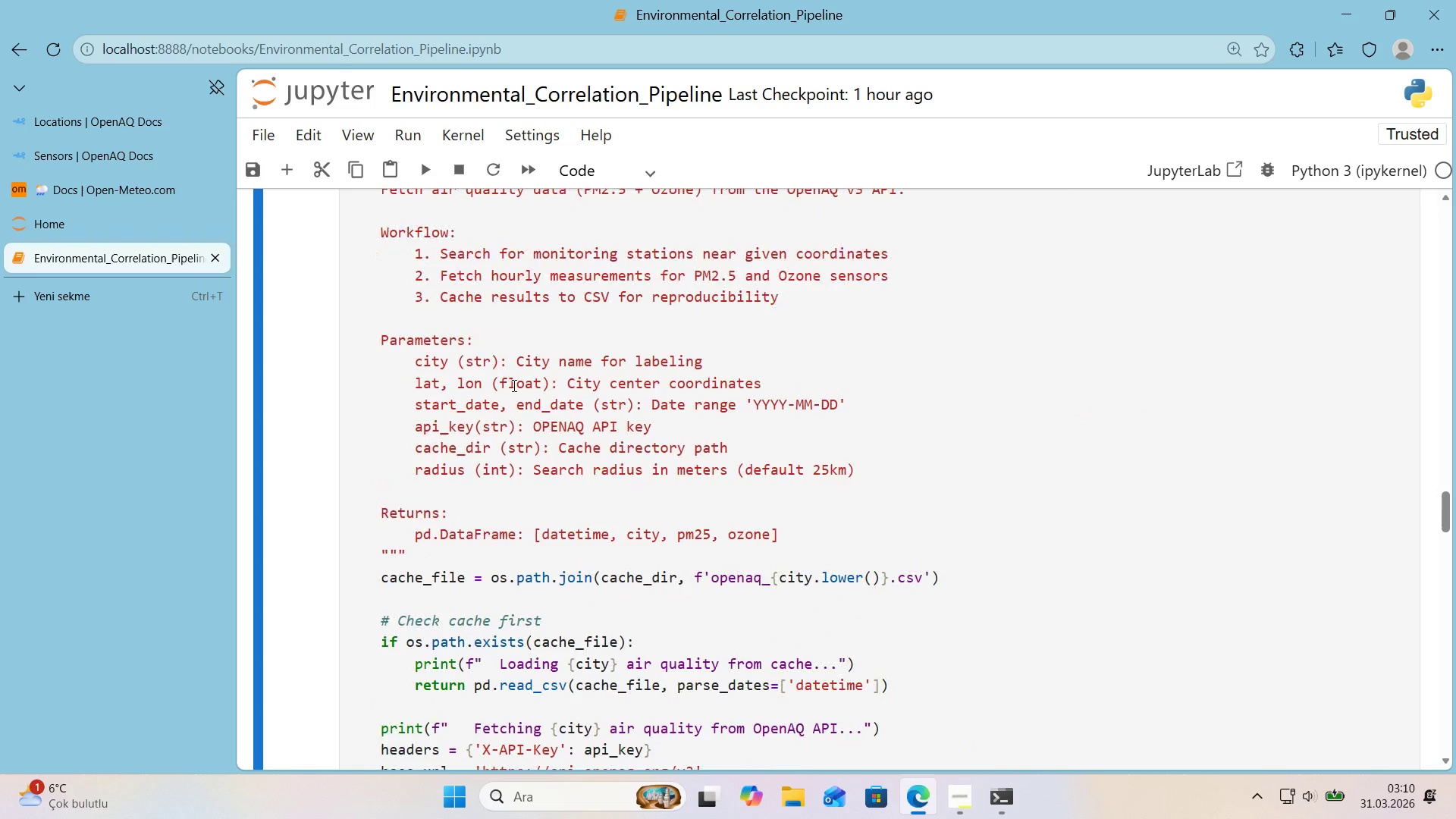 
scroll: coordinate [513, 385], scroll_direction: down, amount: 6.0
 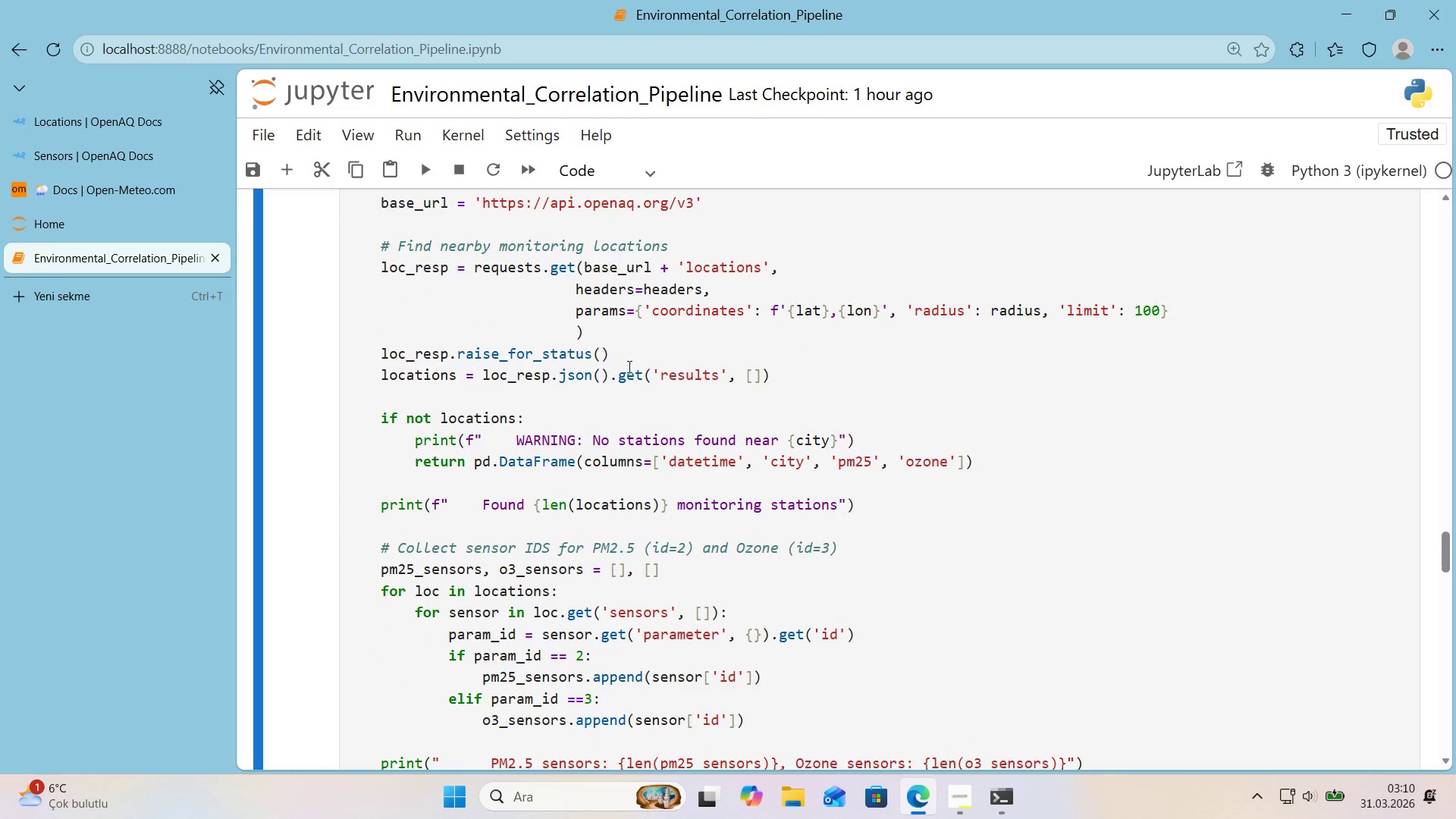 
wait(12.1)
 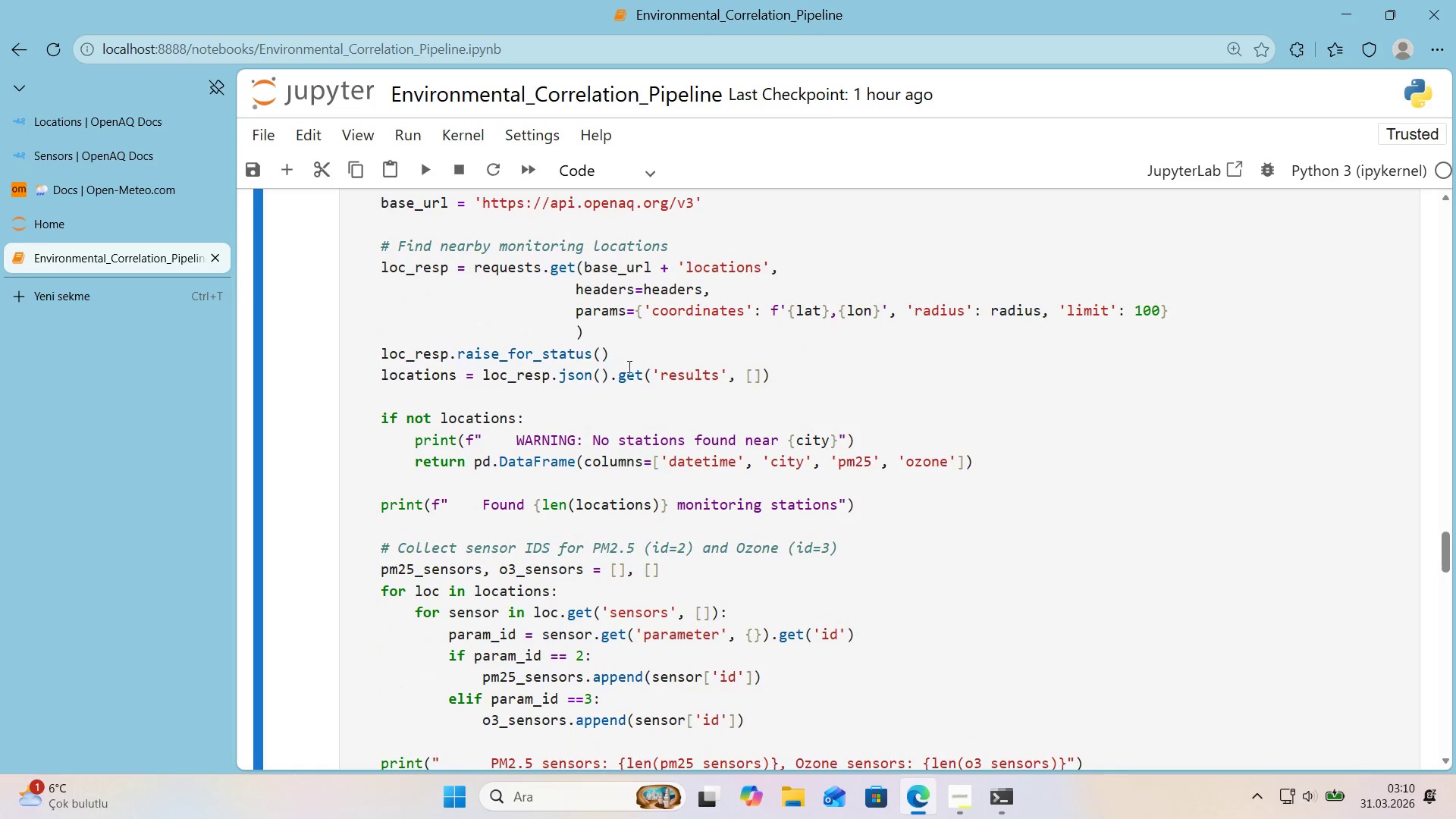 
left_click([685, 270])
 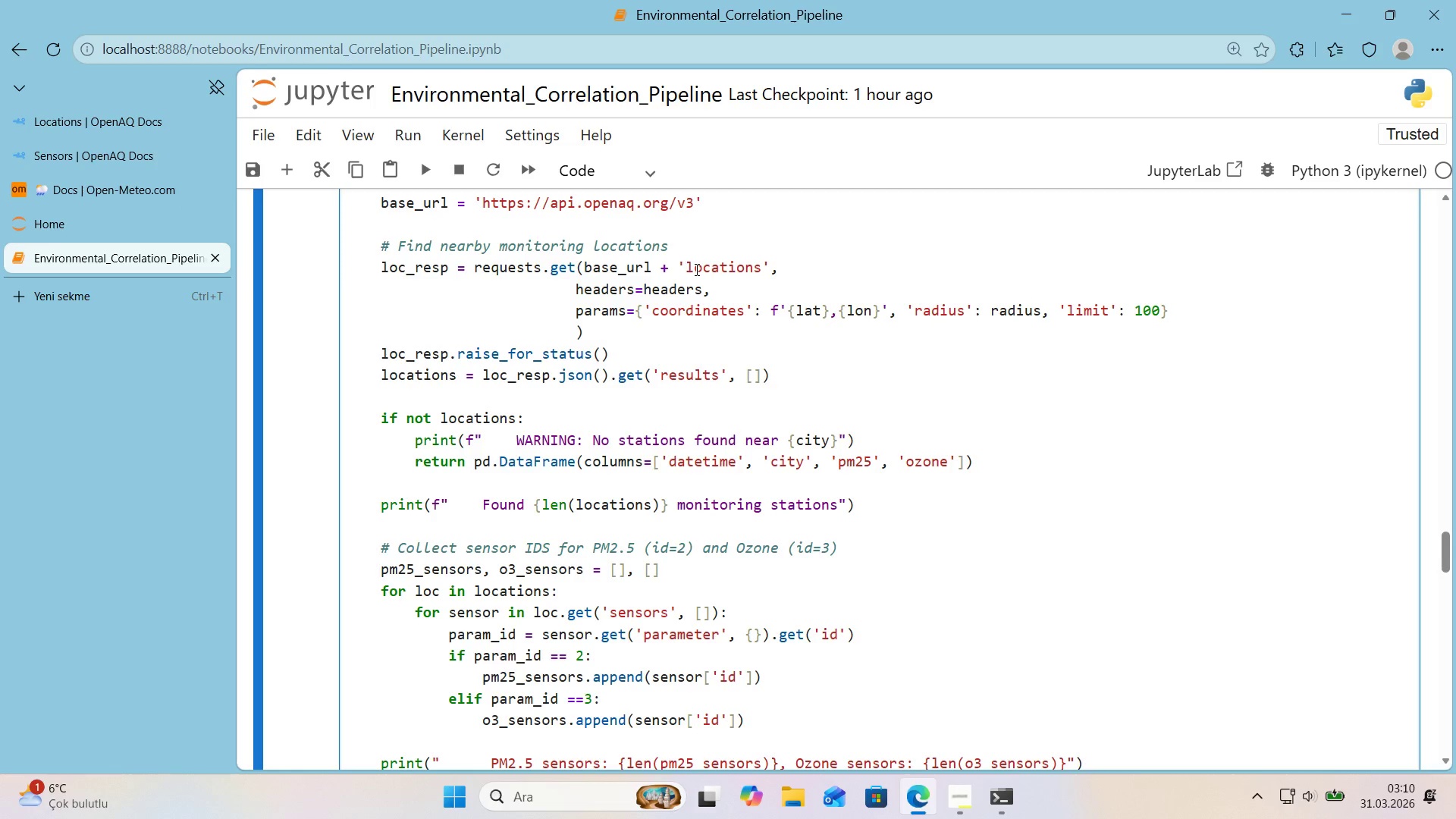 
key(Shift+ShiftRight)
 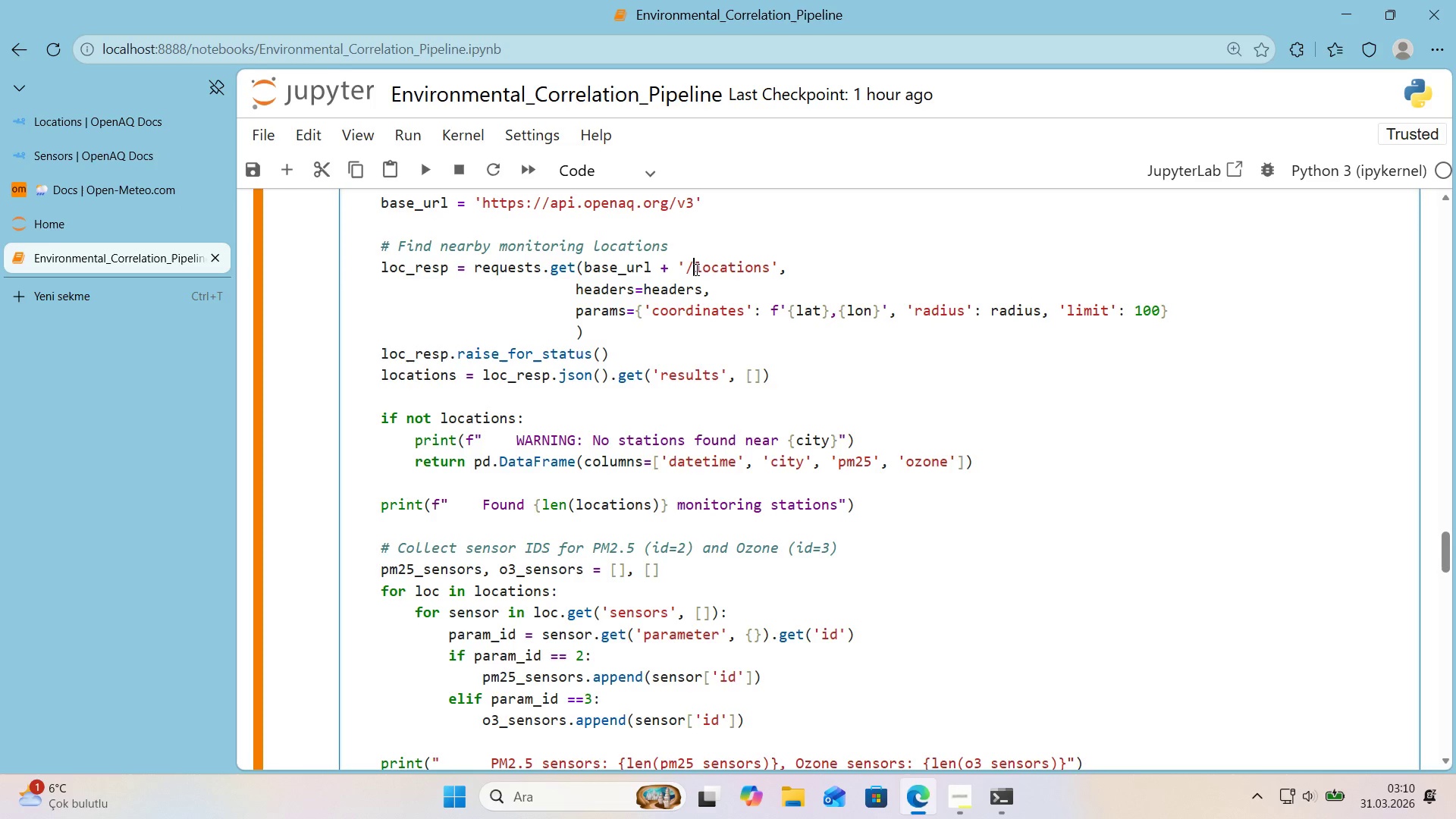 
key(Shift+7)
 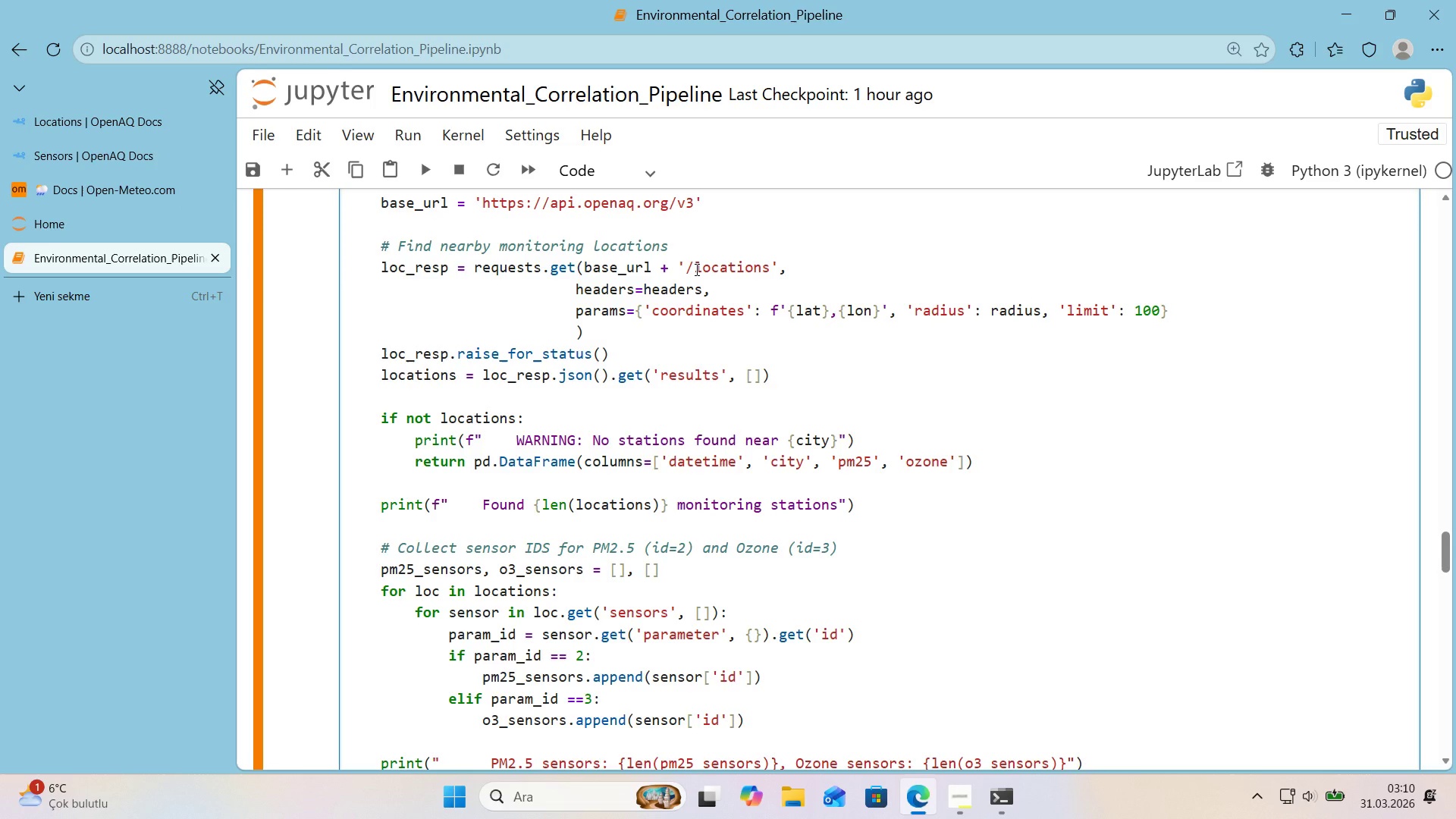 
key(Shift+Enter)
 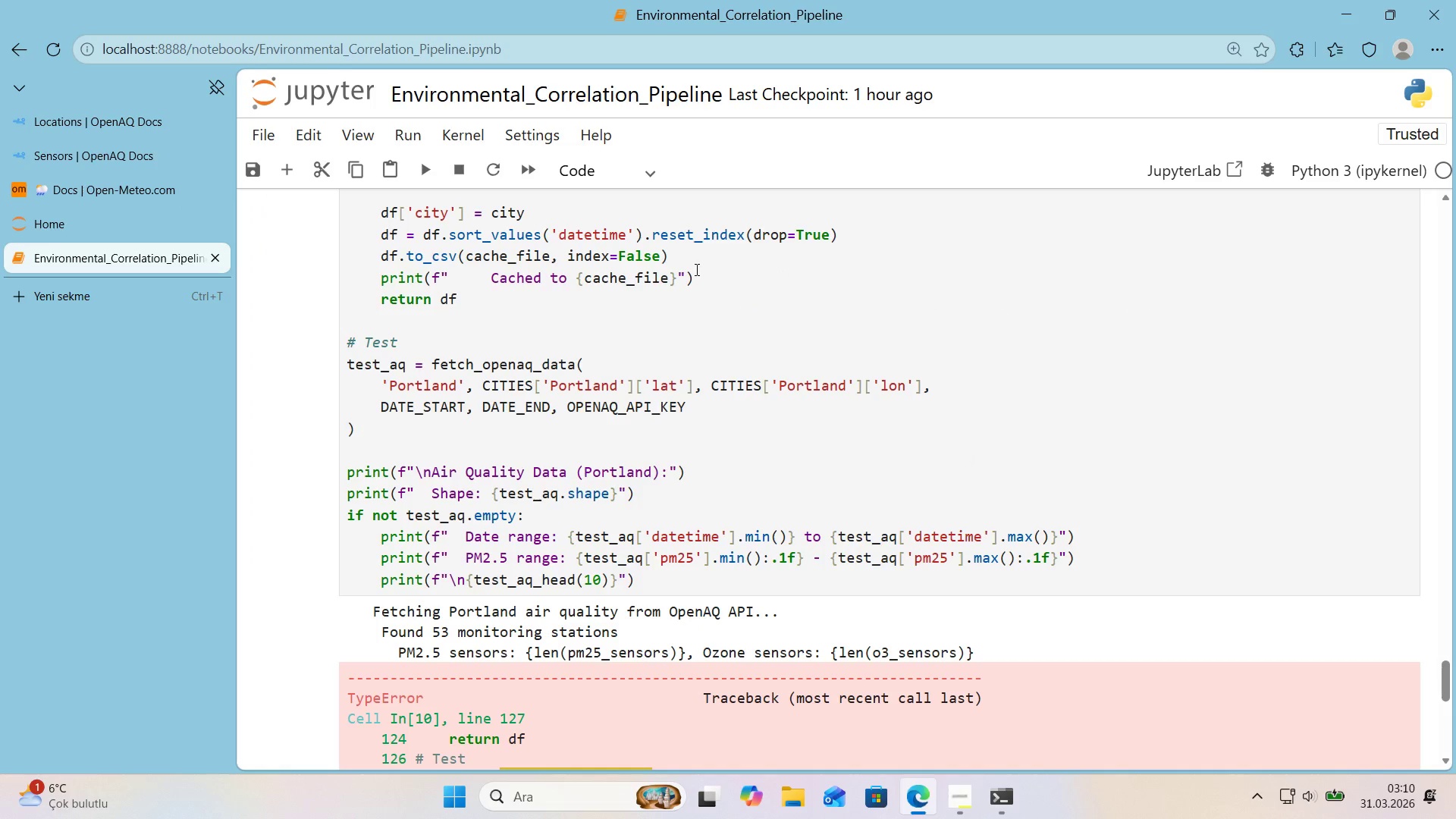 
scroll: coordinate [761, 308], scroll_direction: down, amount: 5.0
 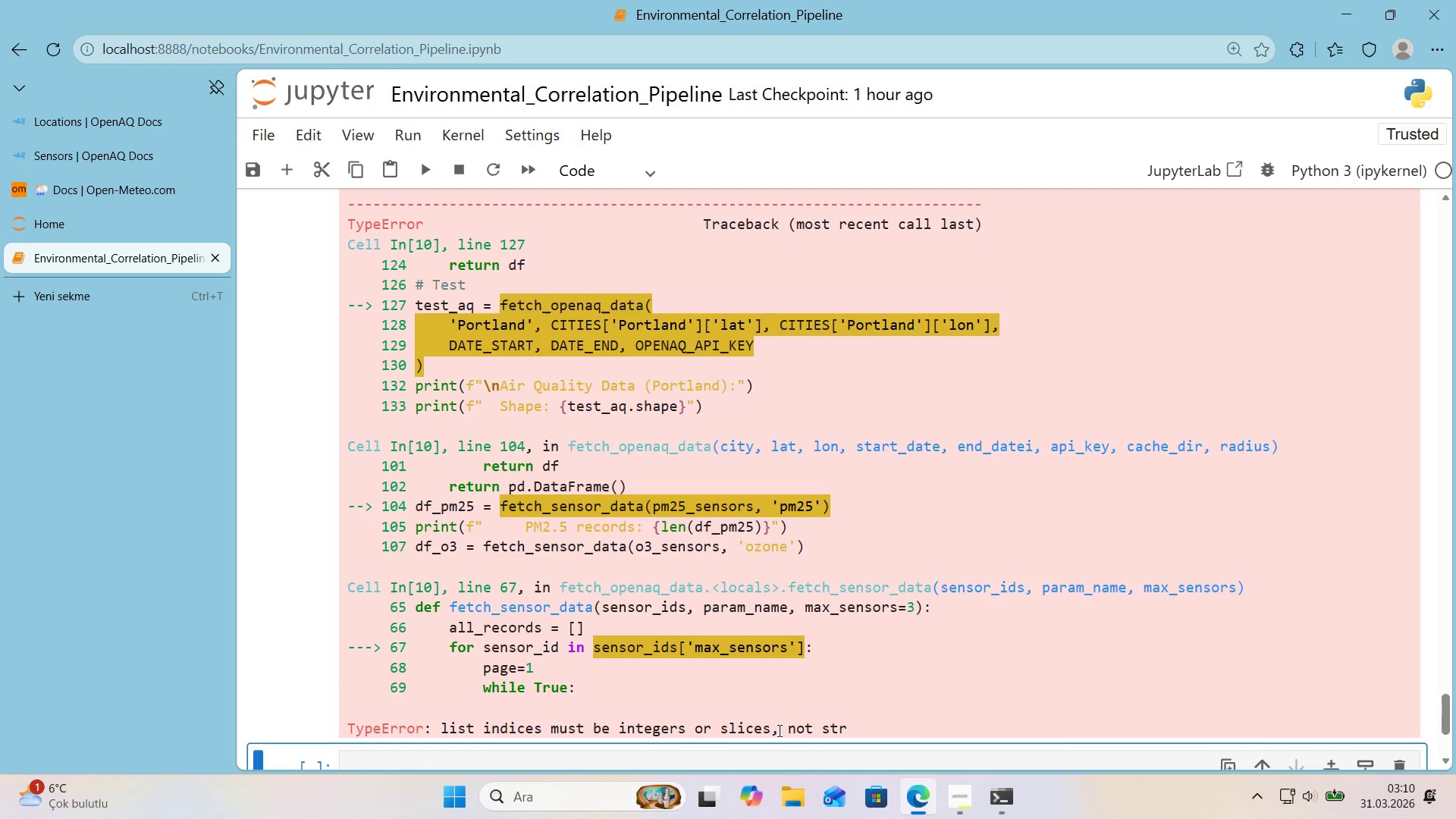 
wait(21.08)
 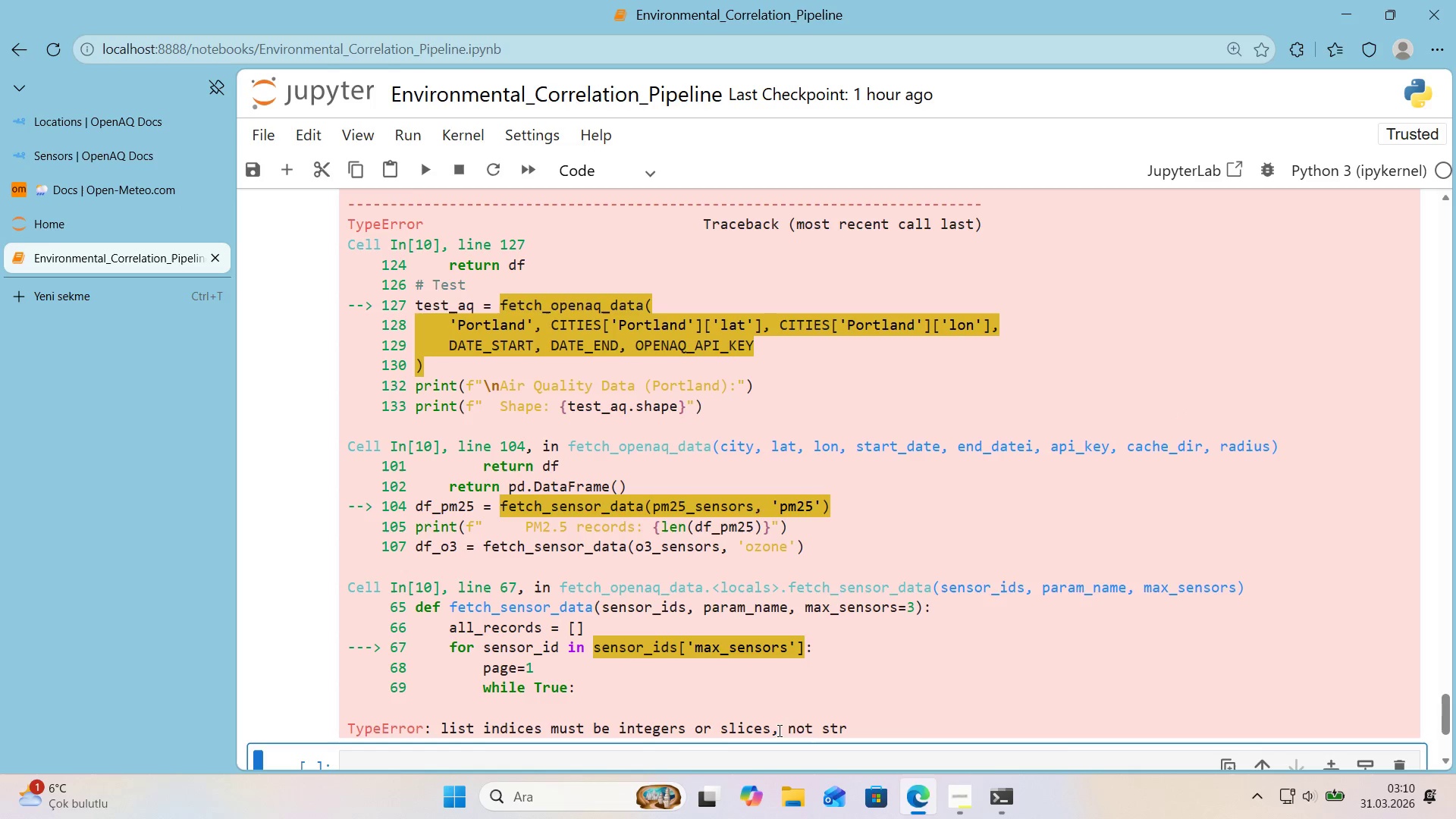 
scroll: coordinate [717, 651], scroll_direction: up, amount: 3.0
 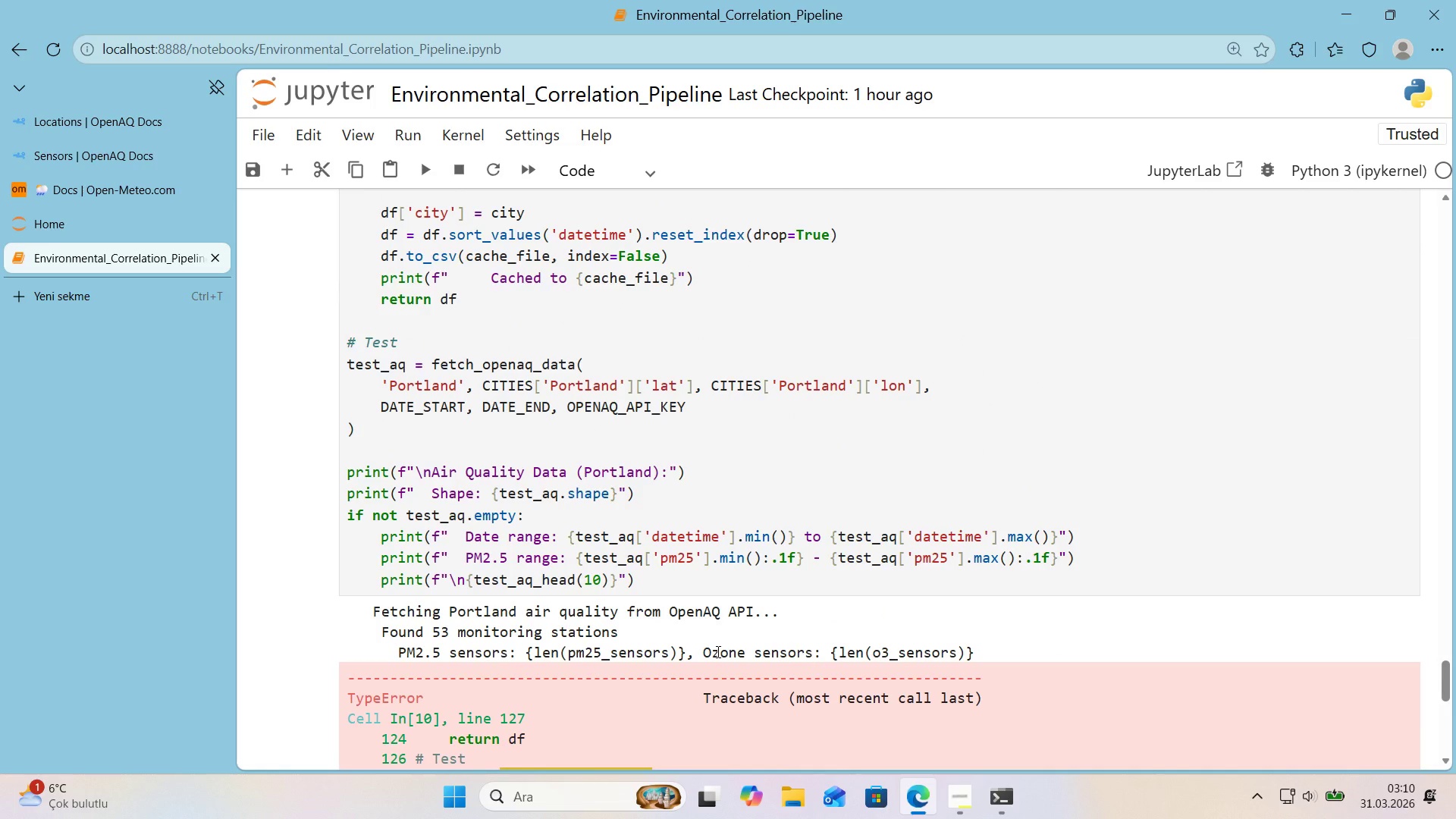 
scroll: coordinate [717, 651], scroll_direction: down, amount: 7.0
 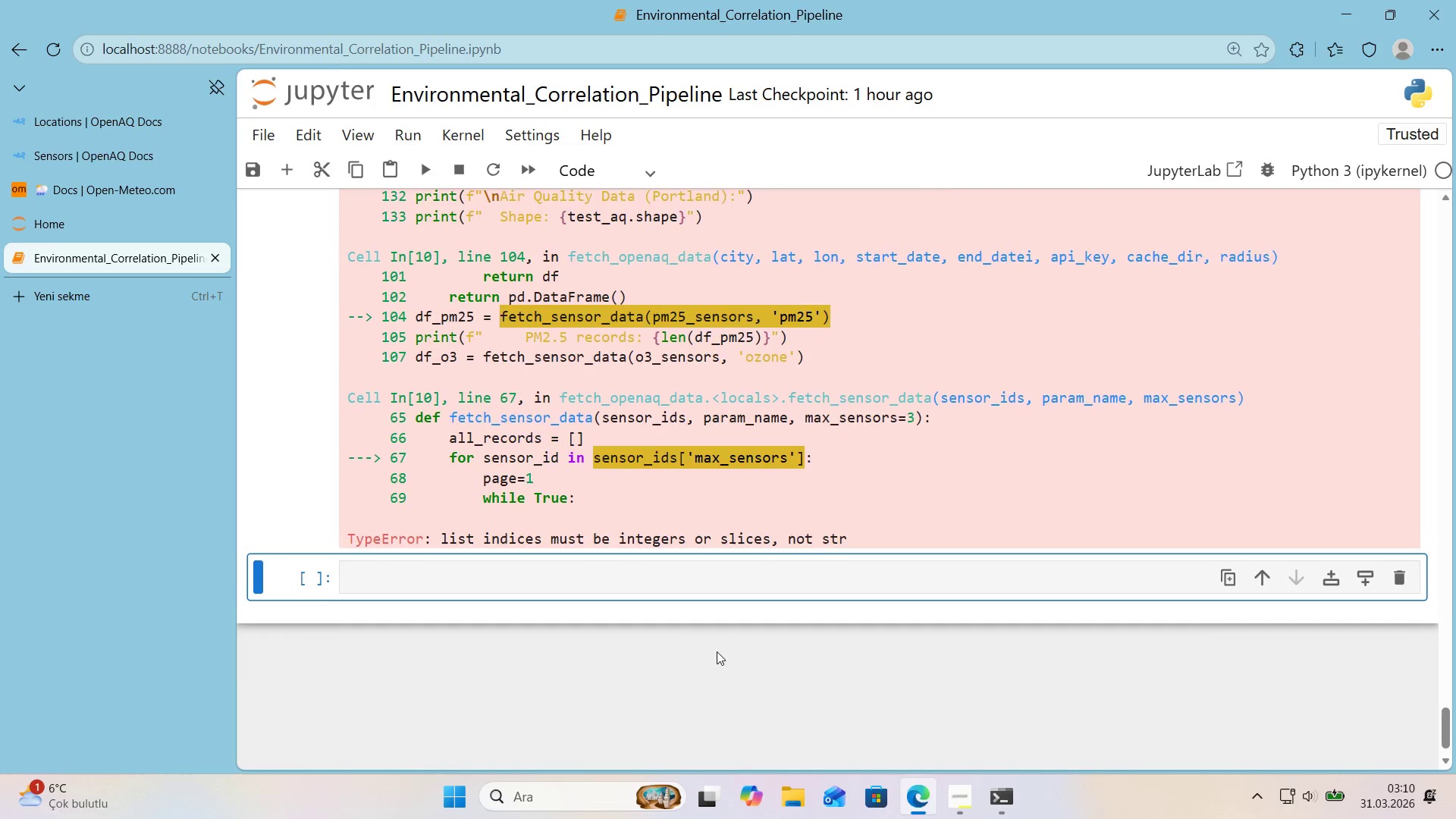 
scroll: coordinate [661, 535], scroll_direction: up, amount: 13.0
 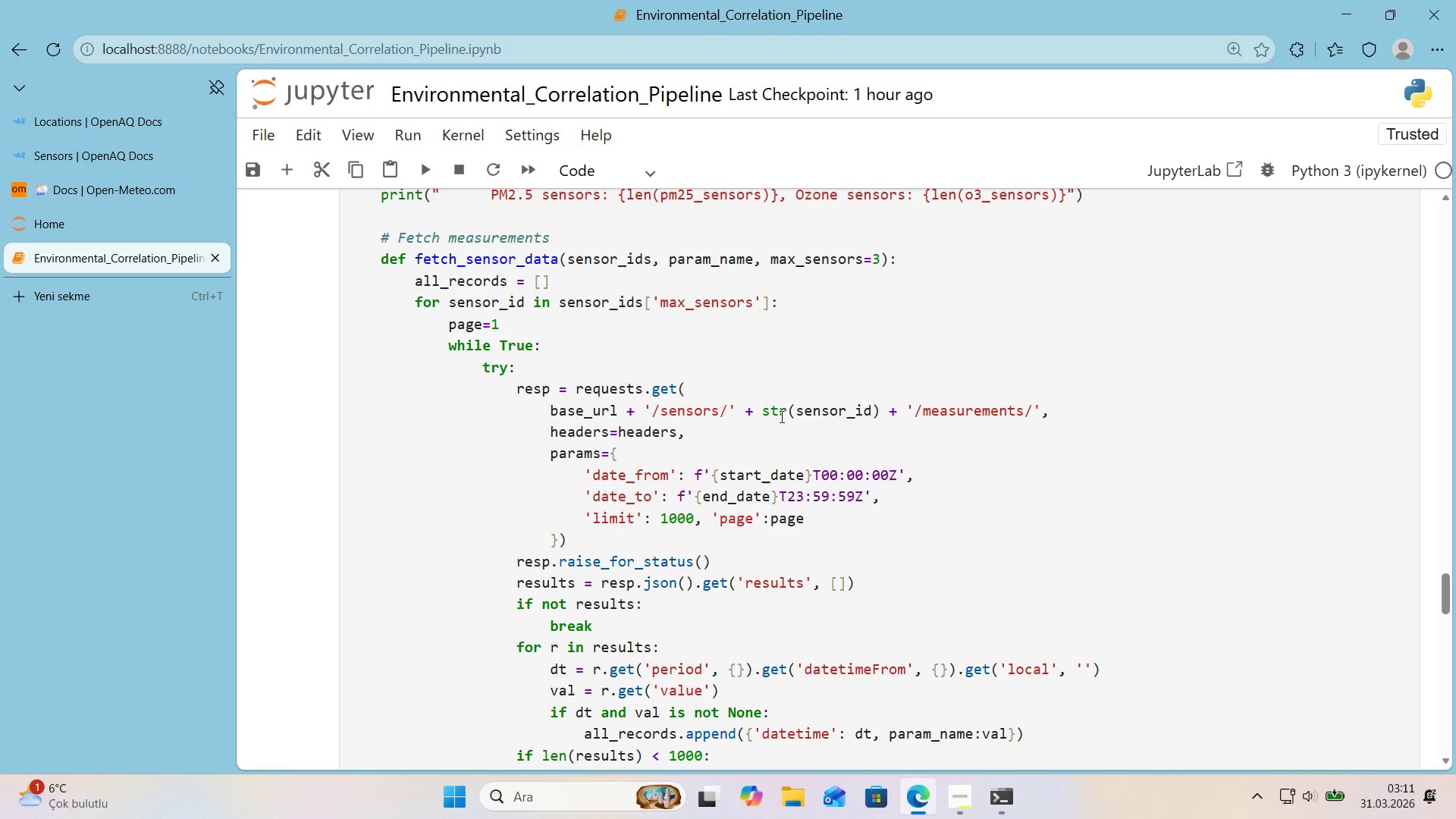 
wait(15.36)
 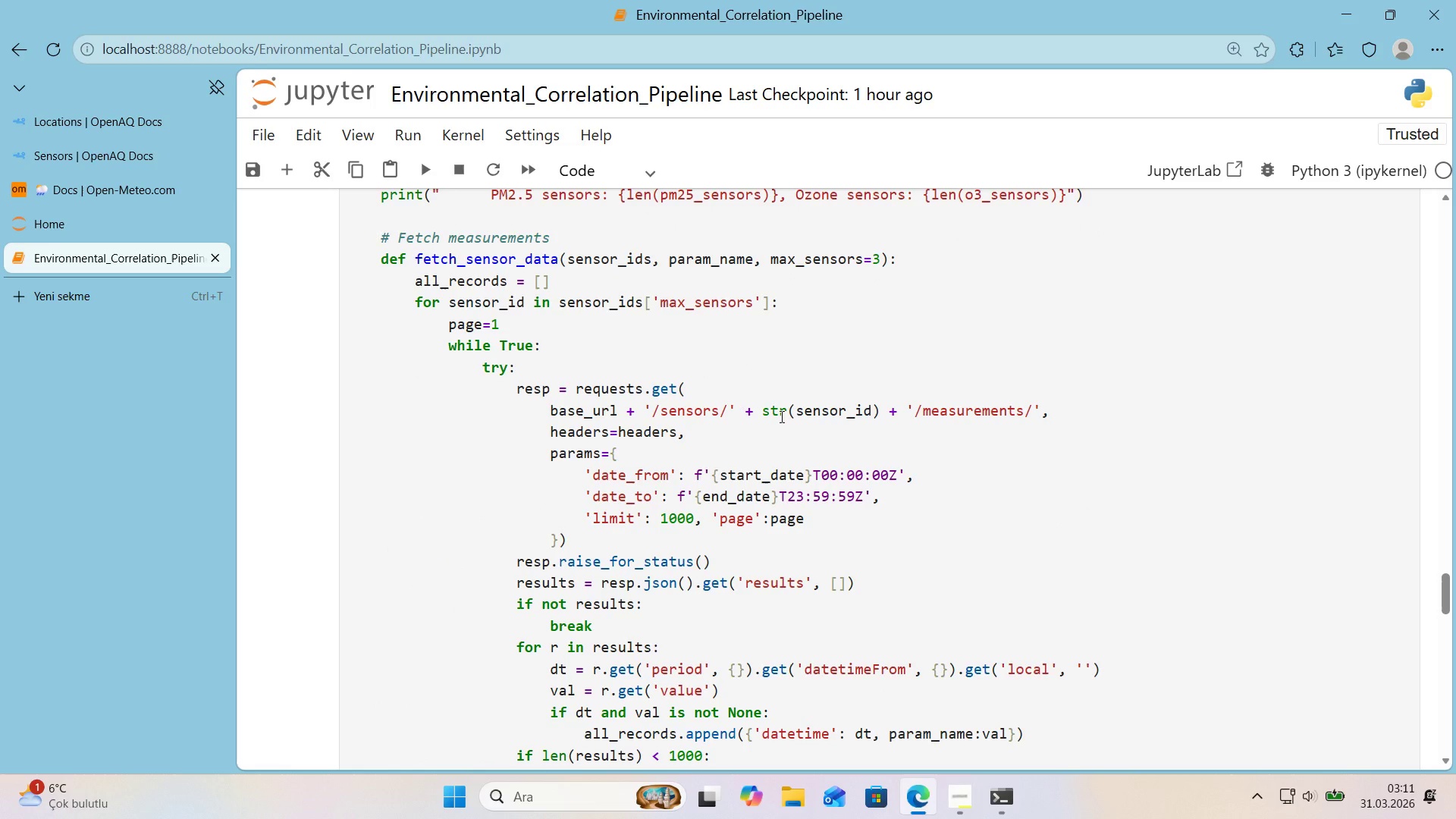 
left_click_drag(start_coordinate=[658, 304], to_coordinate=[654, 306])
 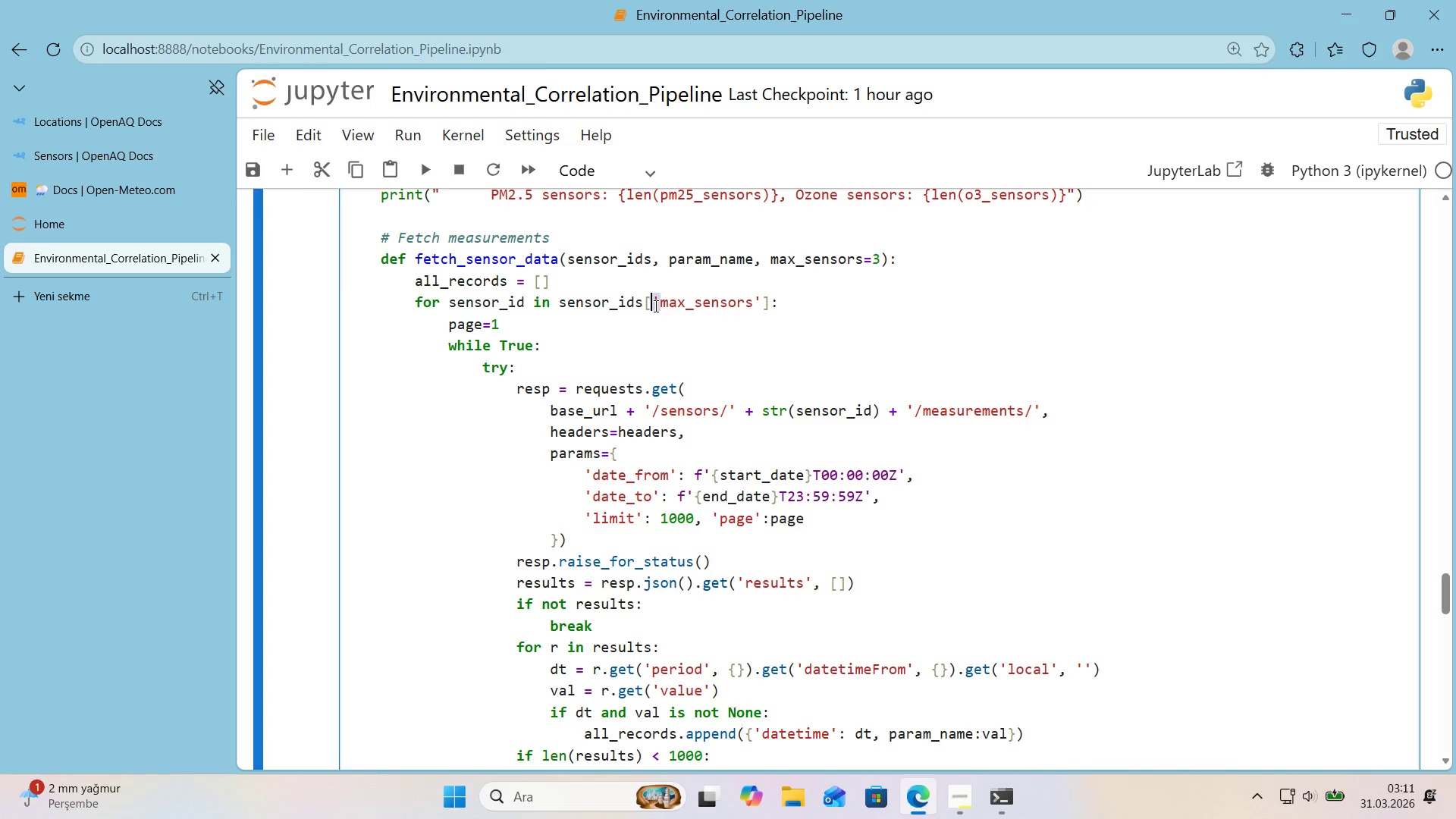 
key(ArrowUp)
 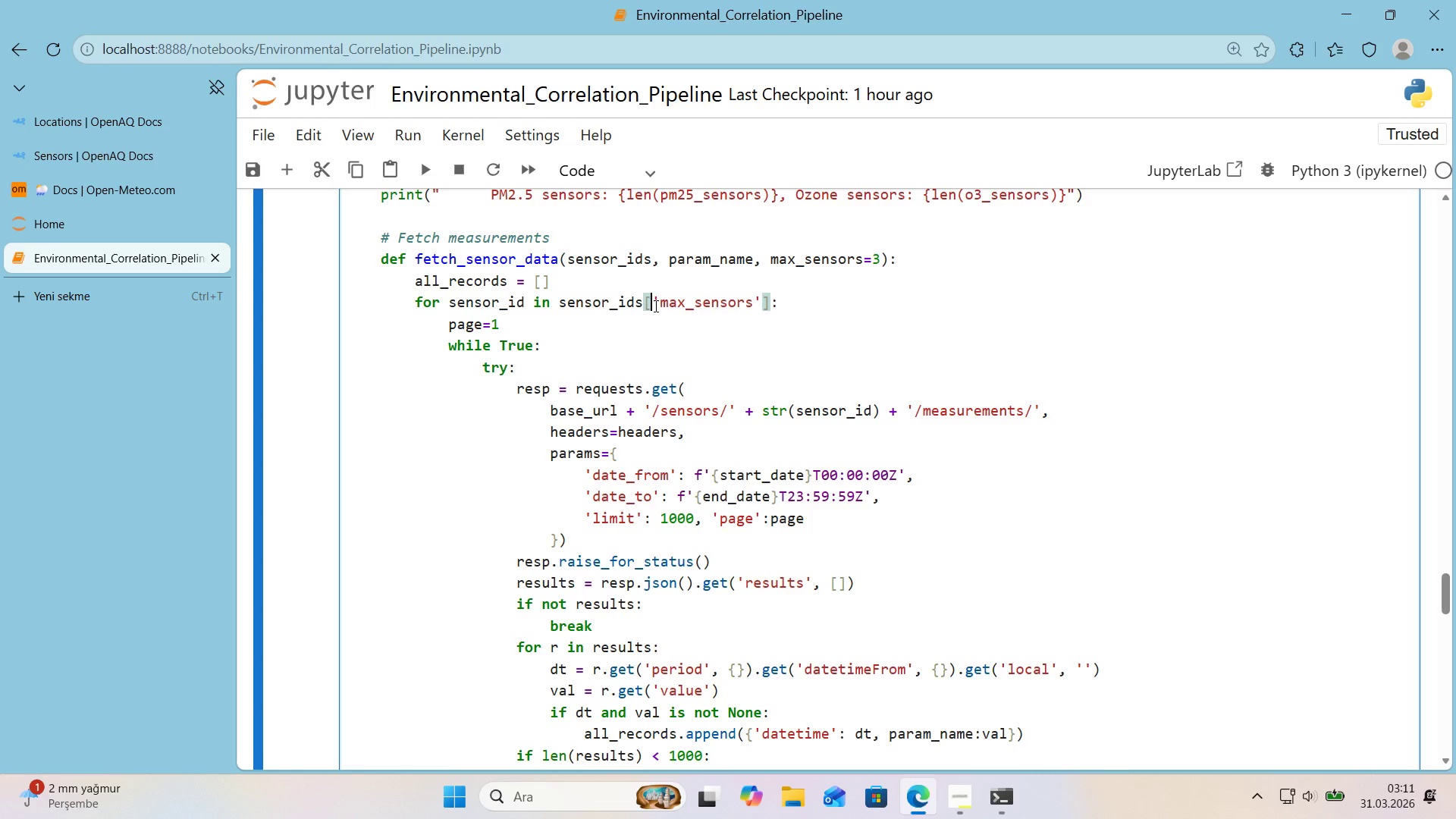 
key(Shift+ShiftRight)
 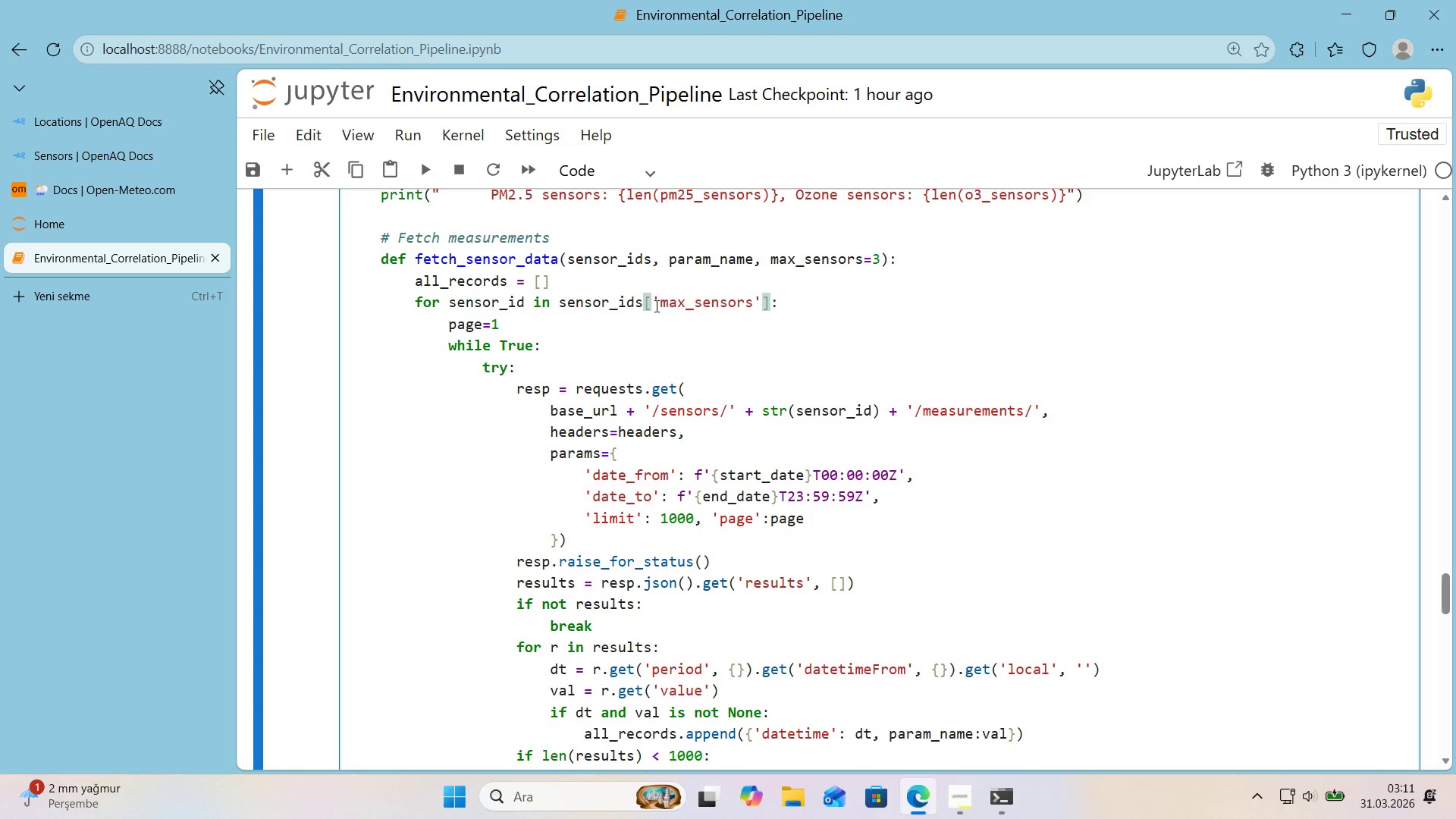 
wait(5.92)
 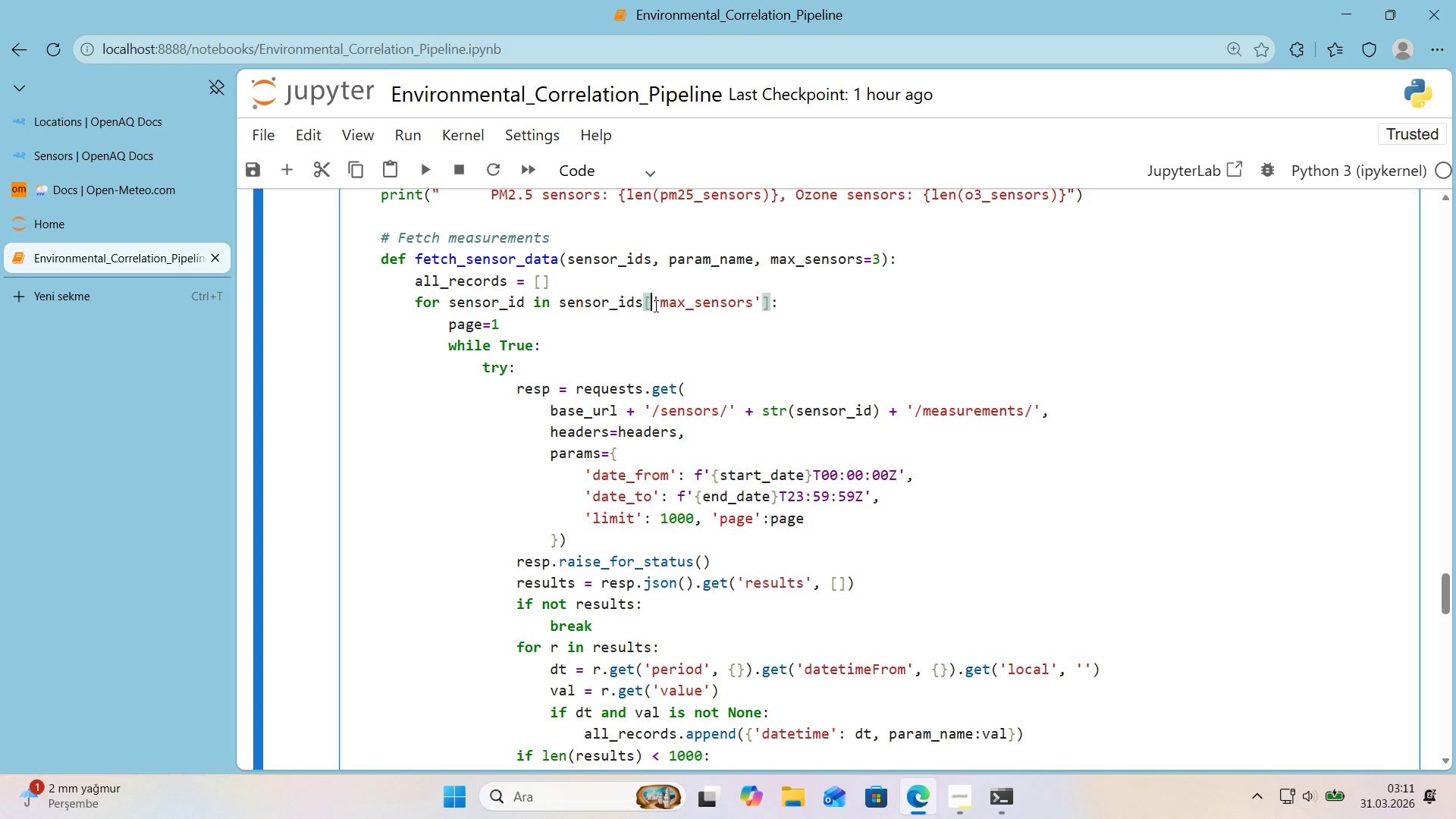 
left_click_drag(start_coordinate=[657, 297], to_coordinate=[653, 300])
 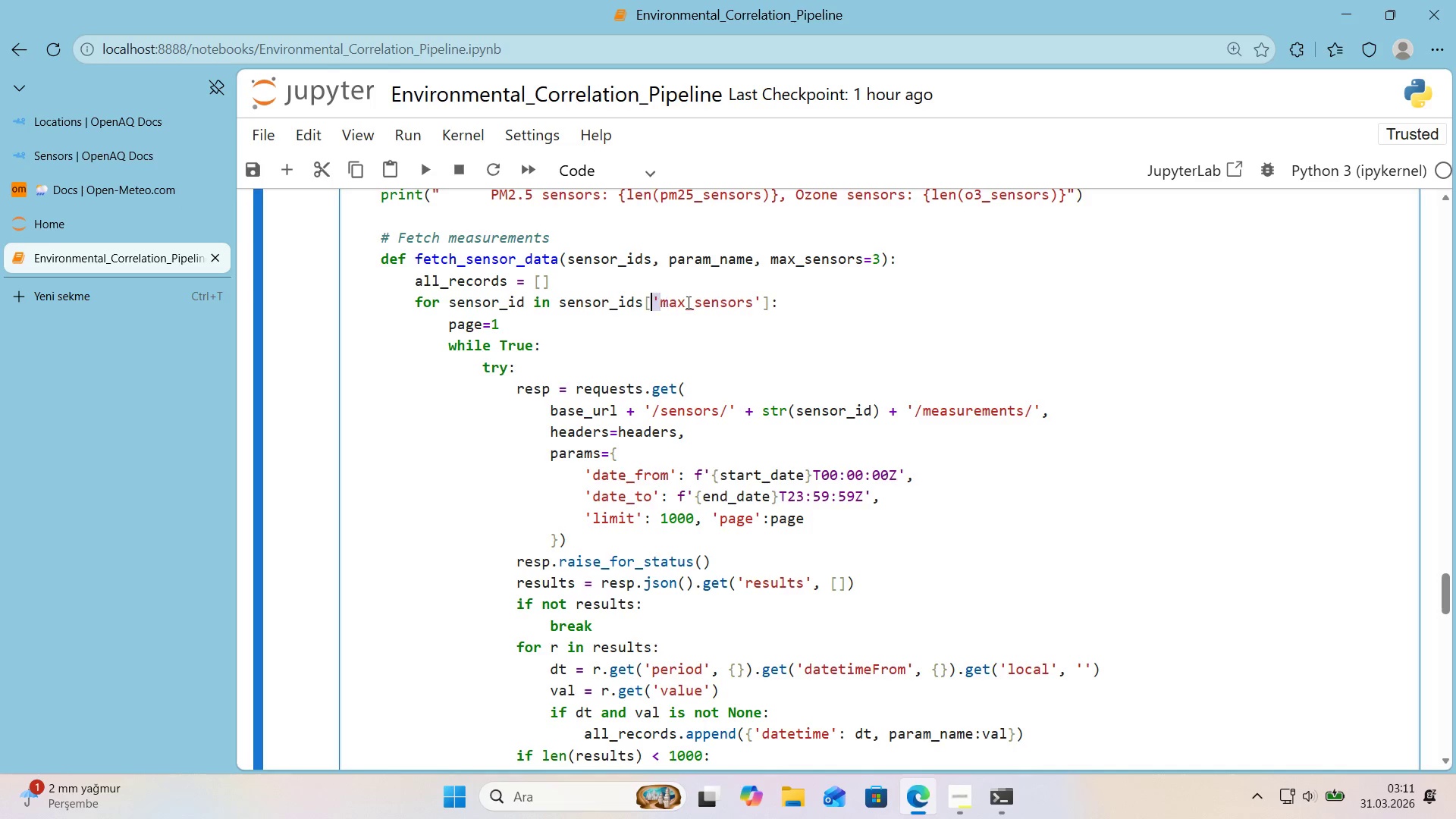 
key(Shift+ShiftRight)
 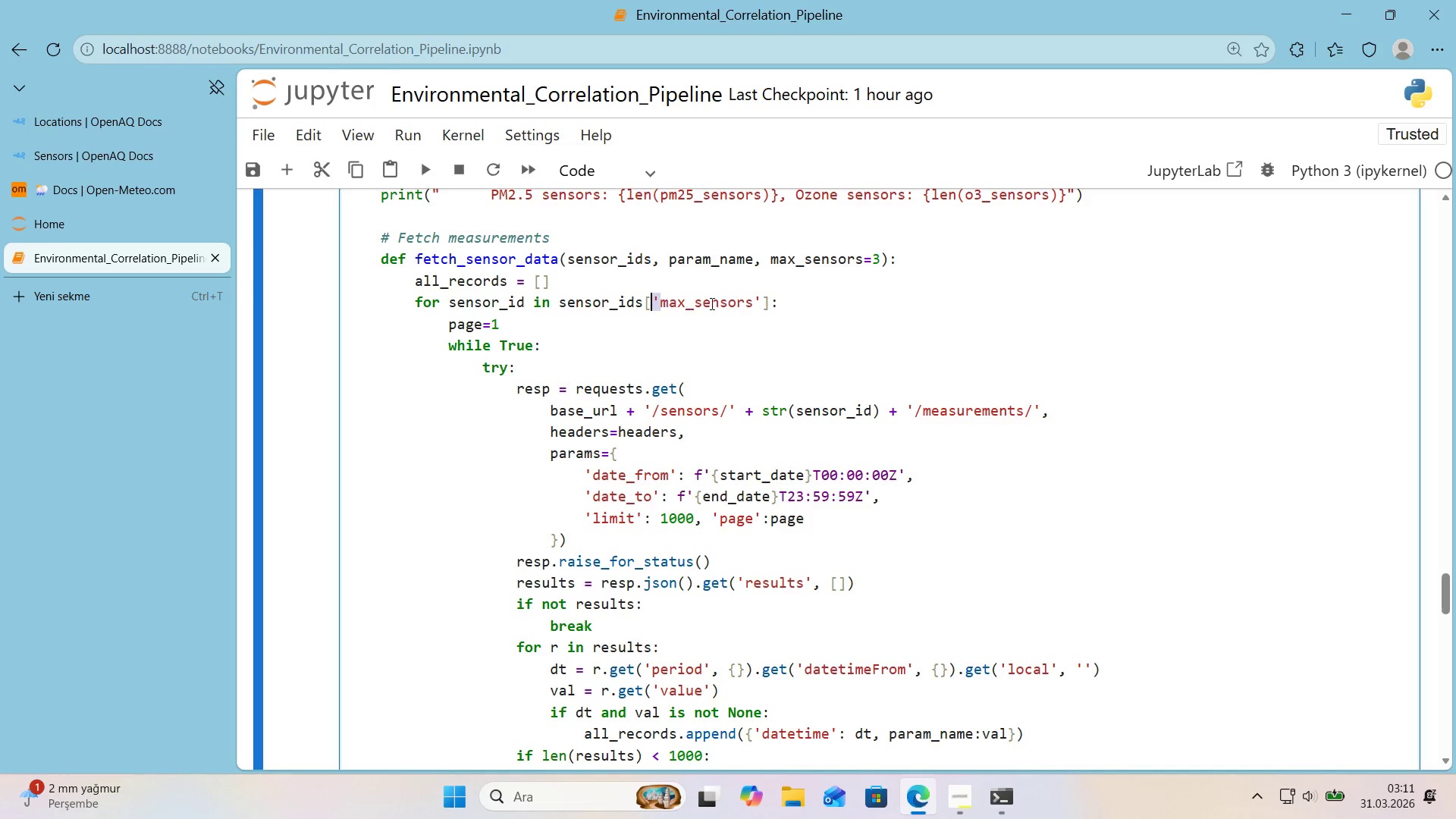 
key(Shift+Period)
 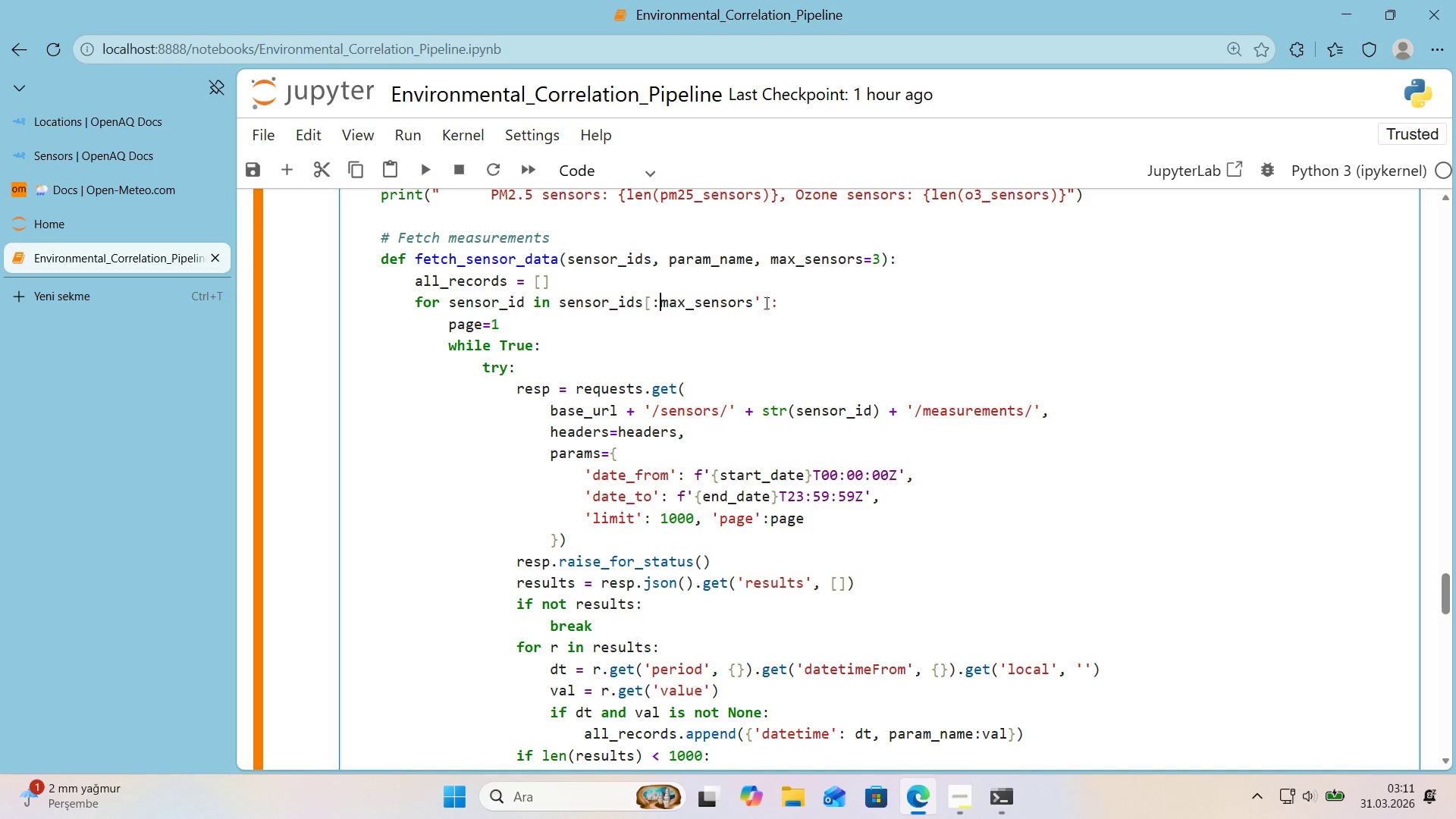 
left_click([764, 302])
 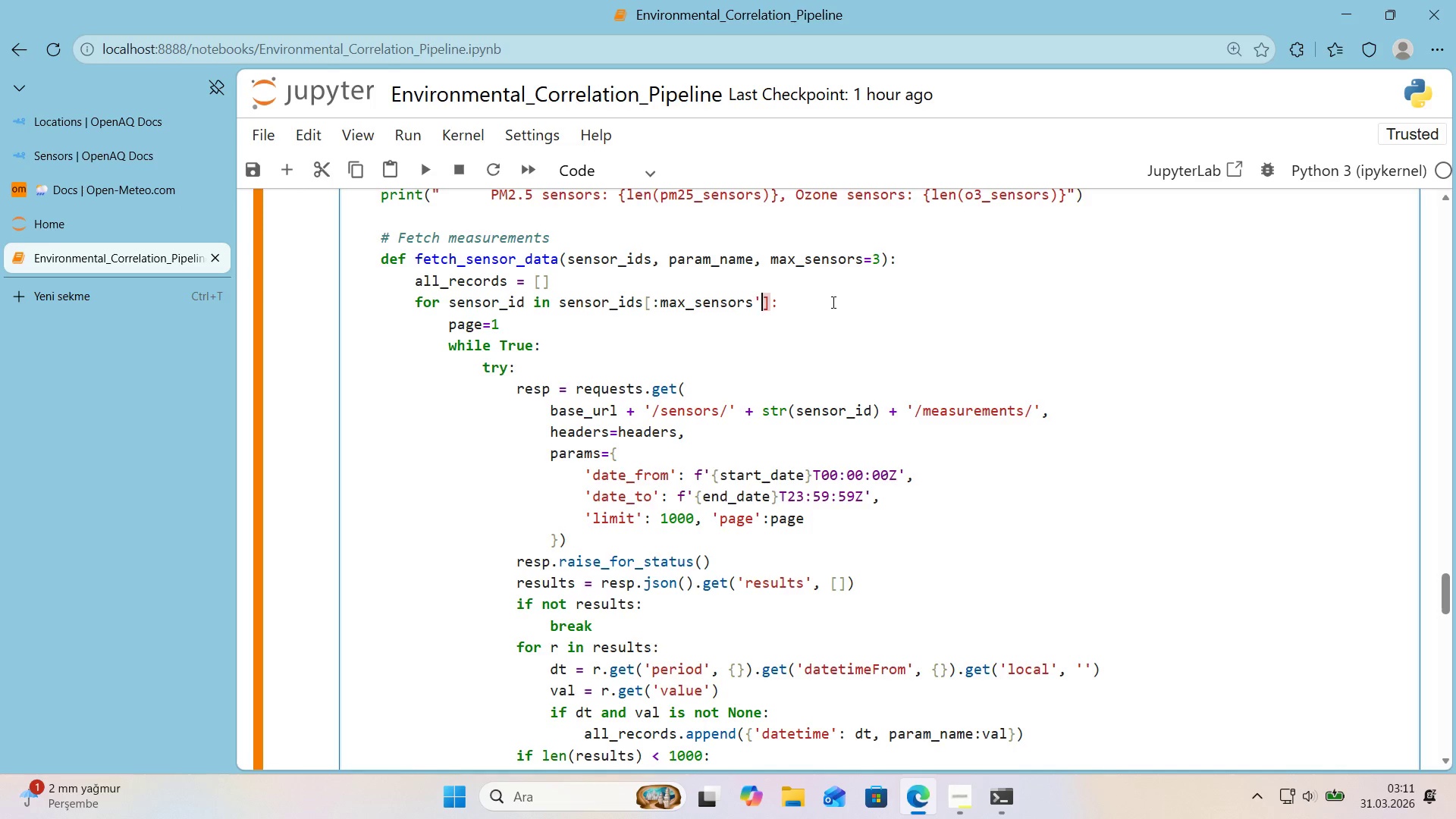 
key(Backspace)
 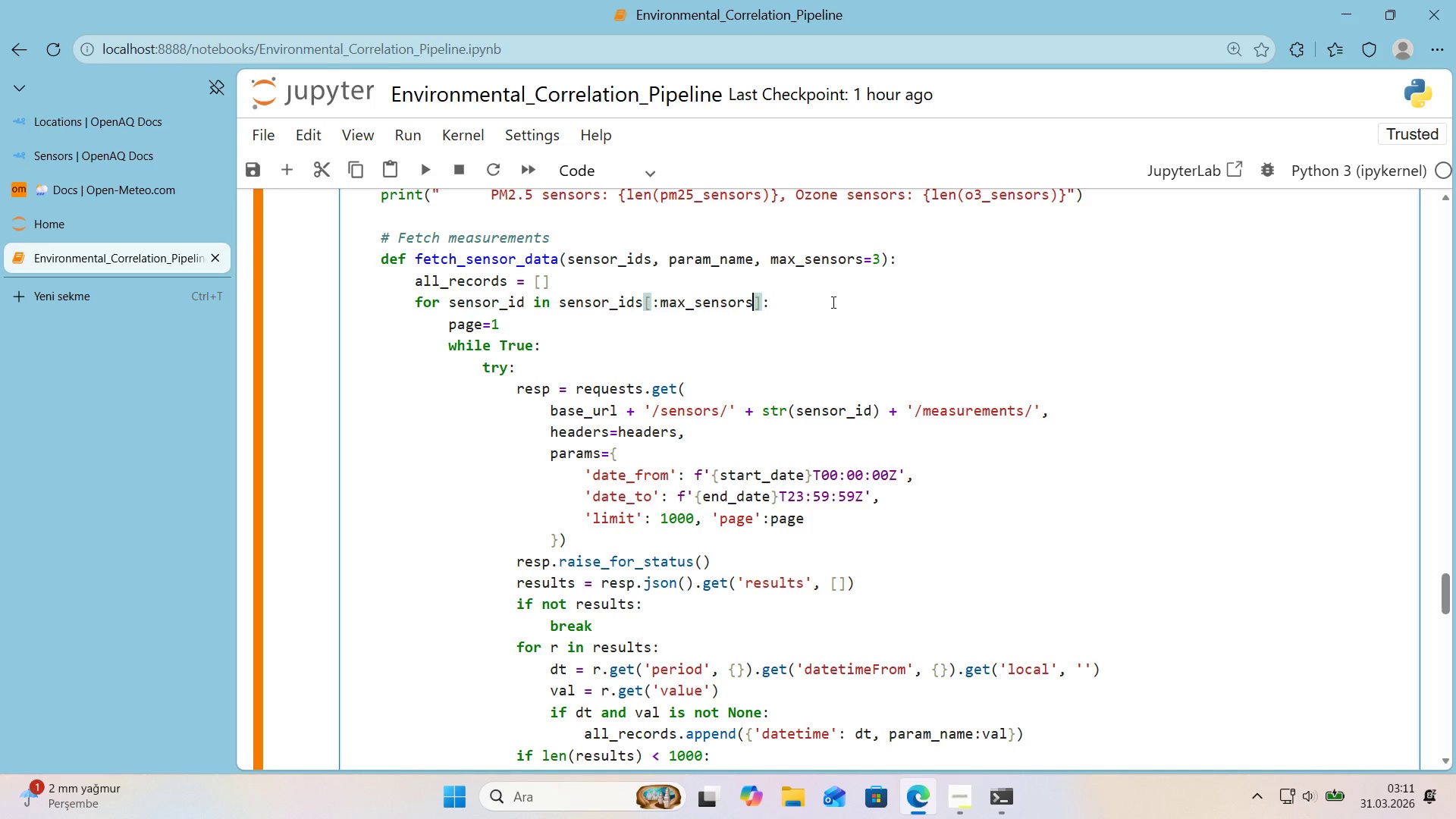 
left_click([832, 302])
 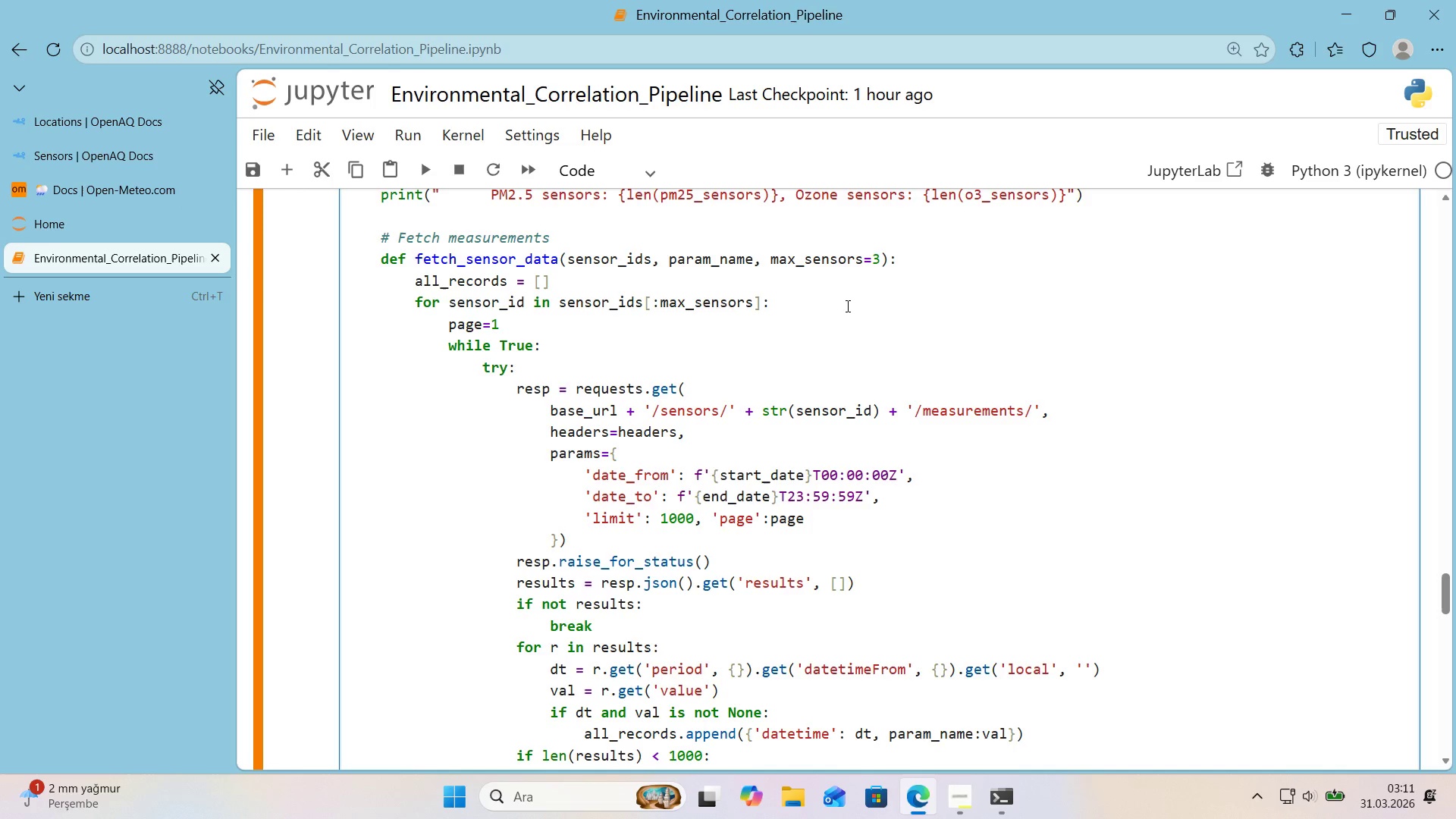 
key(Shift+Enter)
 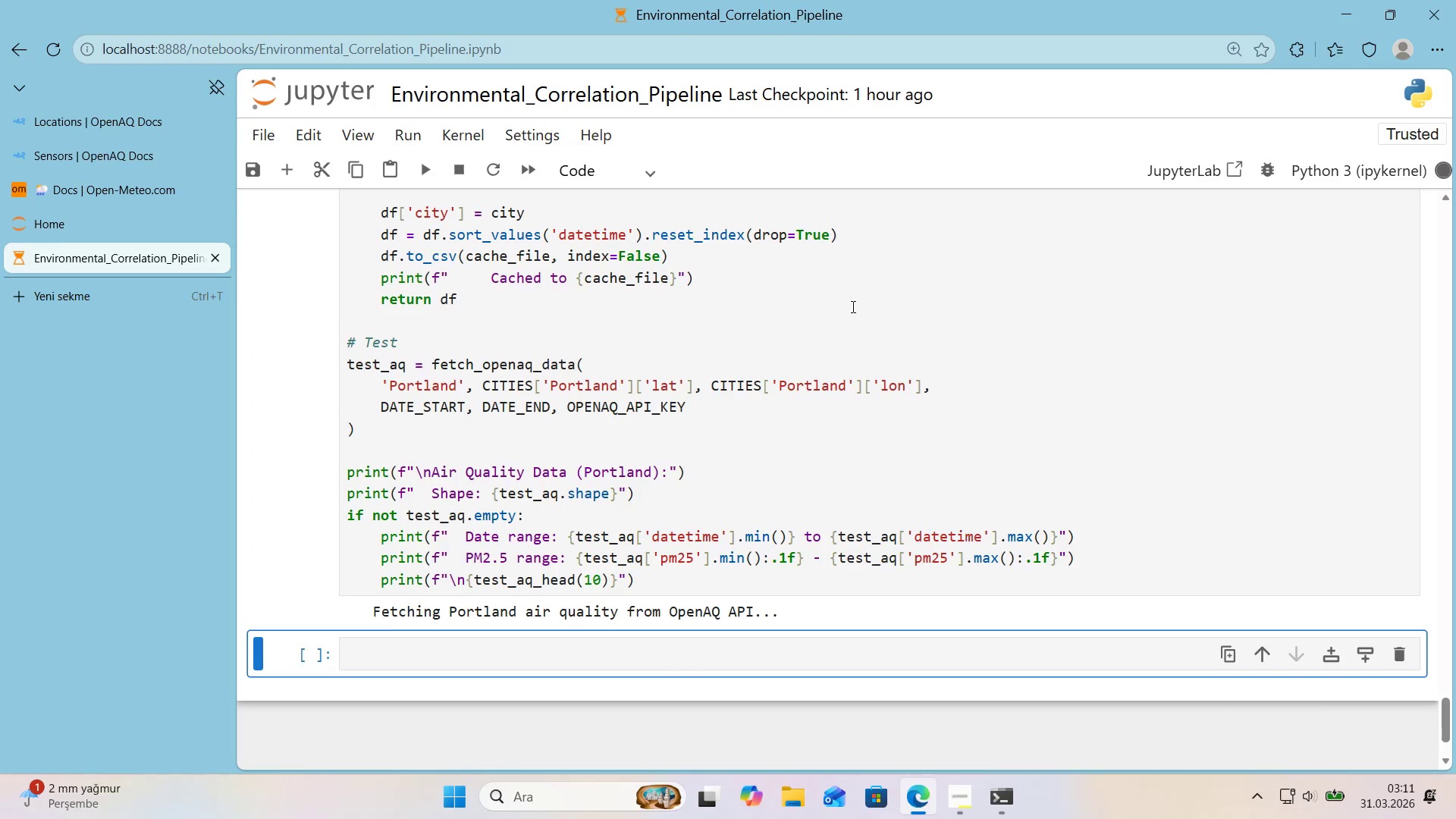 
scroll: coordinate [848, 304], scroll_direction: down, amount: 7.0
 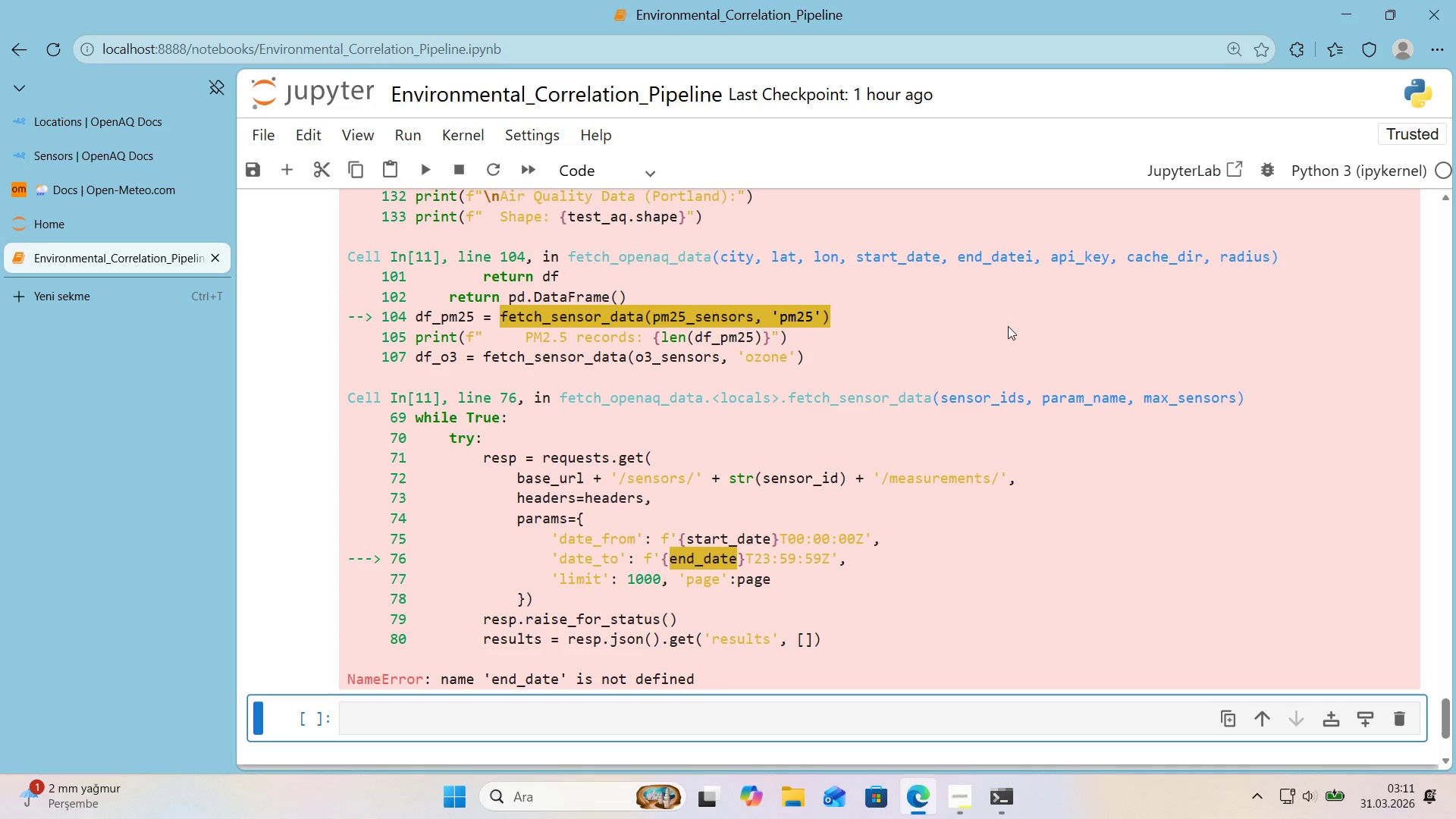 
wait(14.51)
 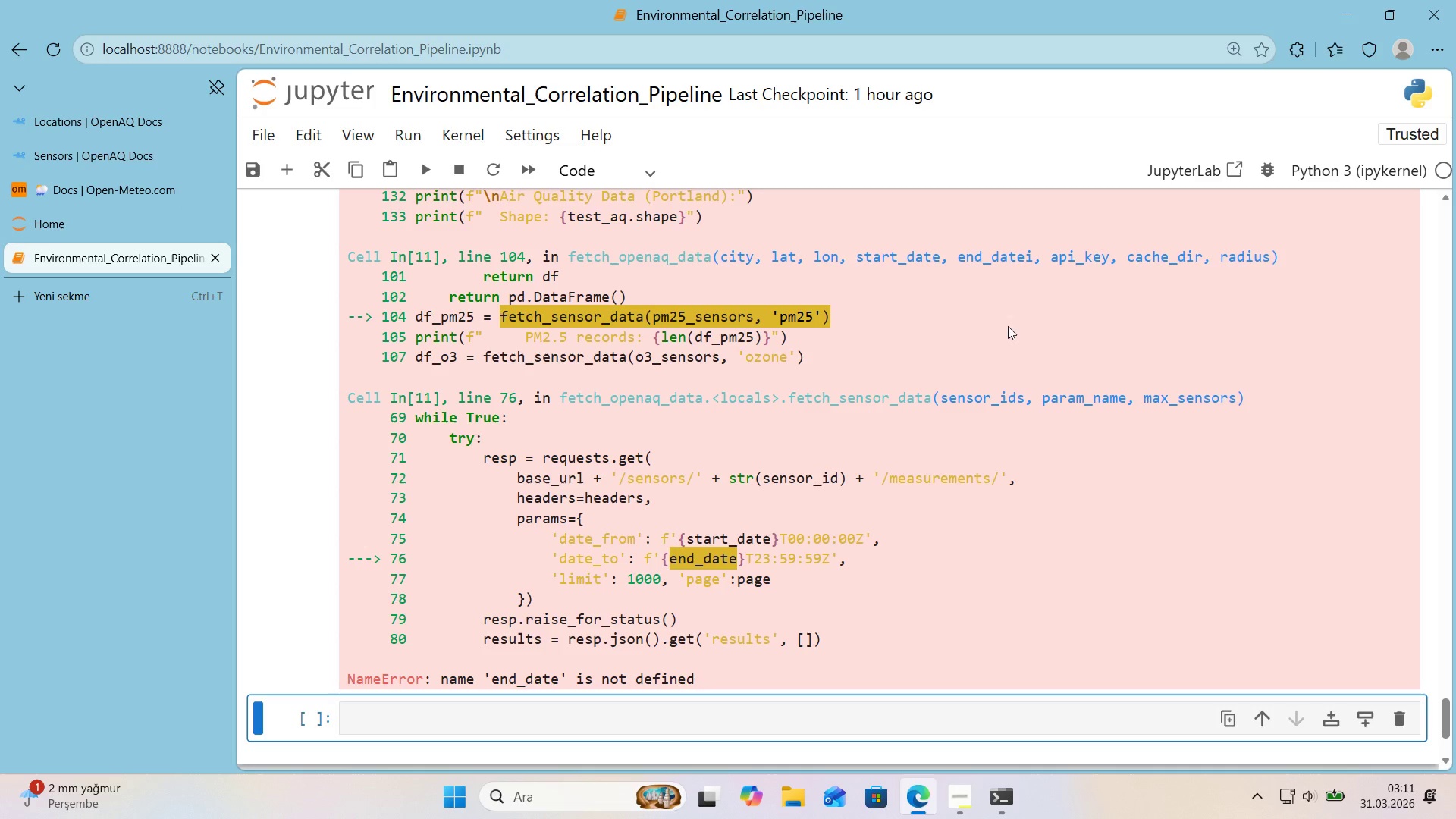 
scroll: coordinate [732, 544], scroll_direction: up, amount: 8.0
 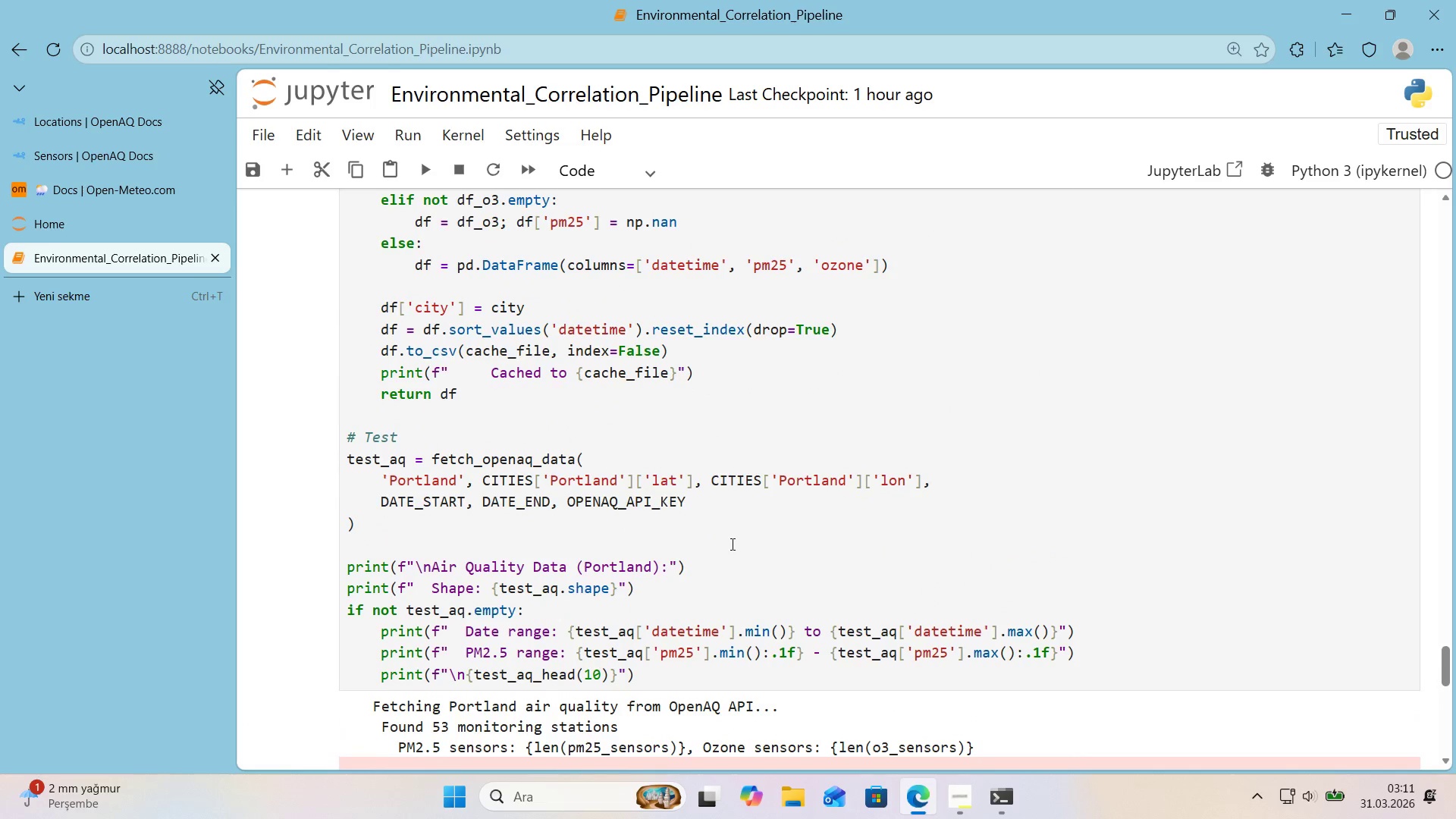 
scroll: coordinate [724, 541], scroll_direction: down, amount: 8.0
 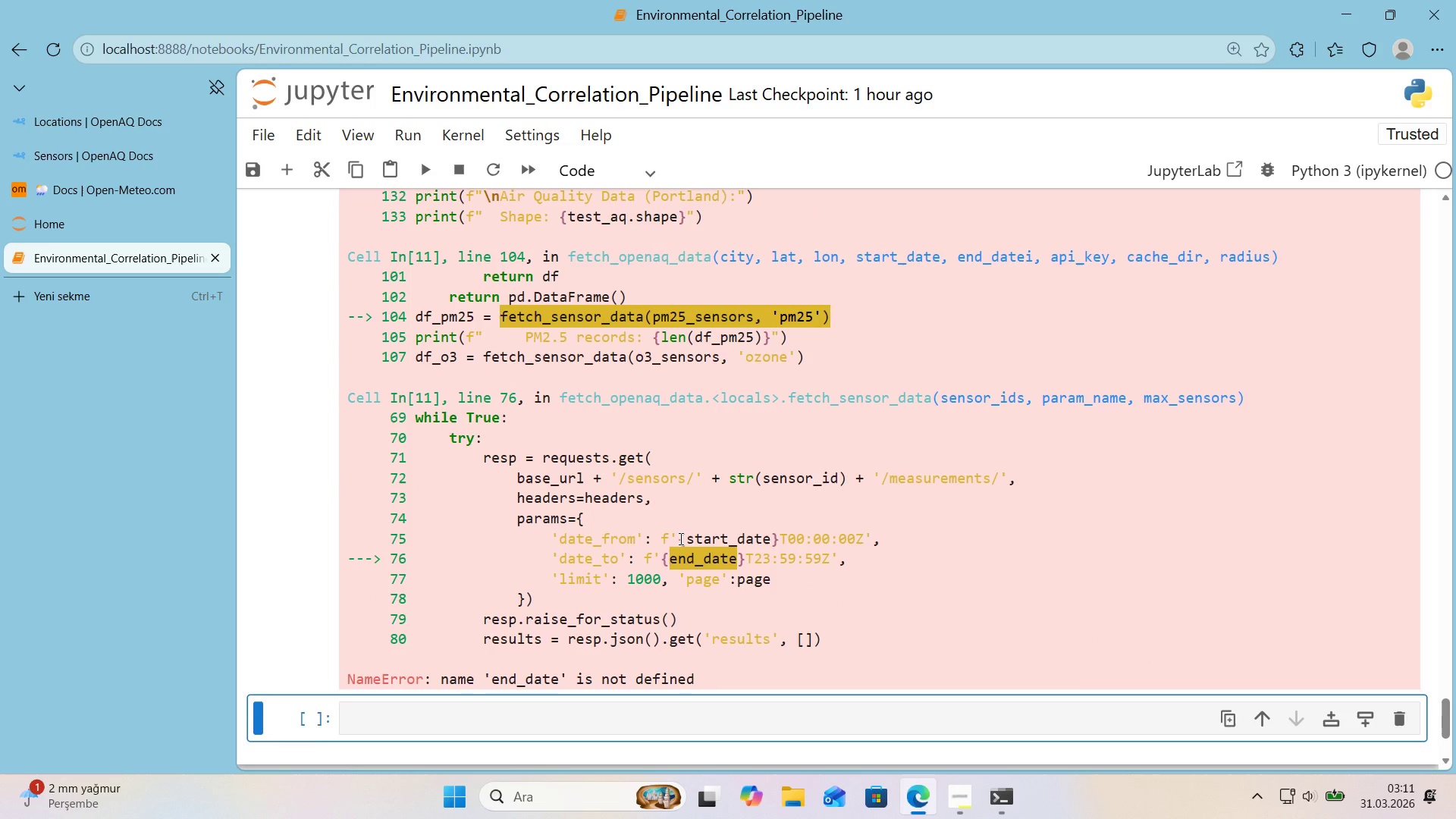 
left_click_drag(start_coordinate=[679, 538], to_coordinate=[777, 540])
 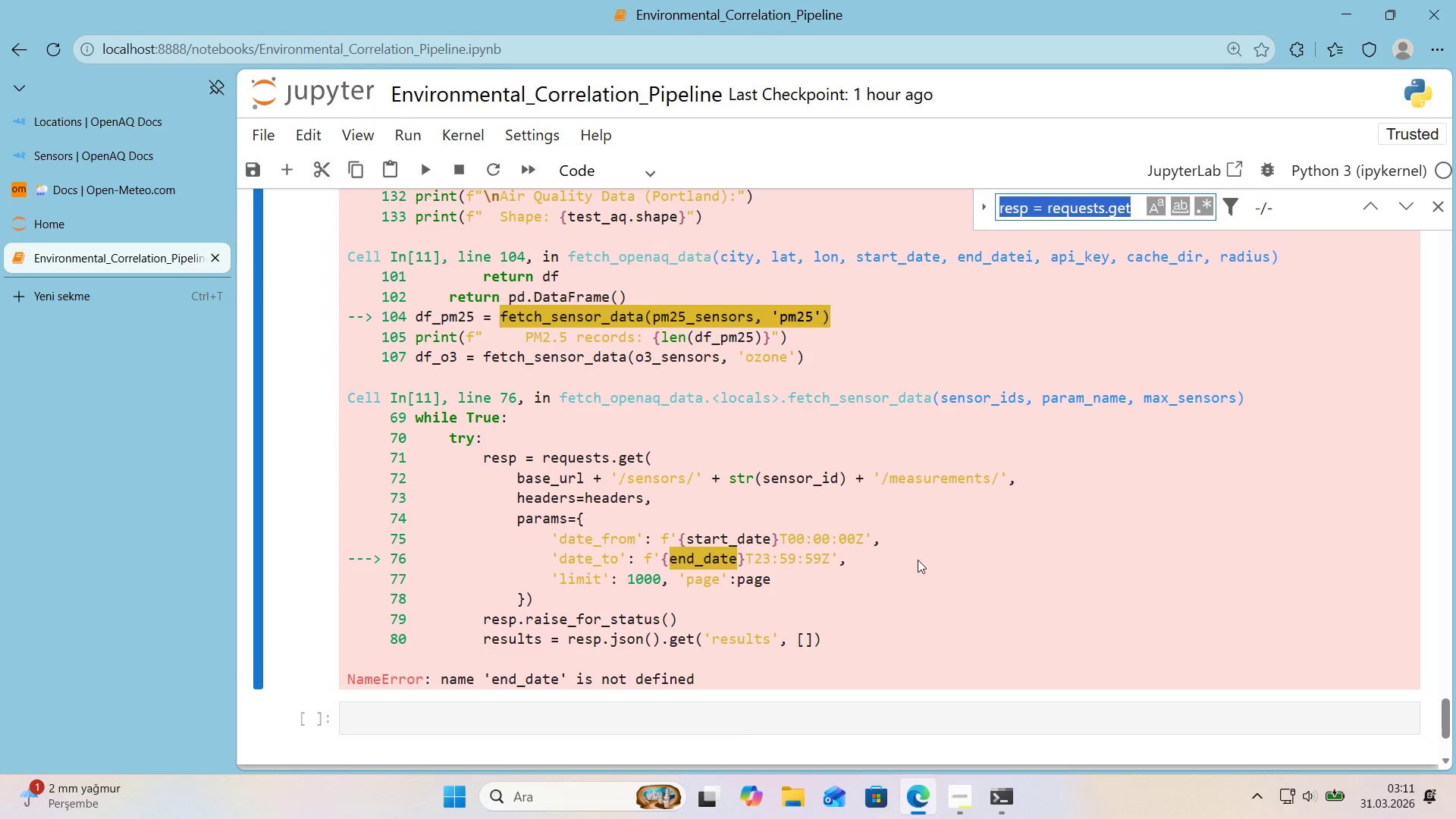 
key(Control+Shift+ControlLeft)
 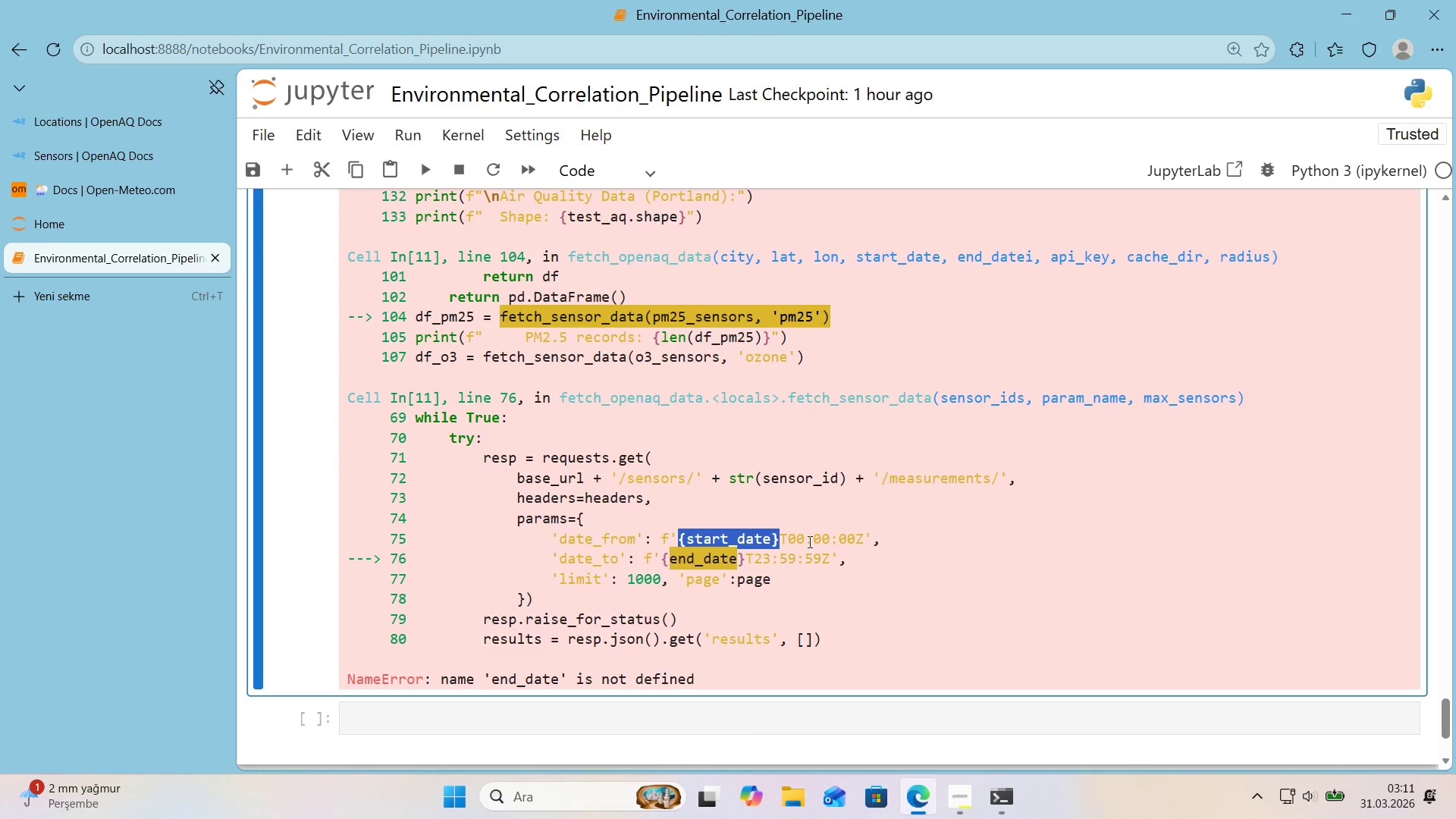 
key(Control+Shift+C)
 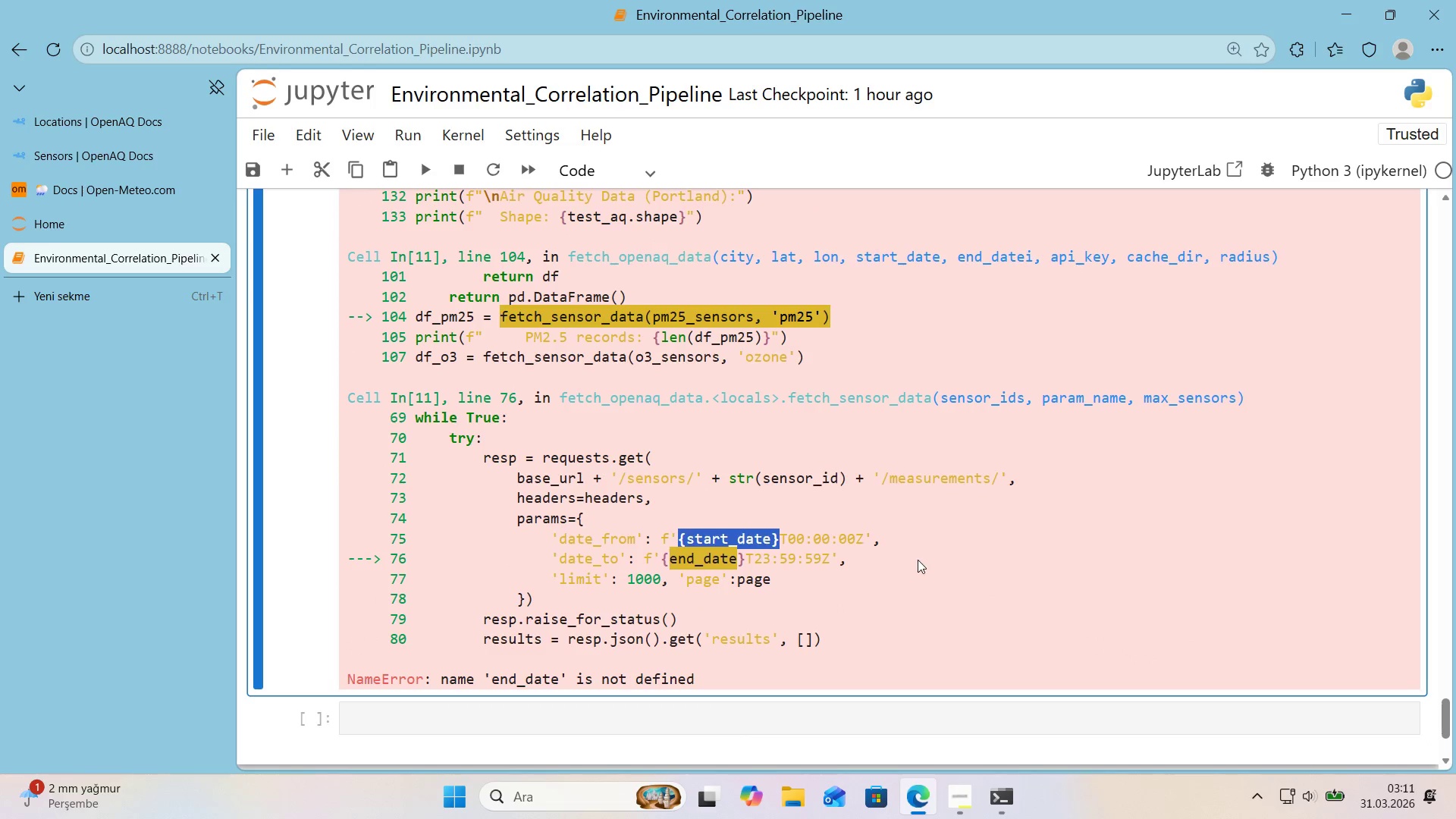 
left_click([918, 560])
 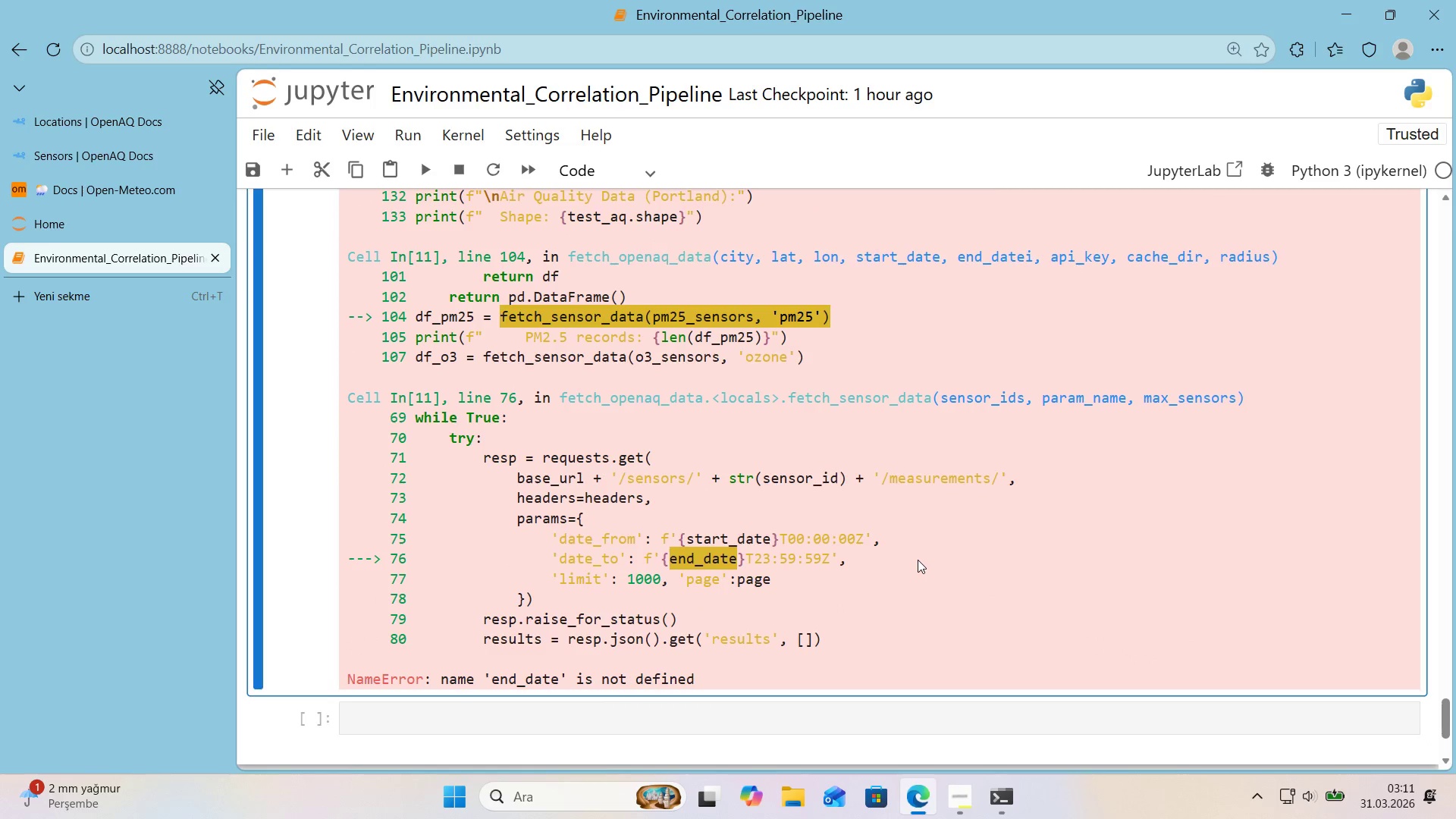 
key(Control+Shift+ControlLeft)
 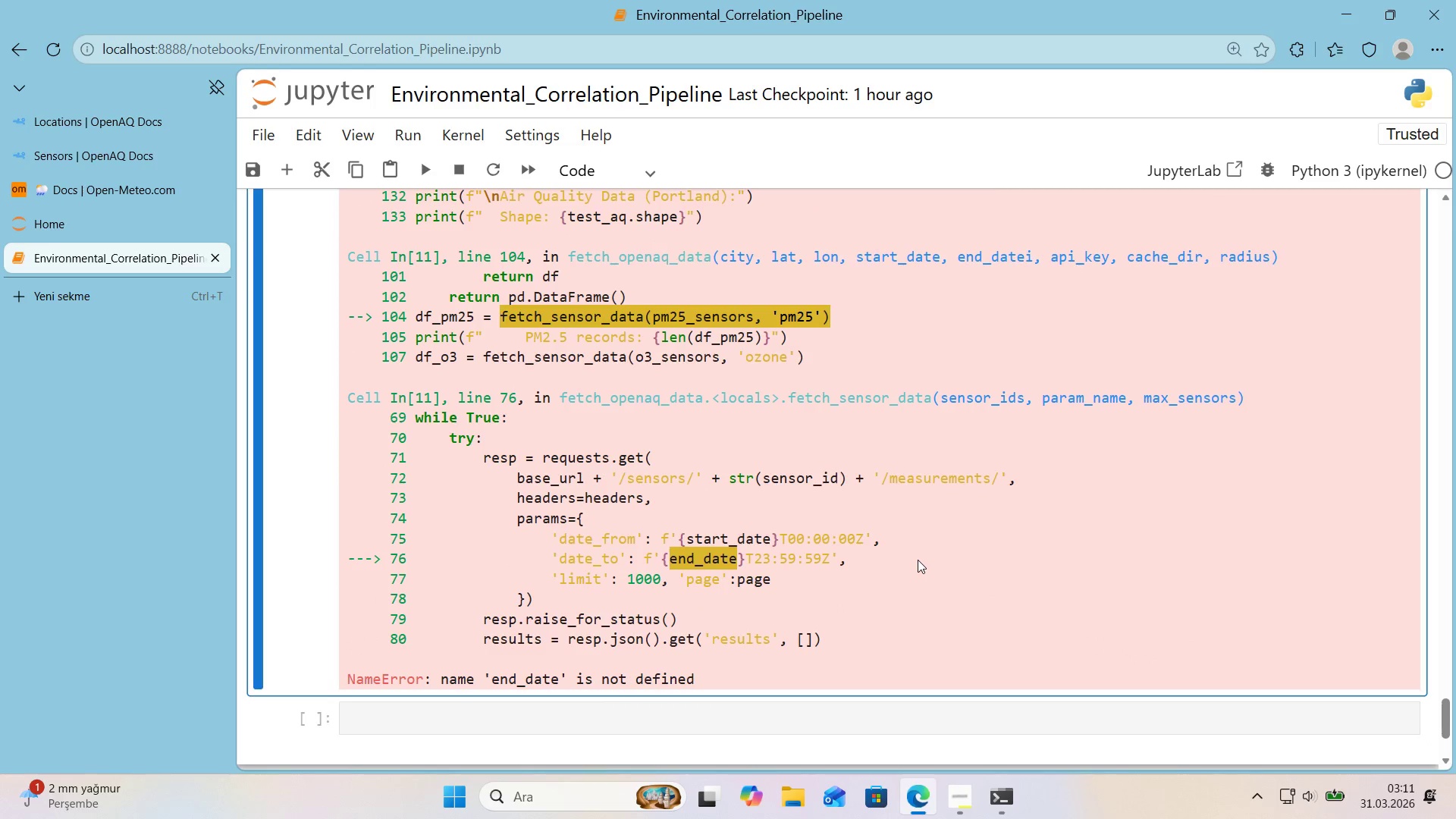 
key(Control+Shift+F)
 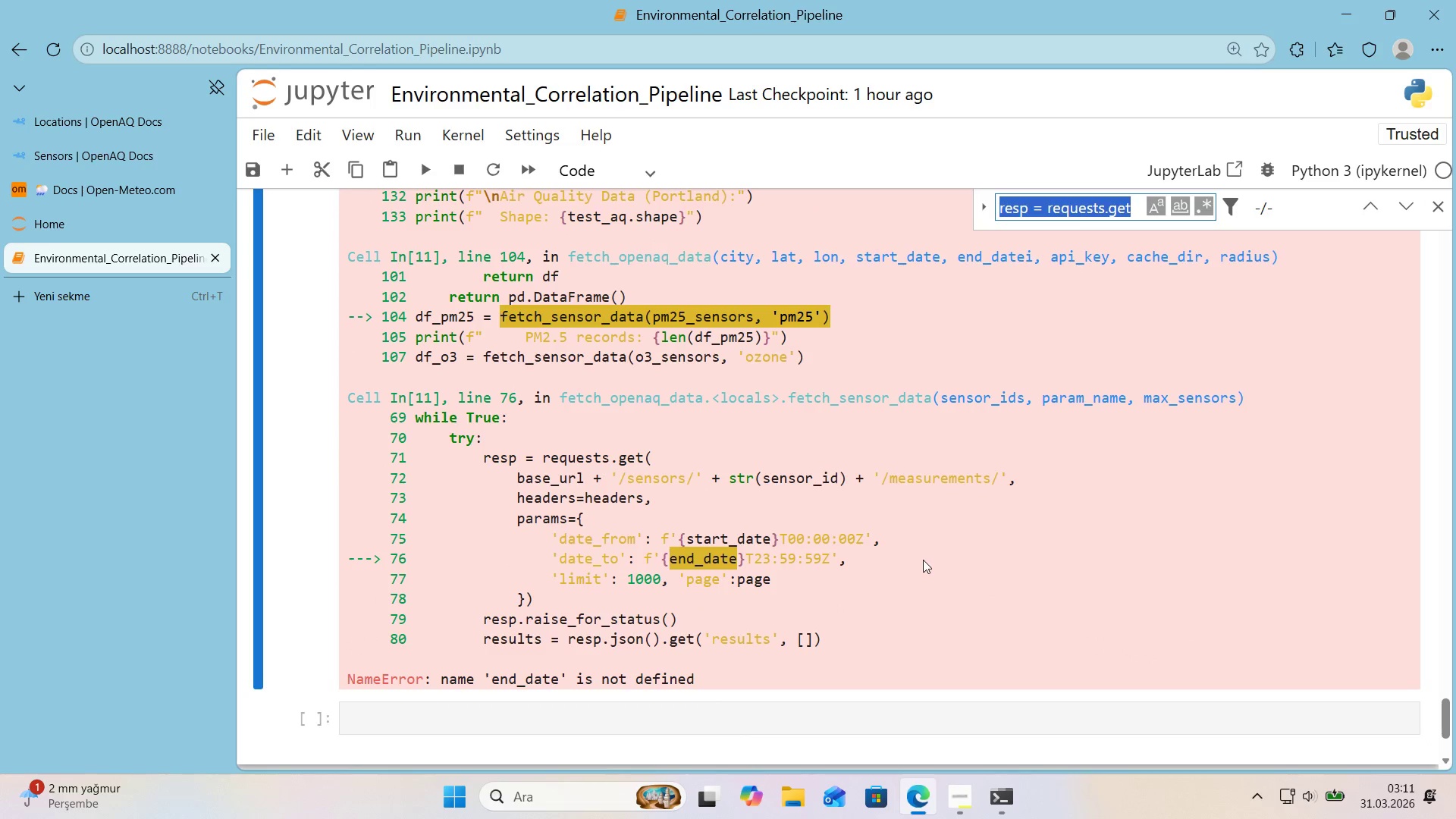 
key(Control+Shift+ControlLeft)
 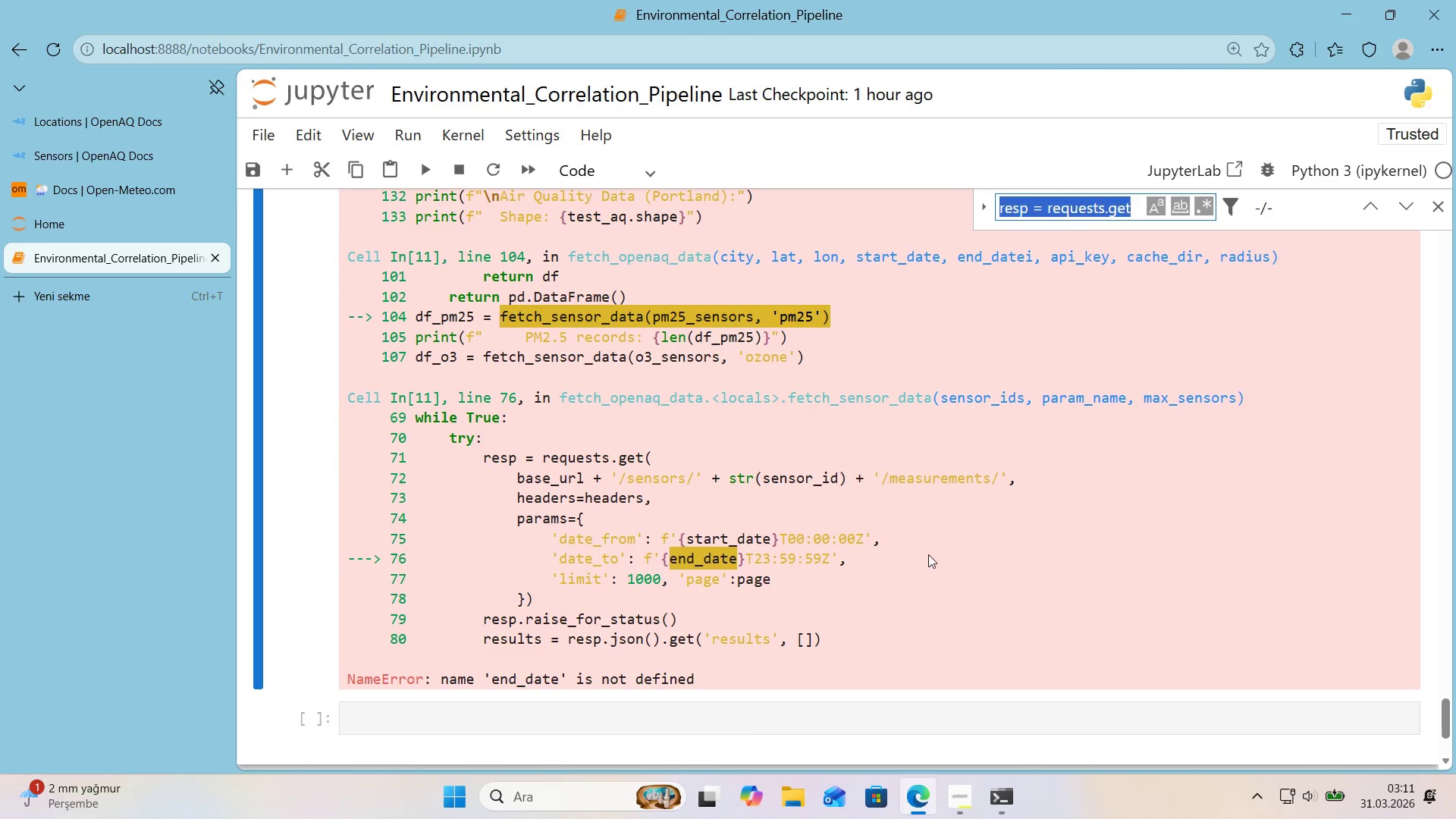 
key(Control+Shift+V)
 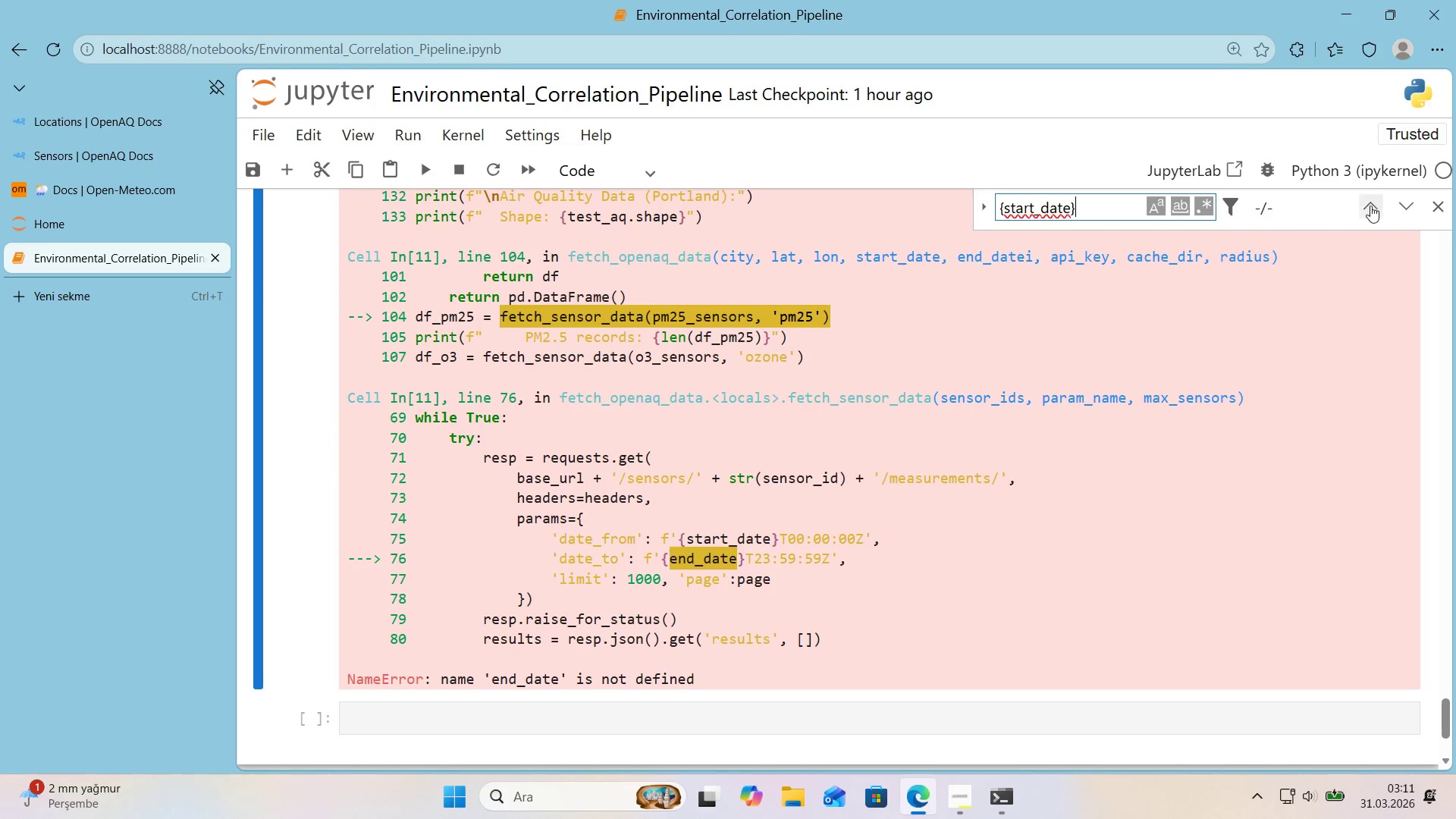 
left_click([1370, 206])
 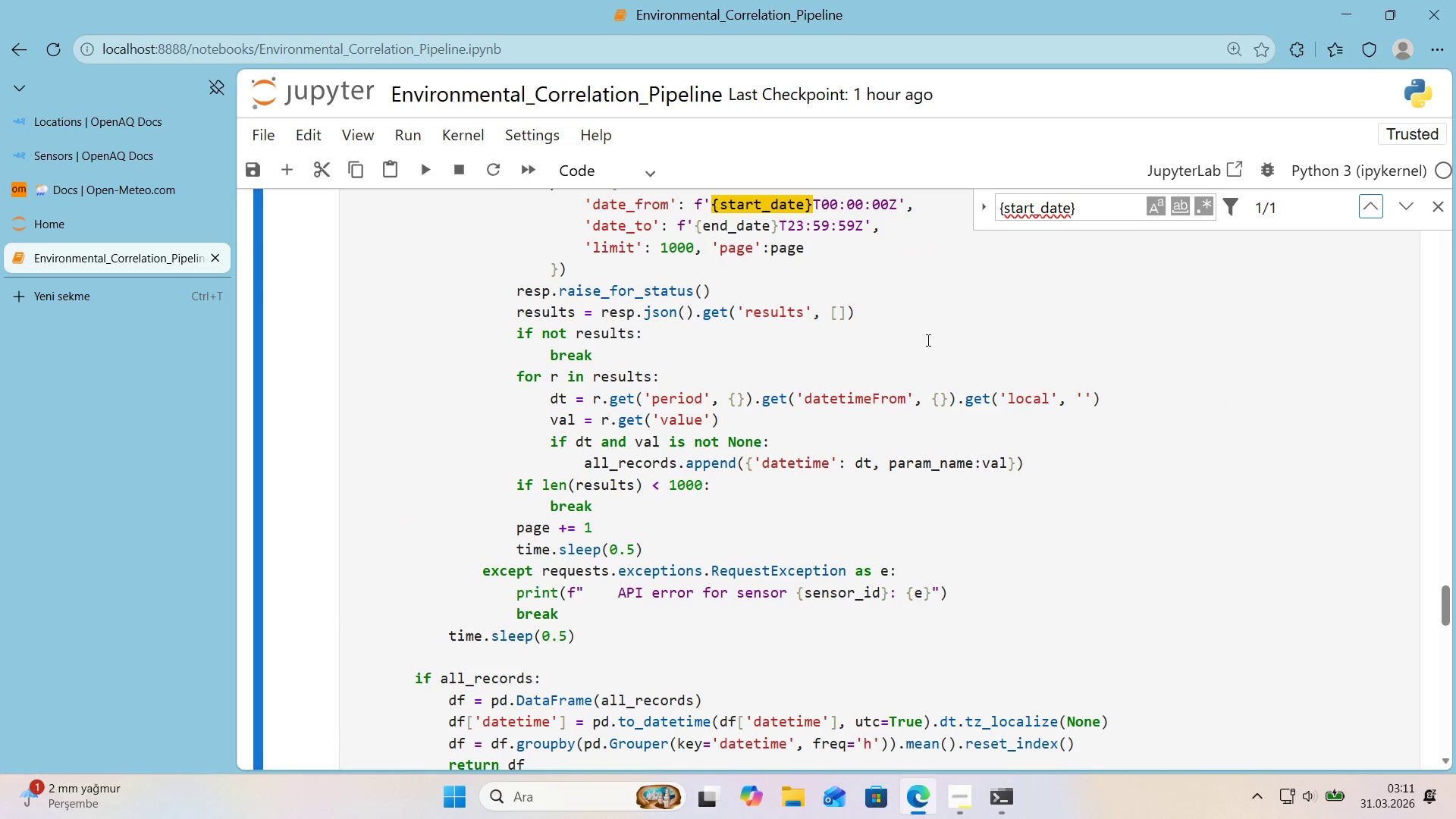 
scroll: coordinate [964, 340], scroll_direction: up, amount: 1.0
 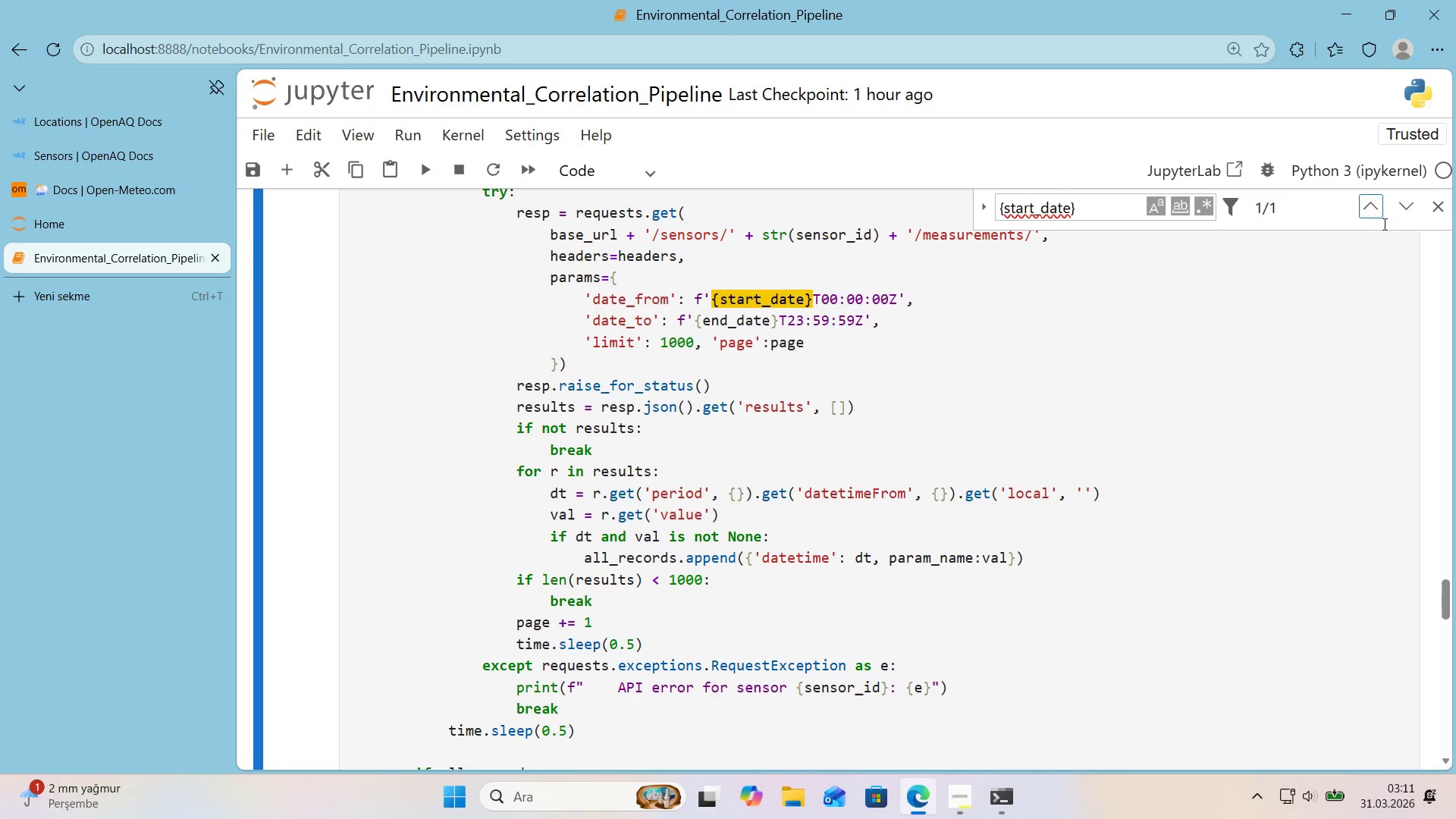 
left_click([1434, 208])
 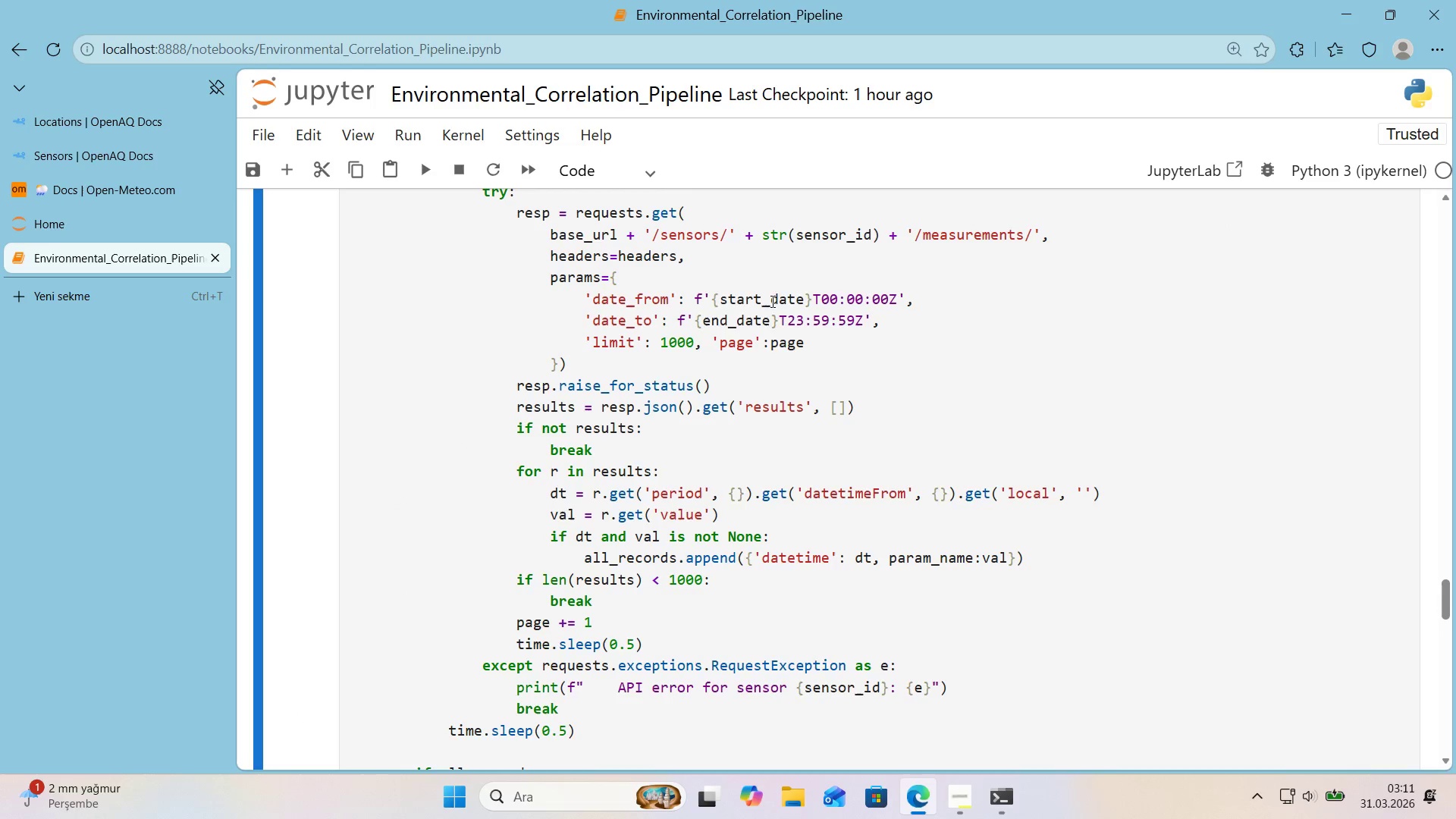 
double_click([771, 301])
 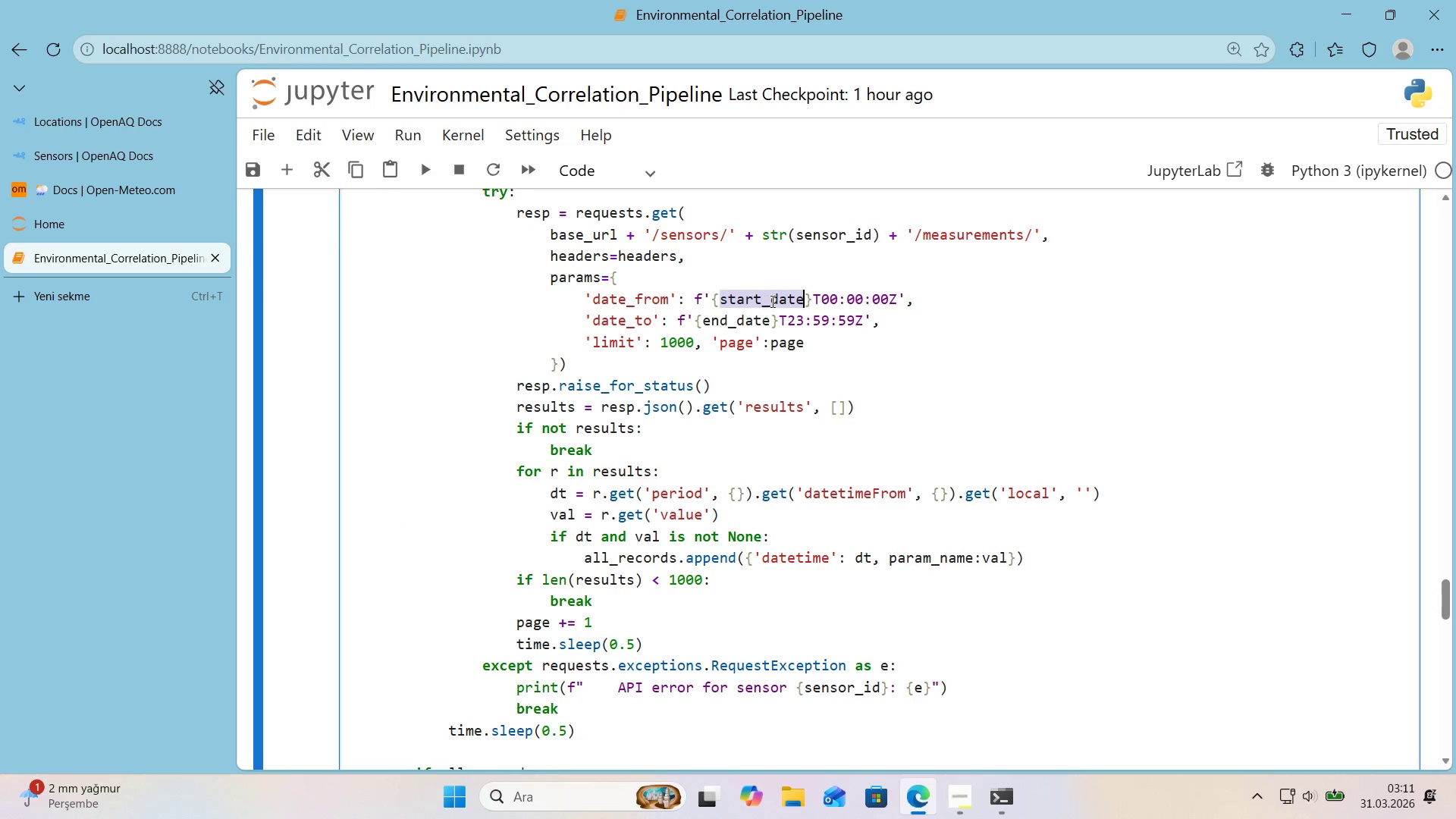 
key(Control+Shift+ControlLeft)
 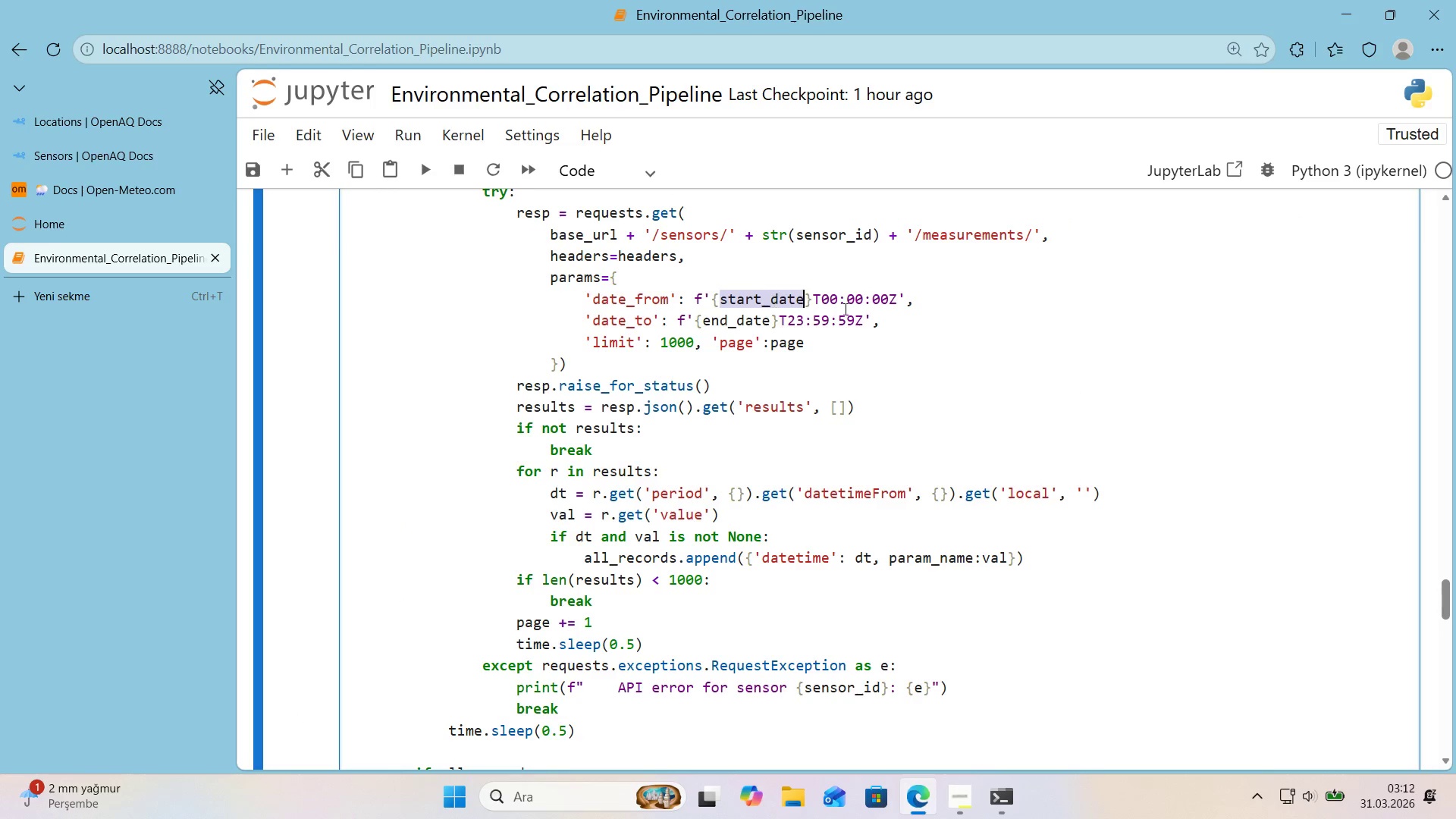 
key(Control+Shift+C)
 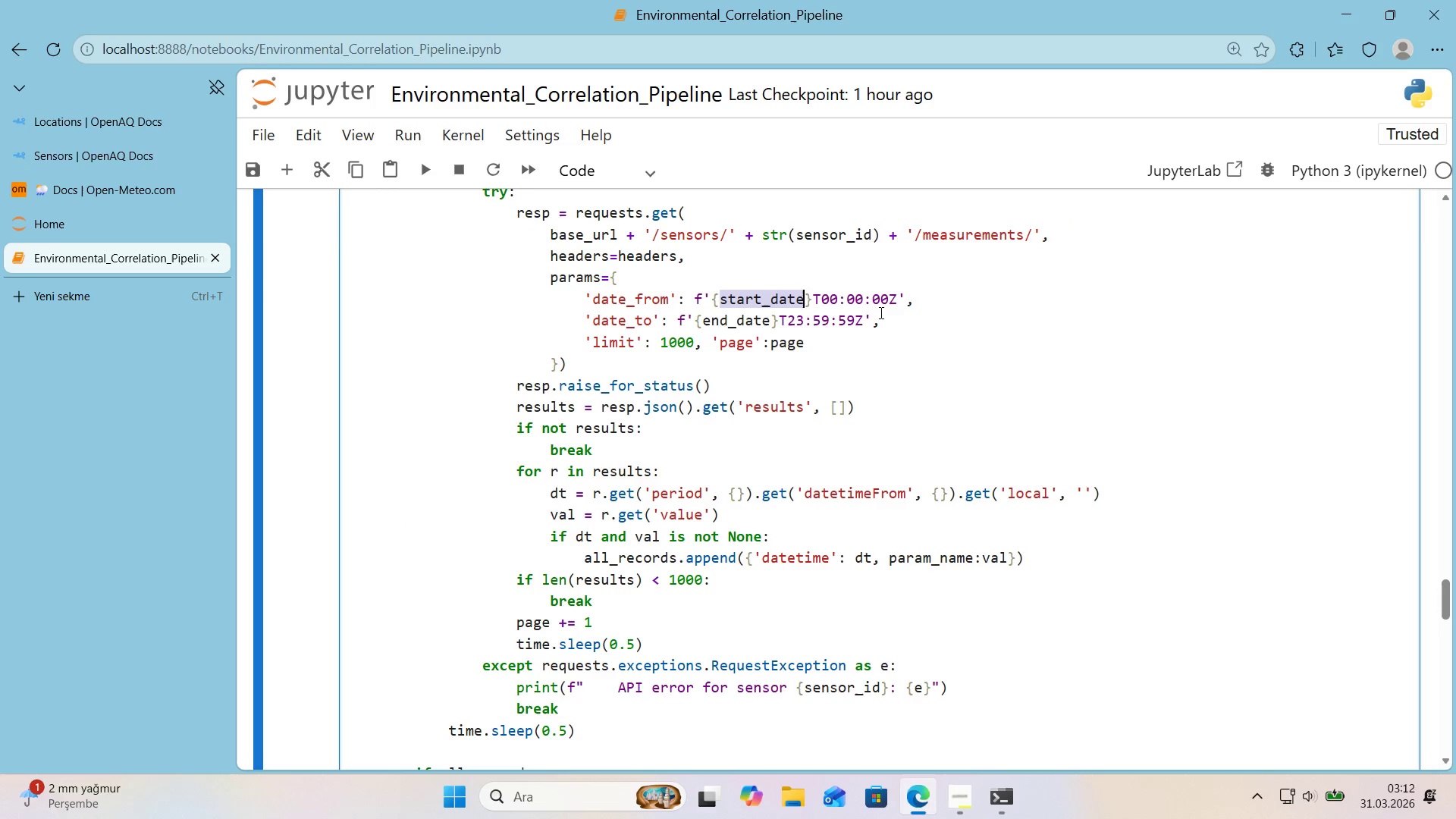 
key(Control+Shift+ControlLeft)
 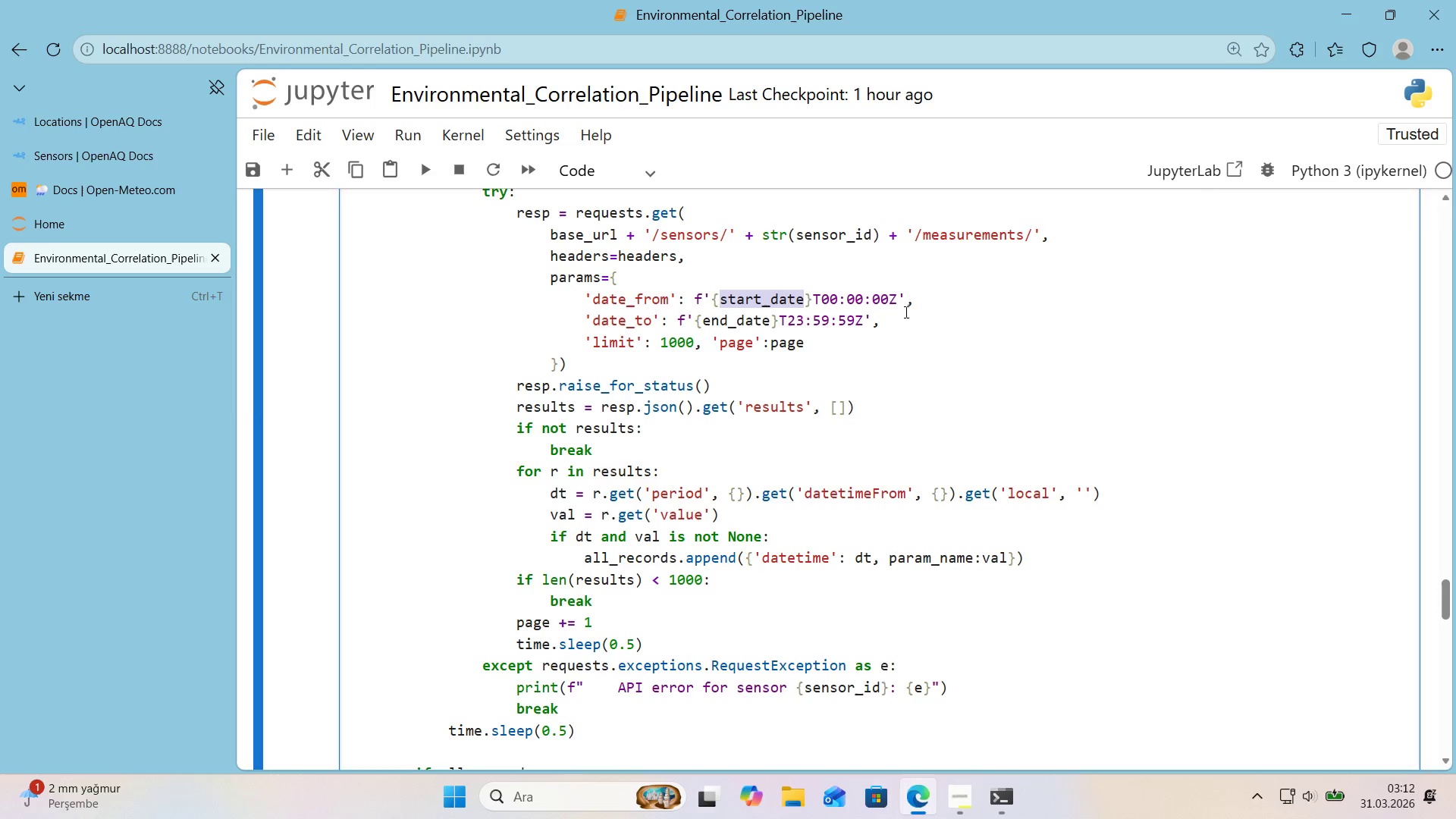 
key(Control+Shift+F)
 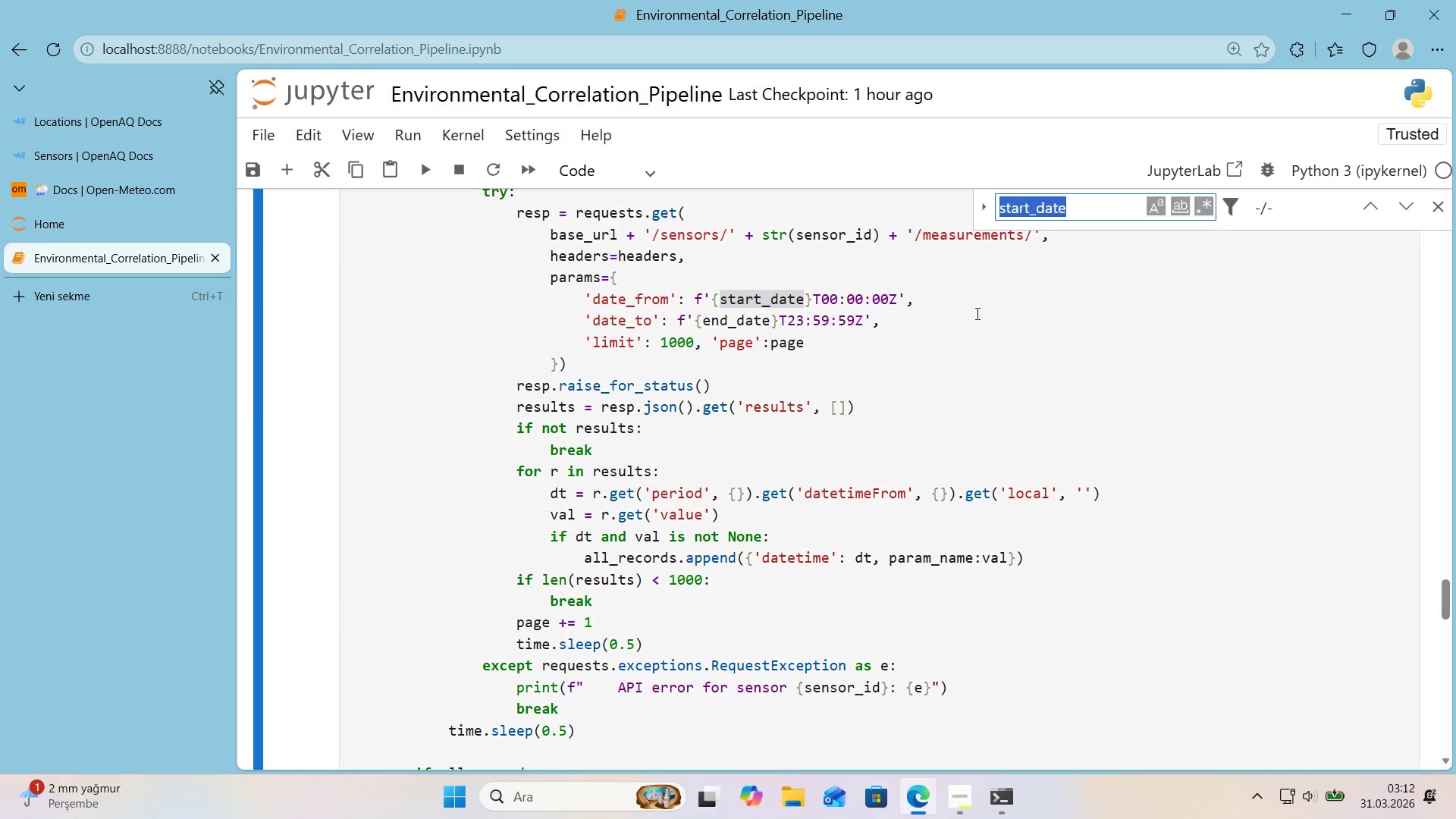 
key(Control+Shift+ControlLeft)
 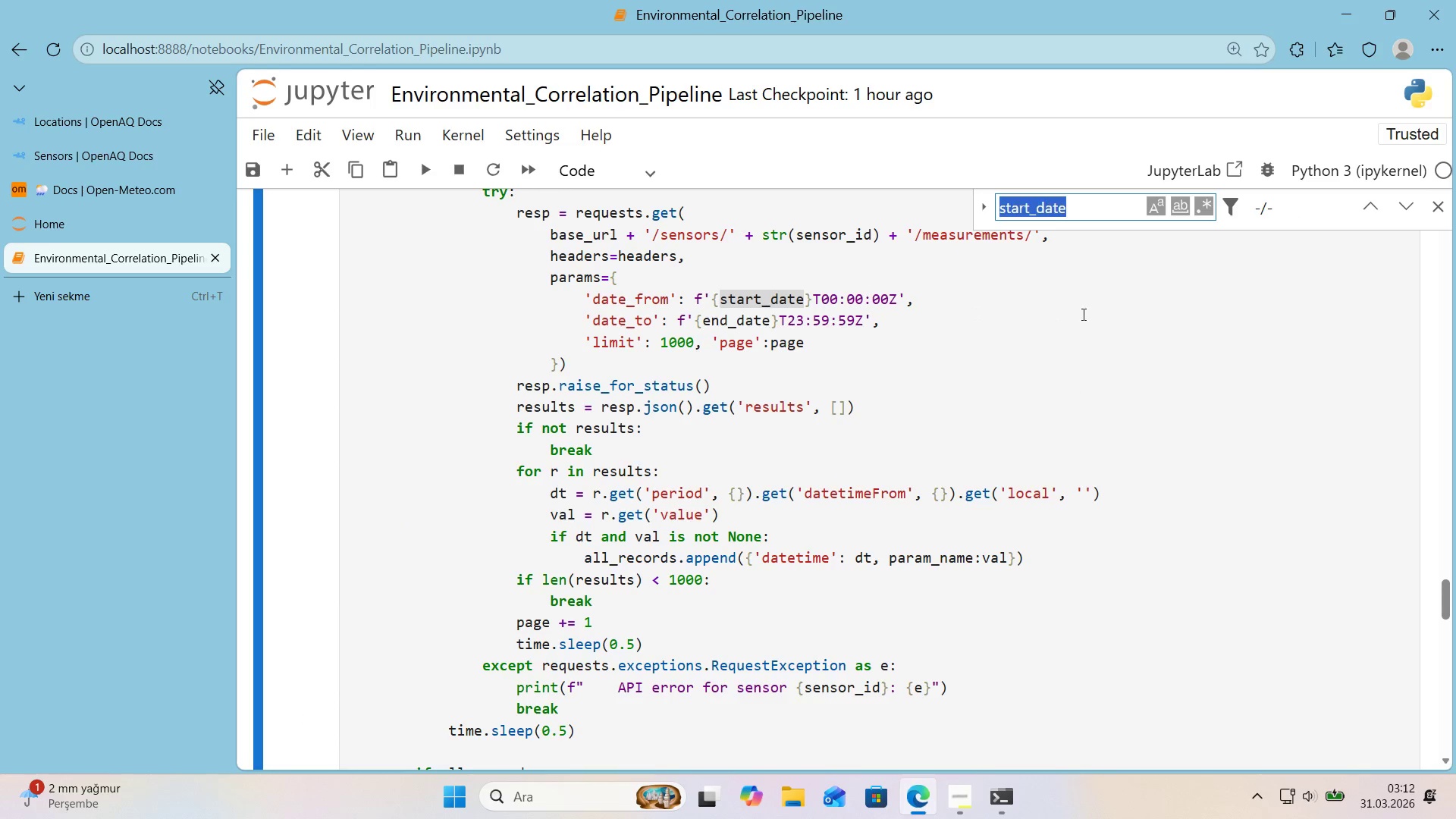 
key(Control+Shift+V)
 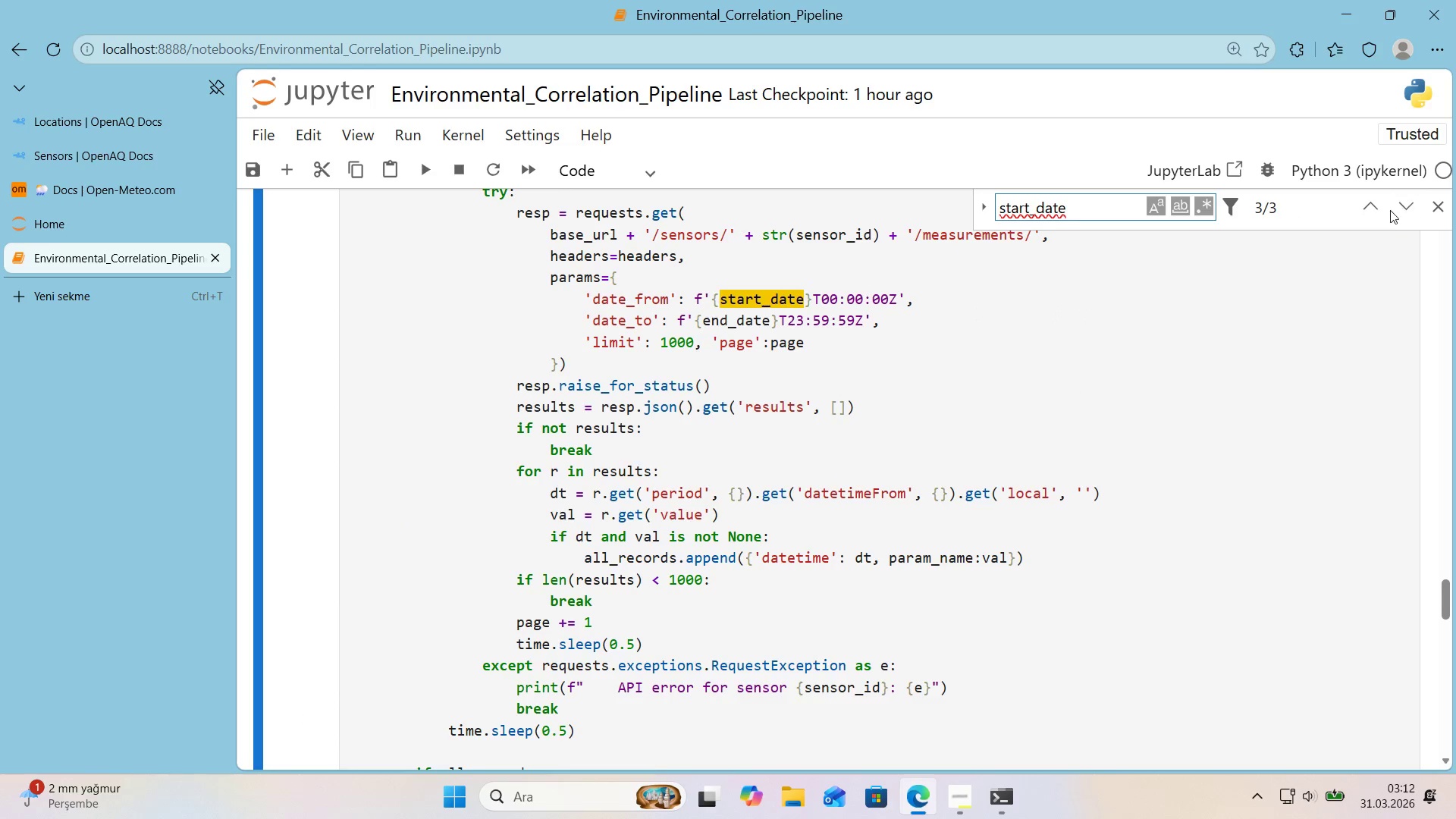 
left_click([1376, 210])
 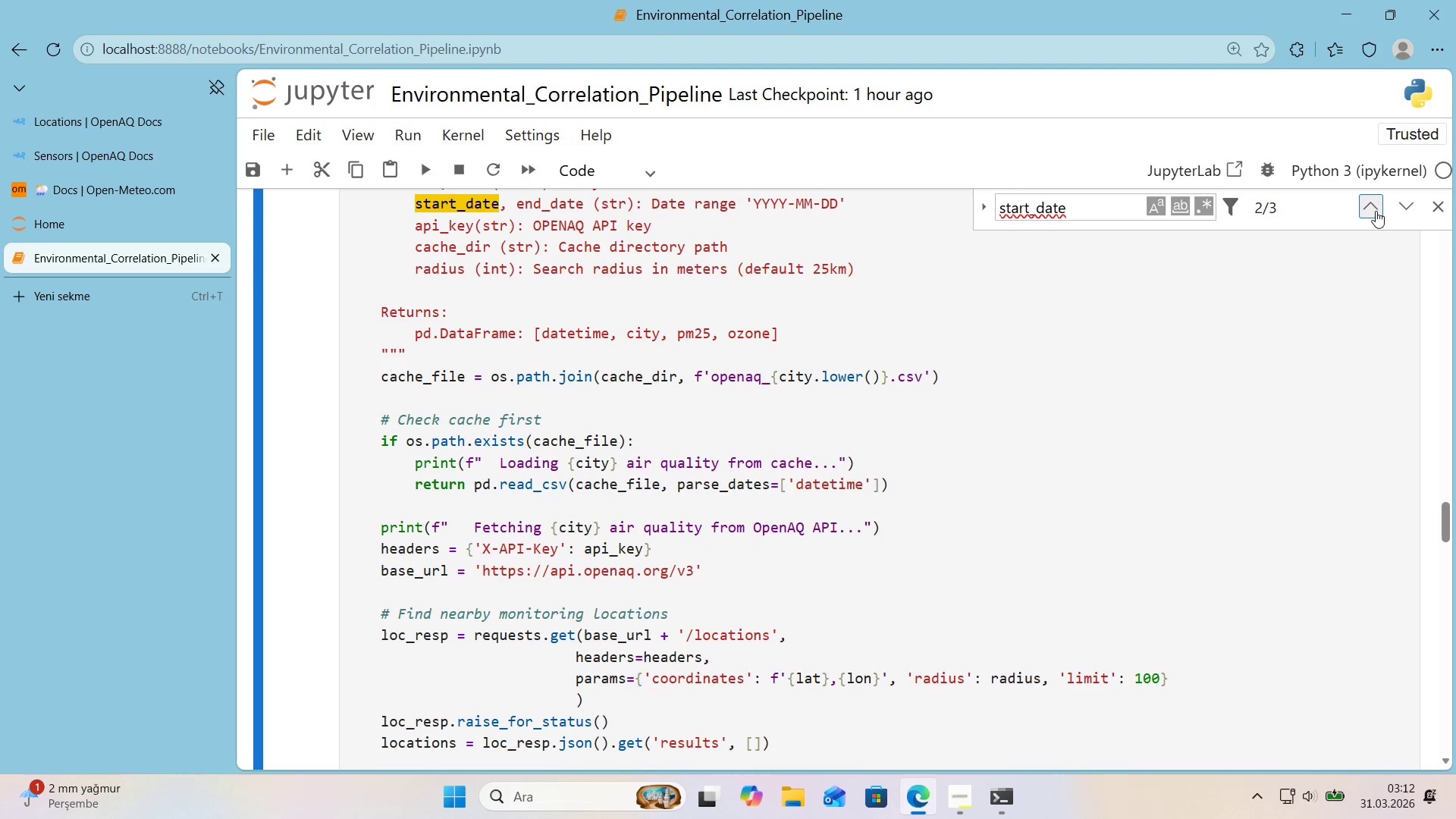 
scroll: coordinate [965, 246], scroll_direction: up, amount: 1.0
 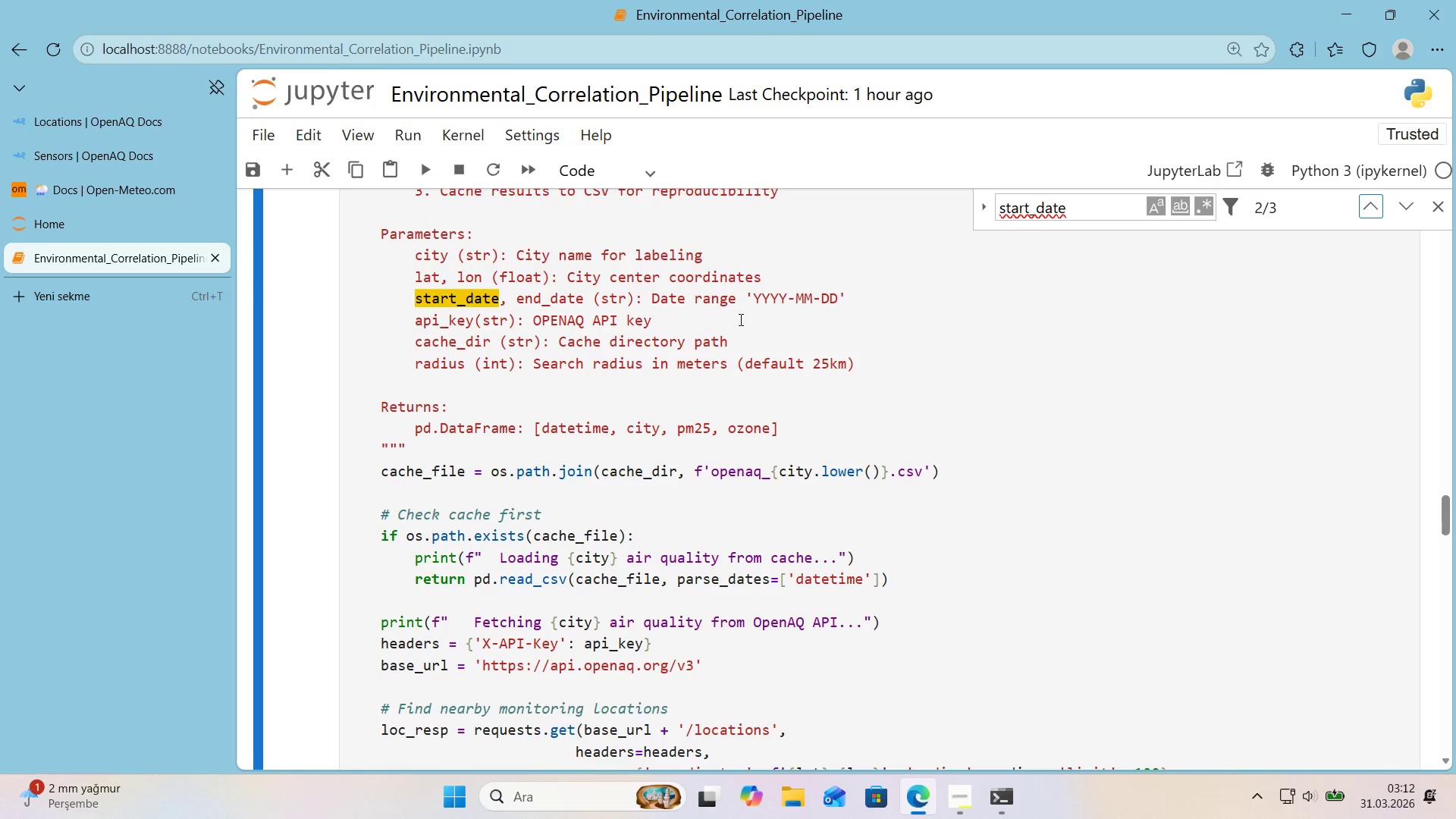 
left_click([1372, 215])
 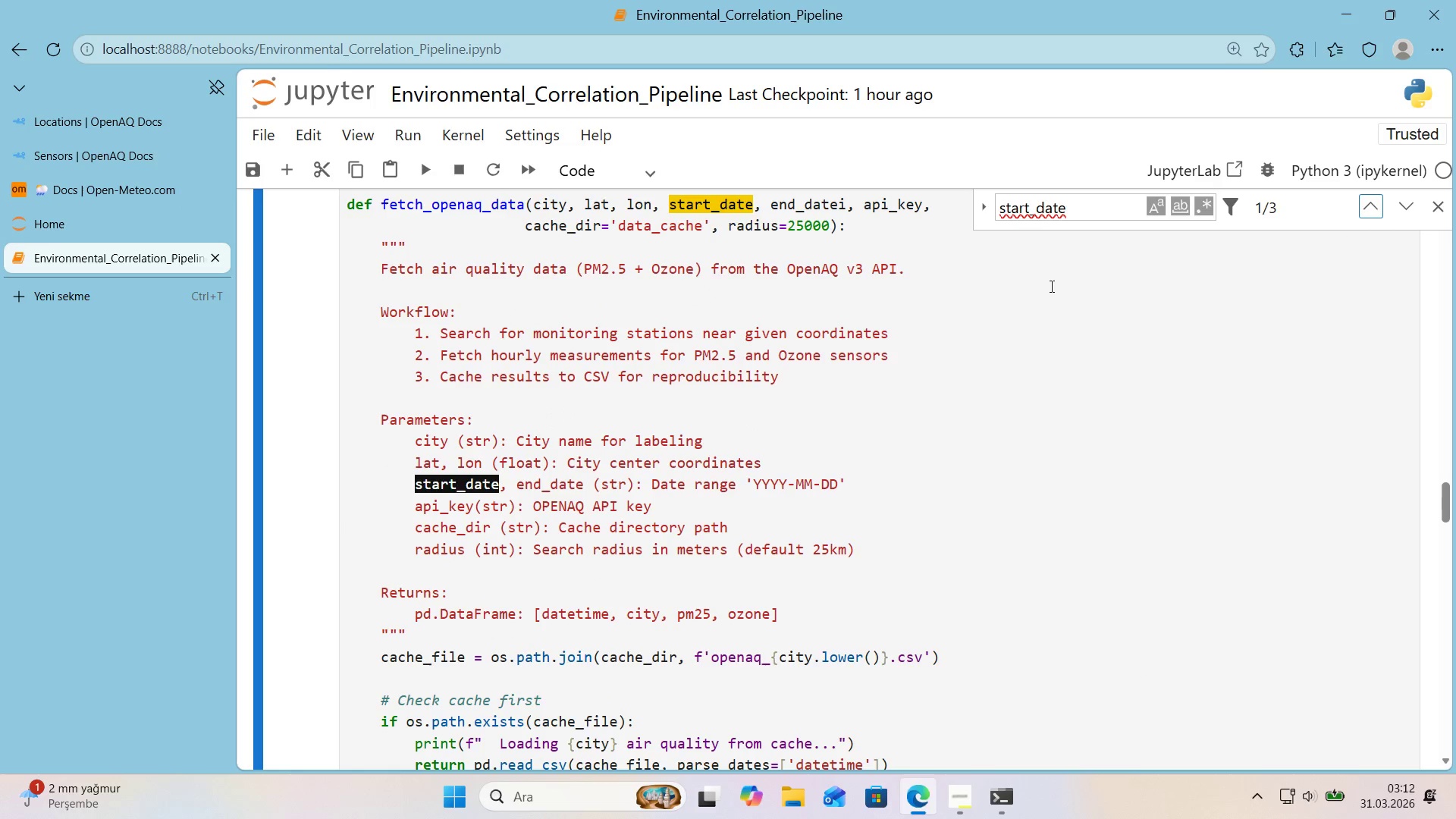 
left_click([846, 204])
 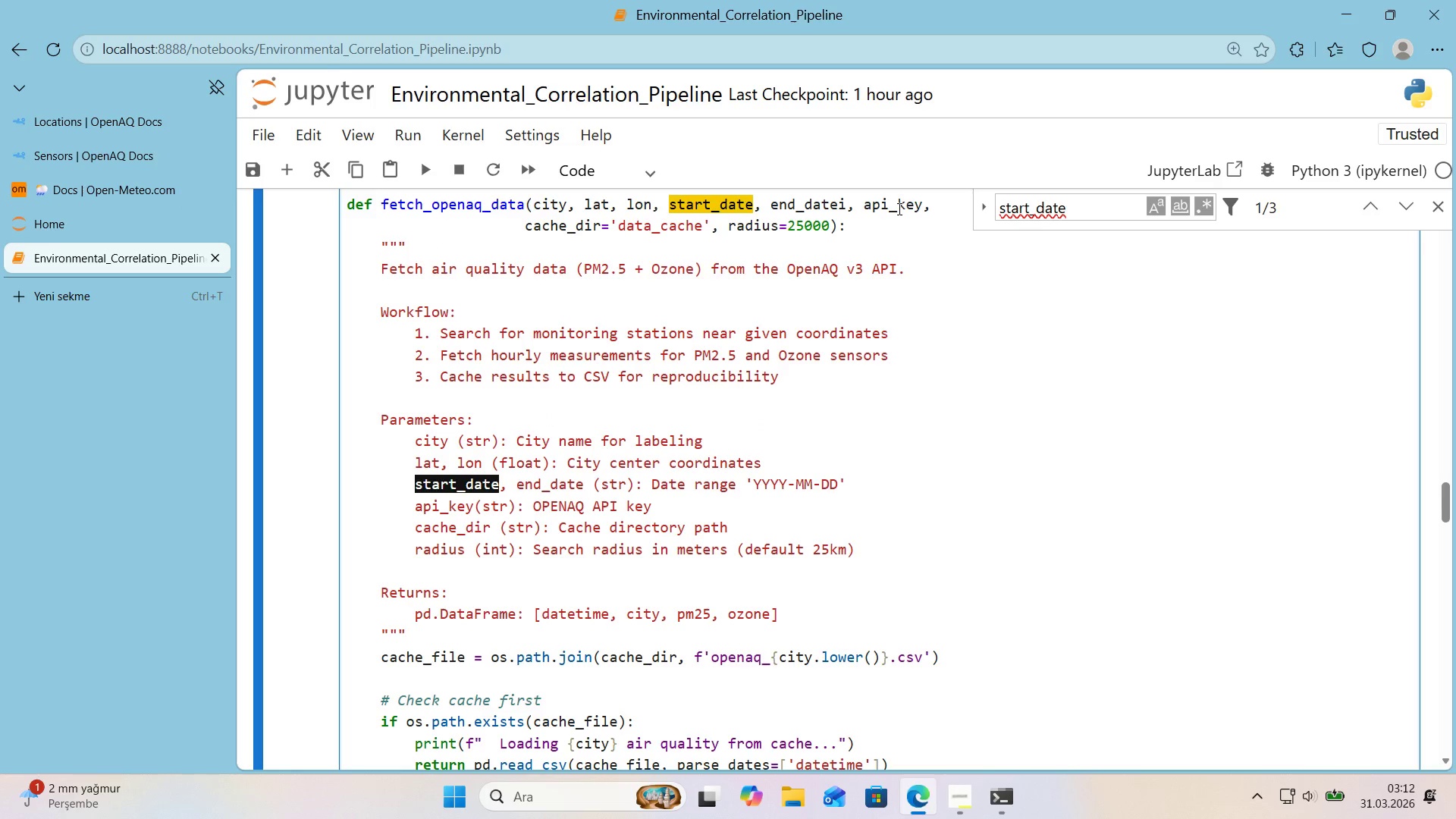 
key(Shift+Backspace)
 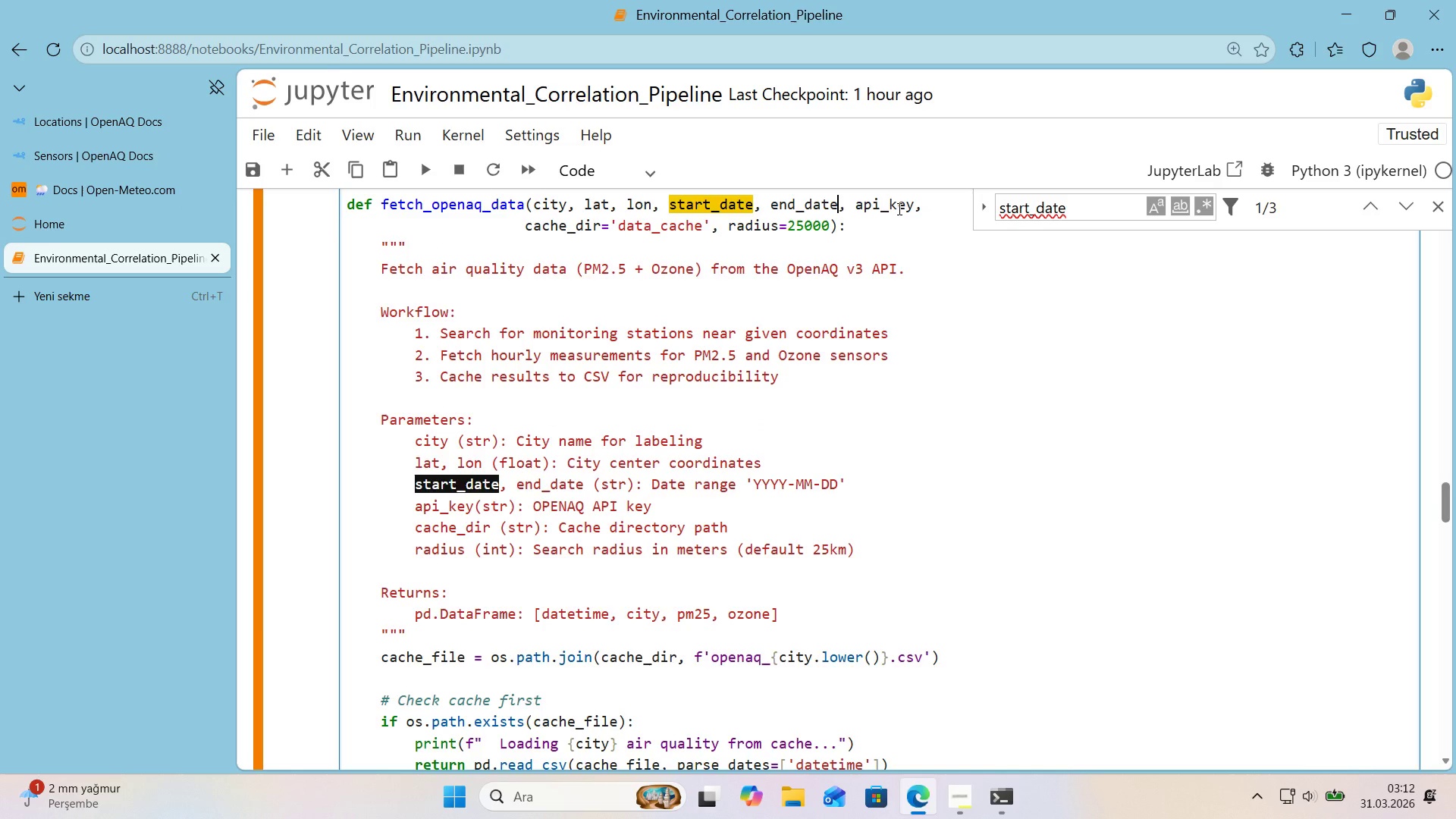 
key(Shift+Enter)
 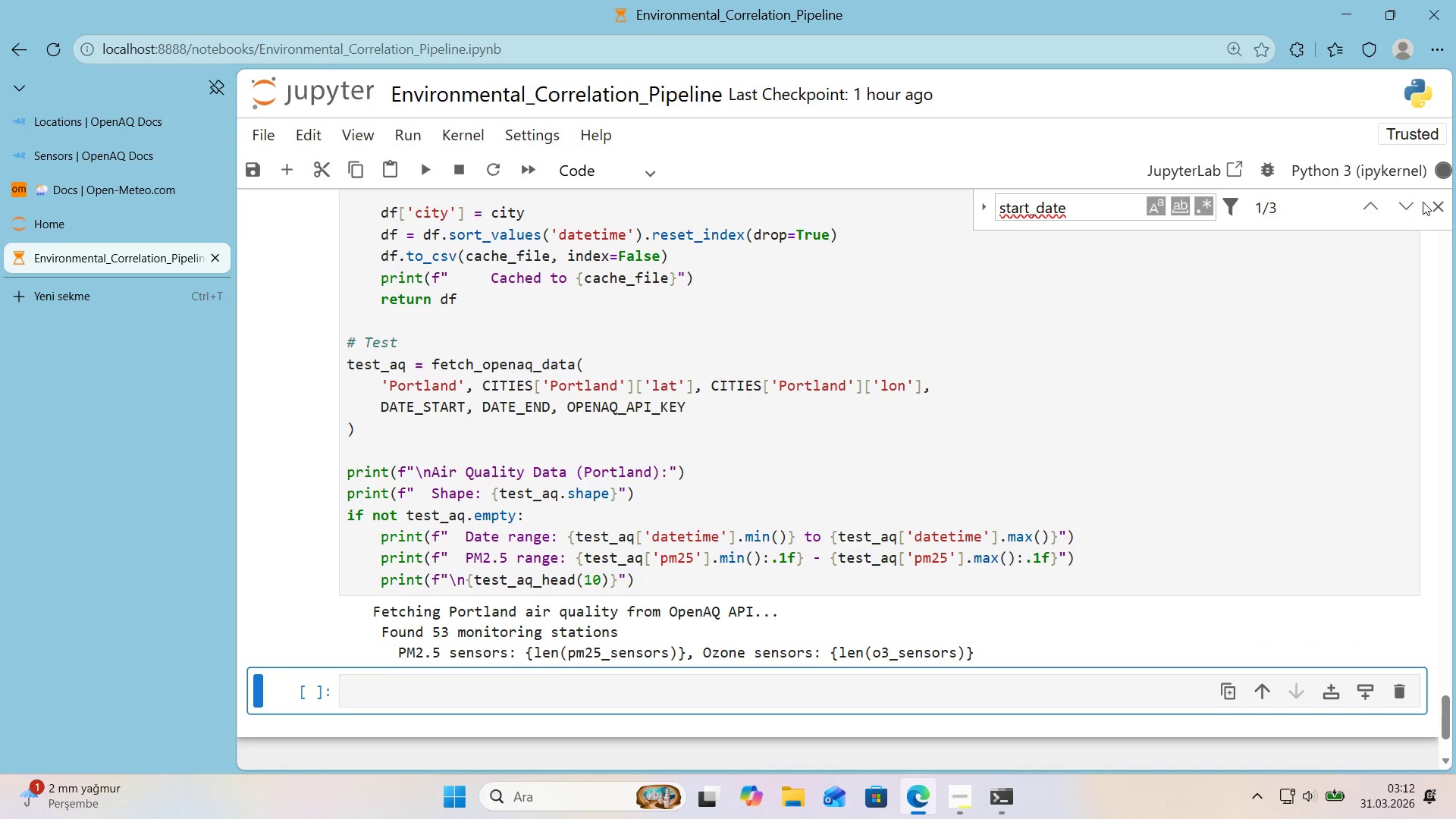 
left_click([1429, 206])
 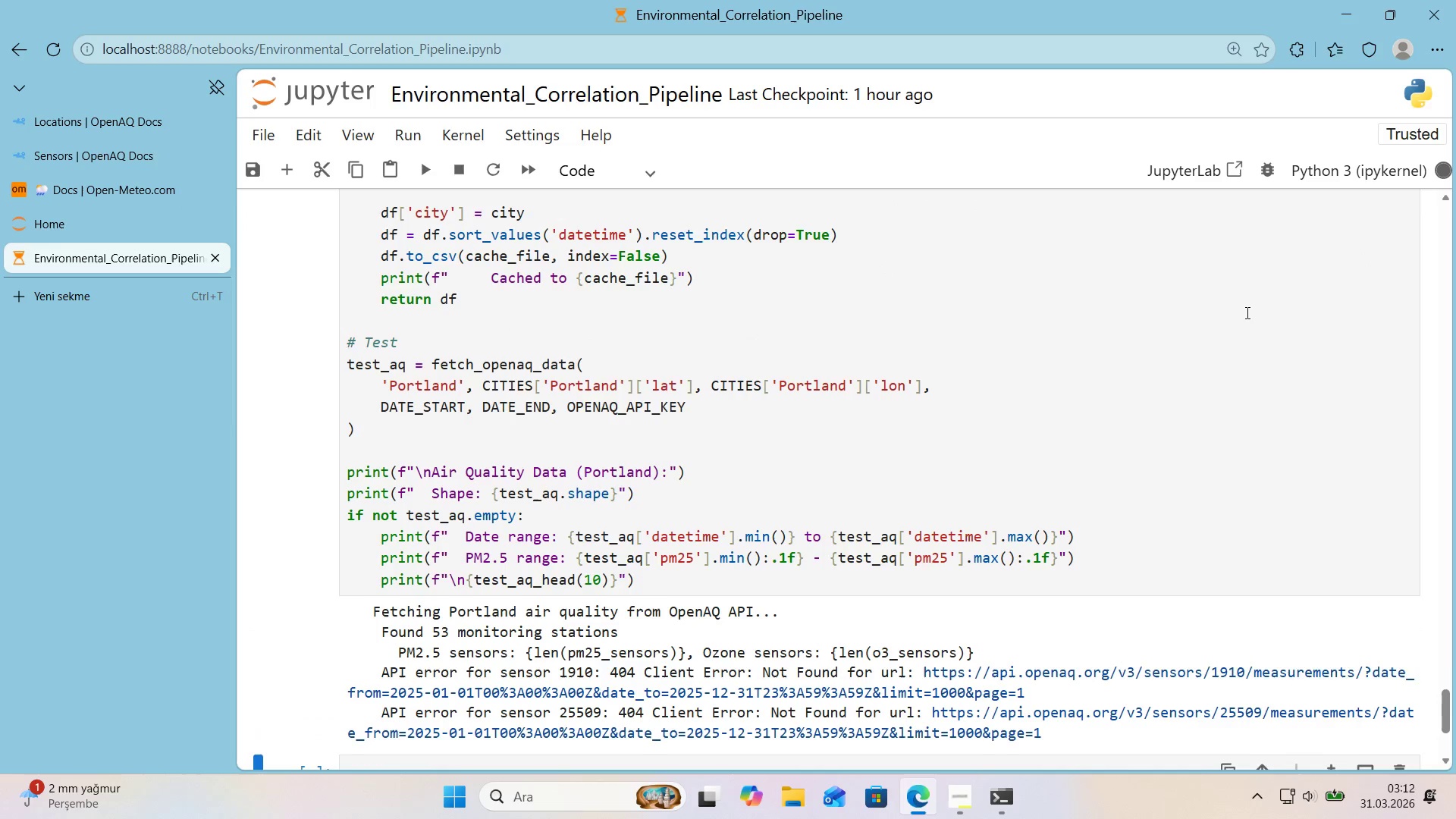 
scroll: coordinate [1238, 315], scroll_direction: down, amount: 2.0
 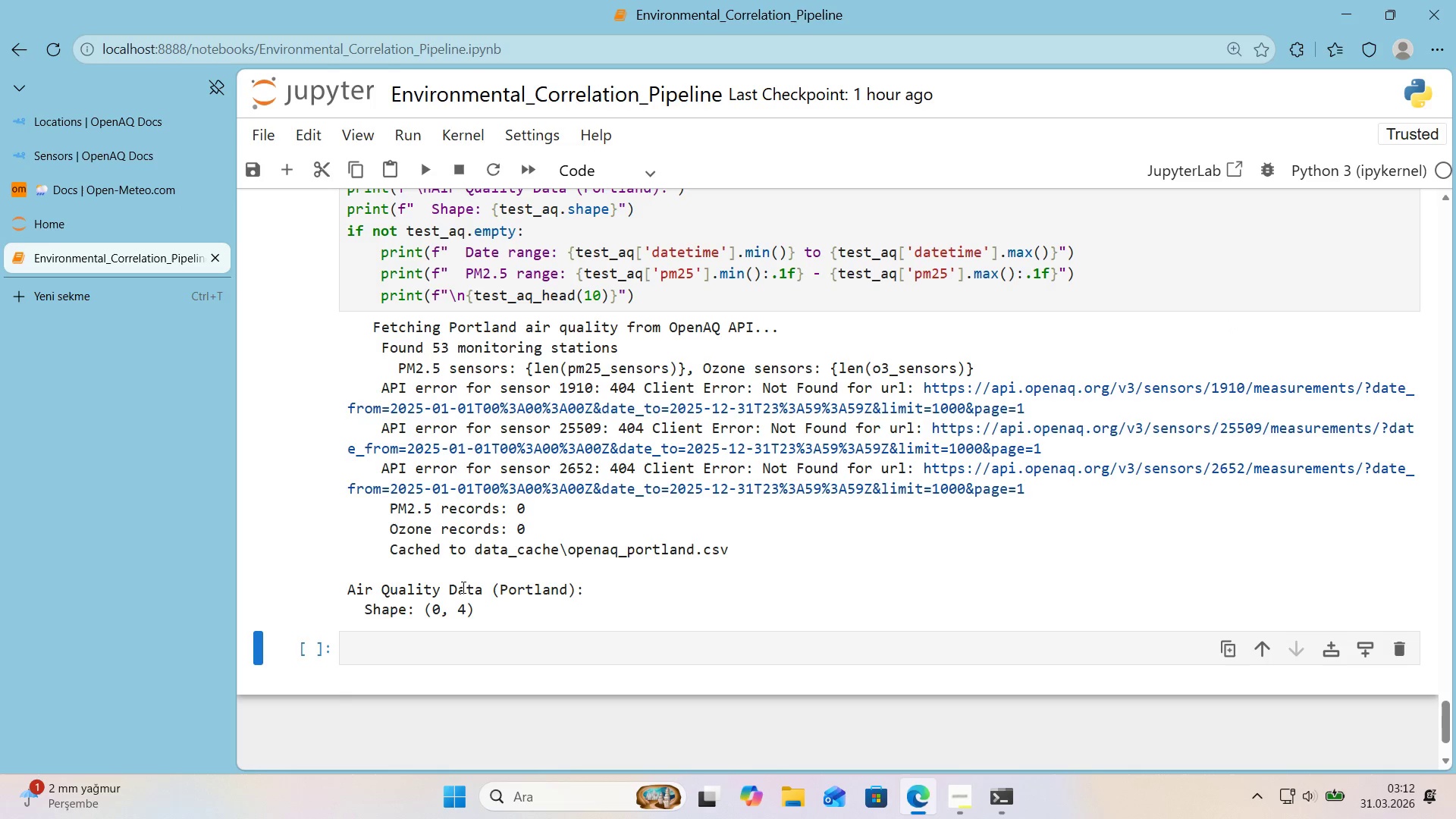 
wait(19.5)
 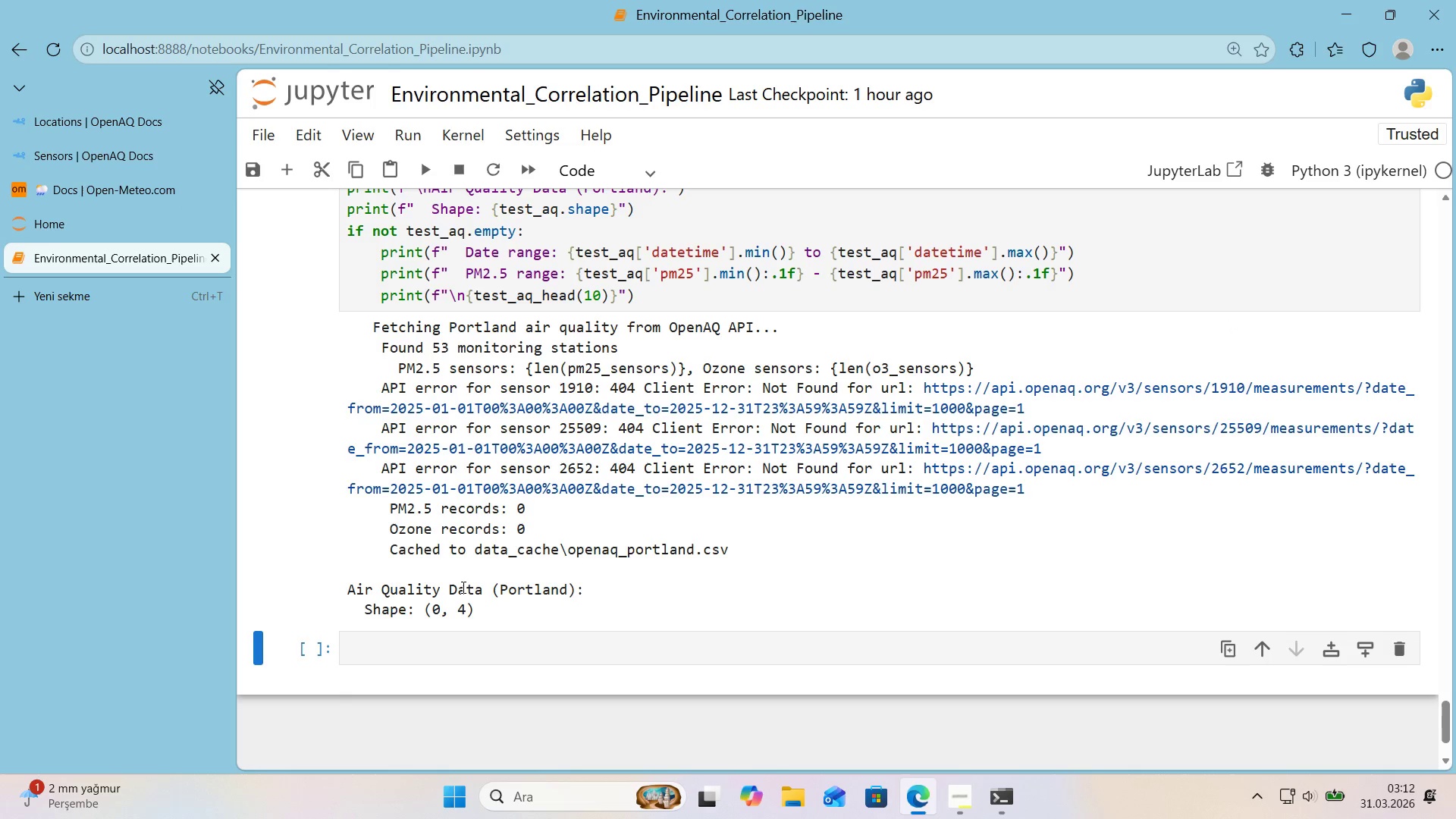 
left_click([854, 405])
 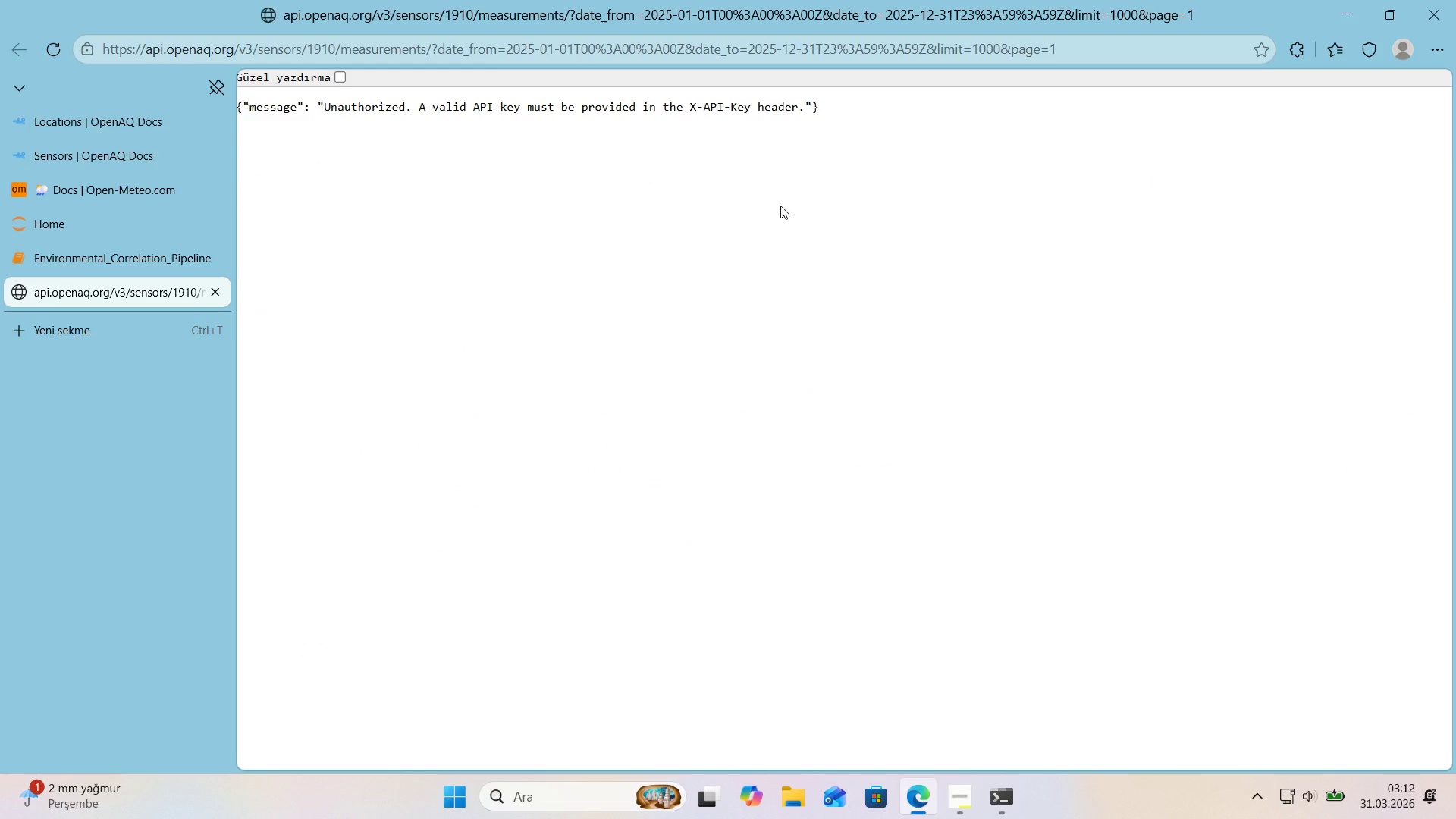 
wait(15.58)
 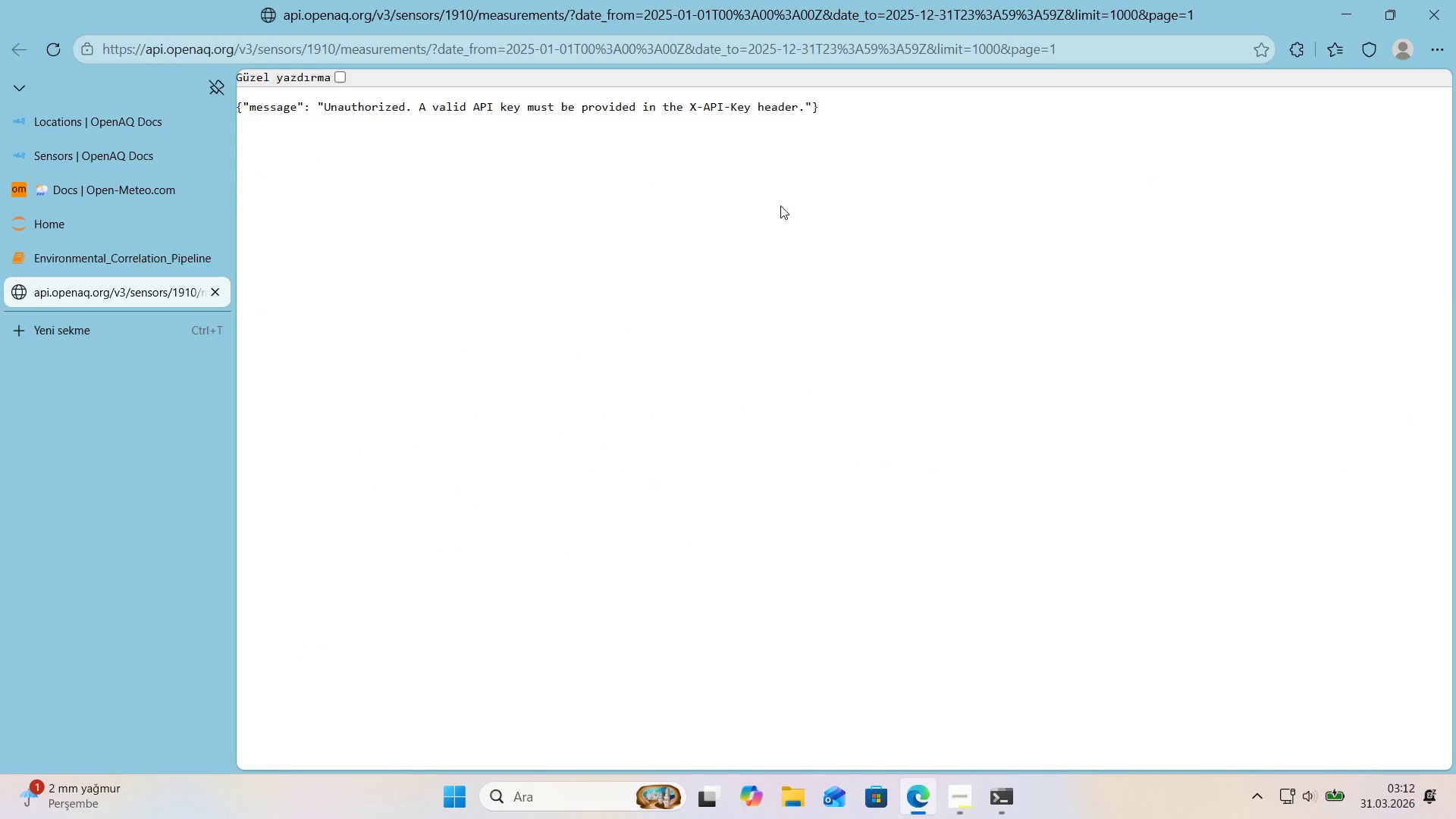 
left_click([215, 290])
 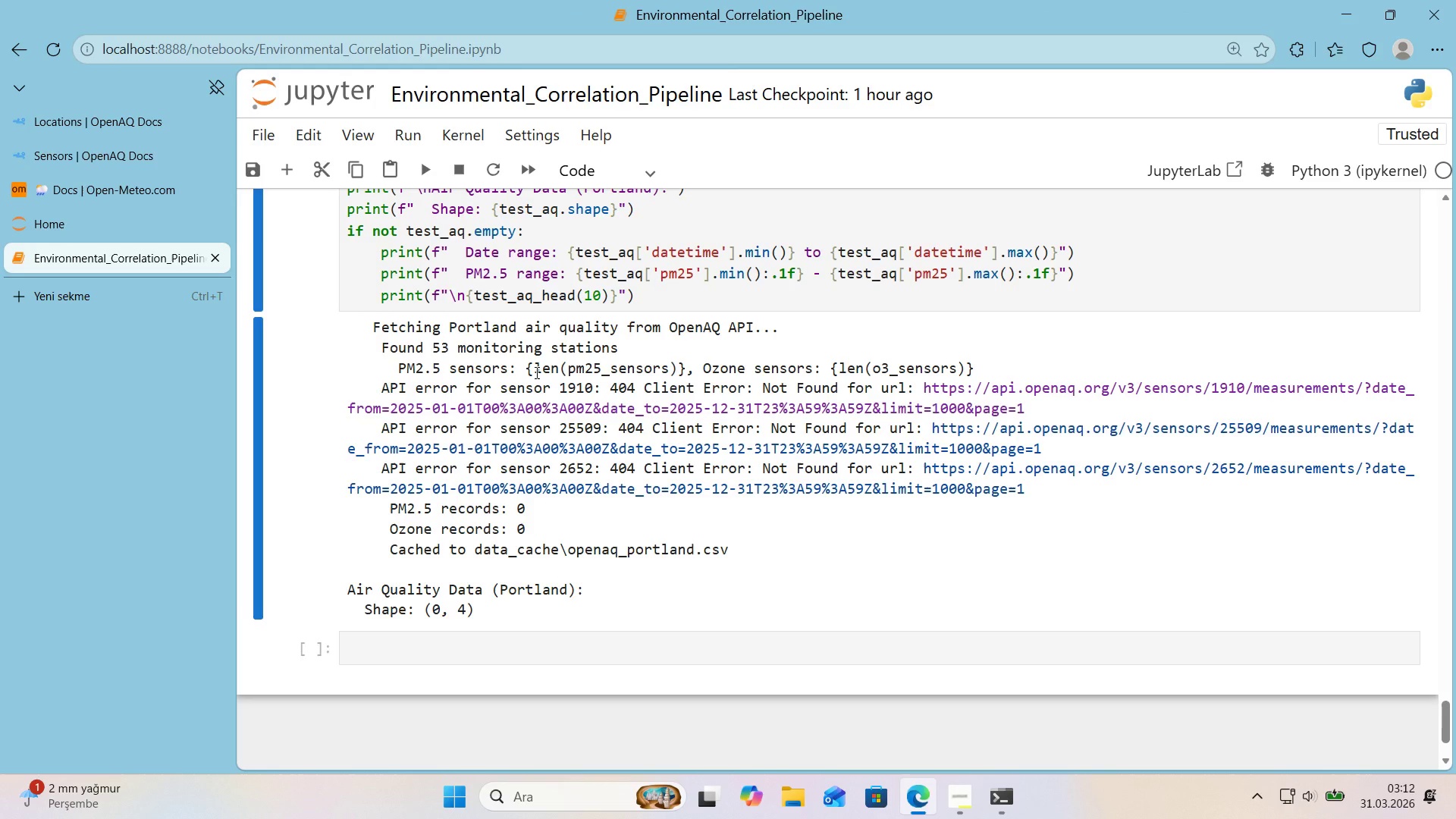 
wait(5.38)
 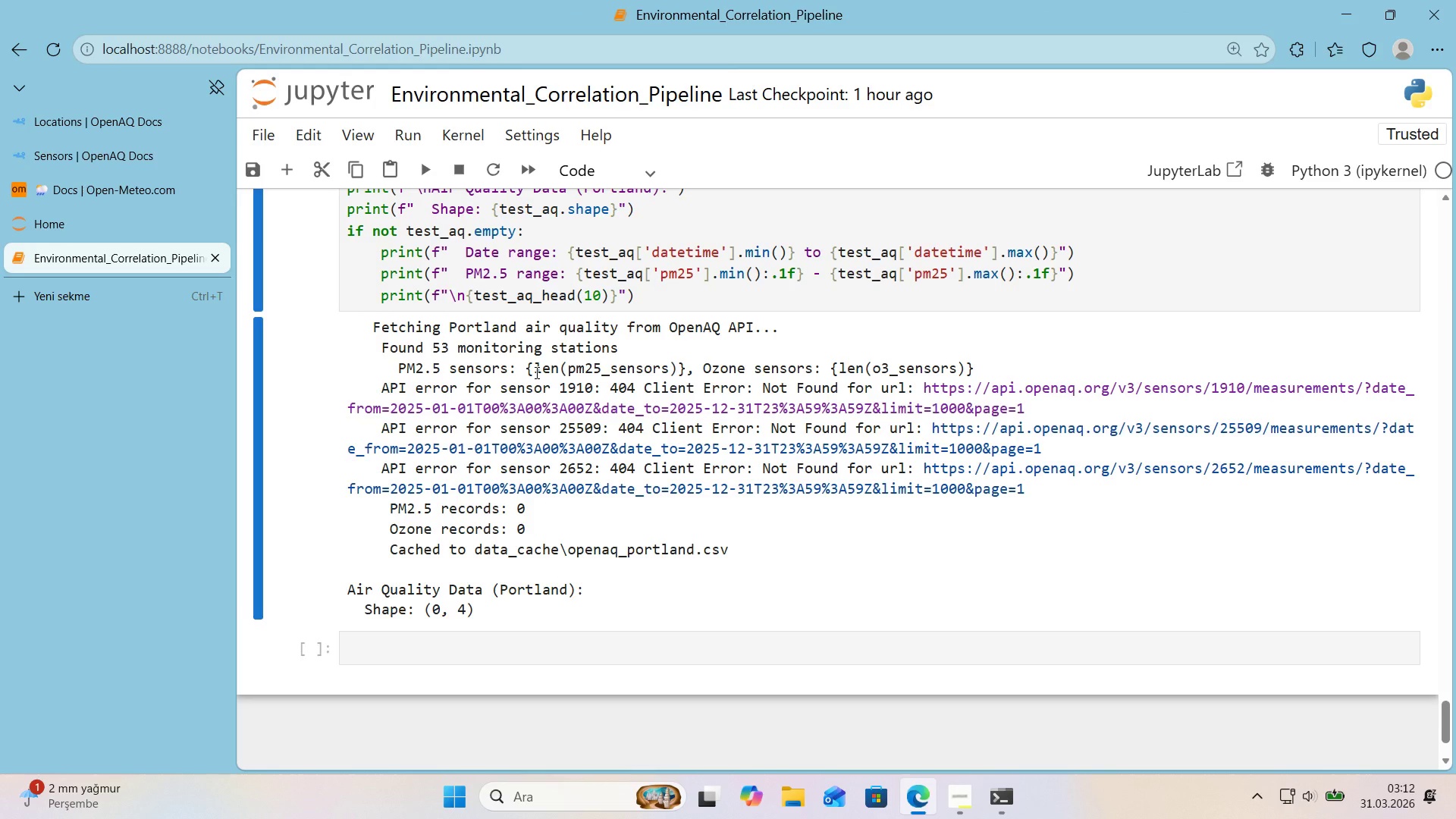 
scroll: coordinate [535, 372], scroll_direction: up, amount: 1.0
 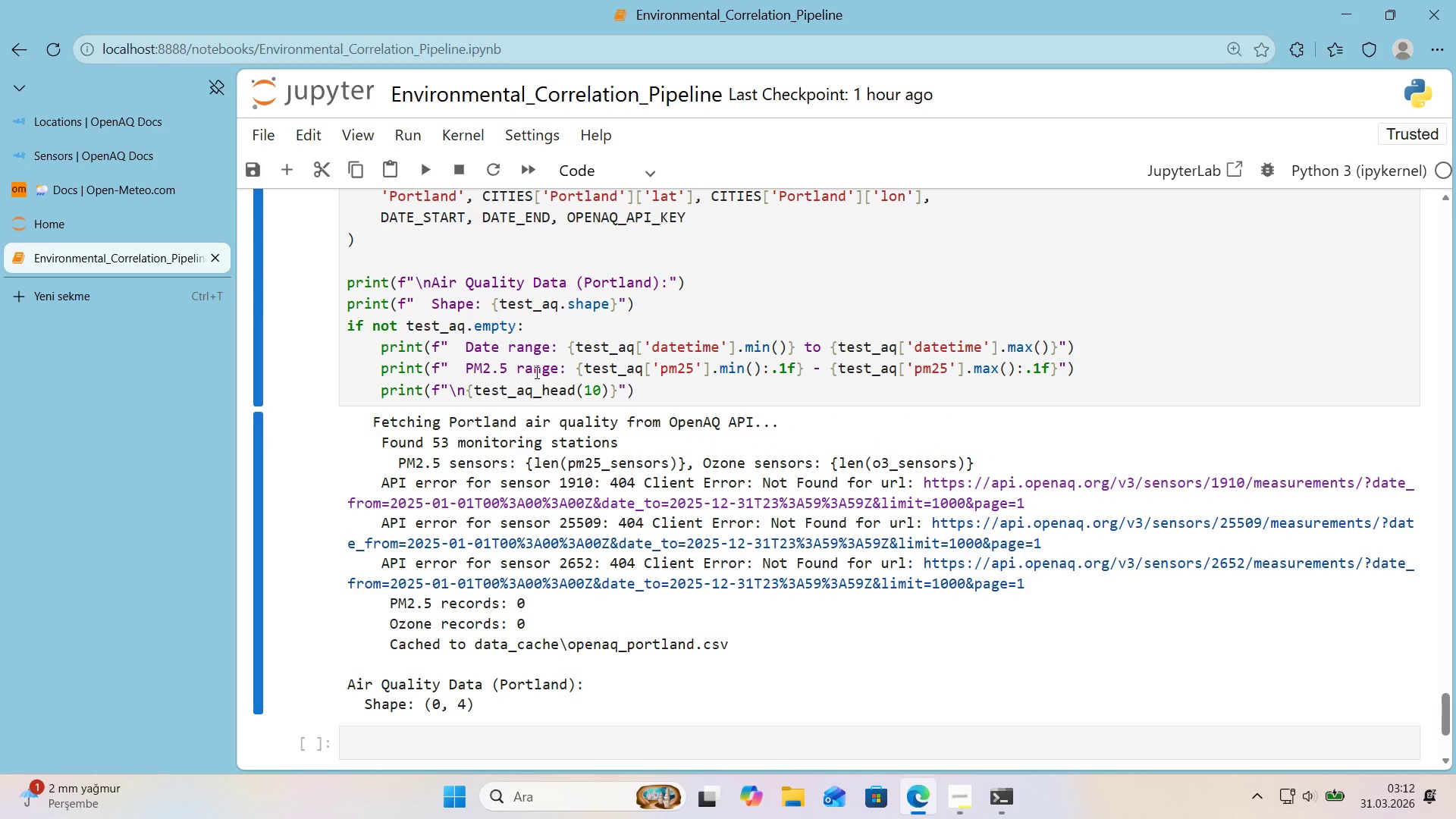 
scroll: coordinate [527, 372], scroll_direction: down, amount: 1.0
 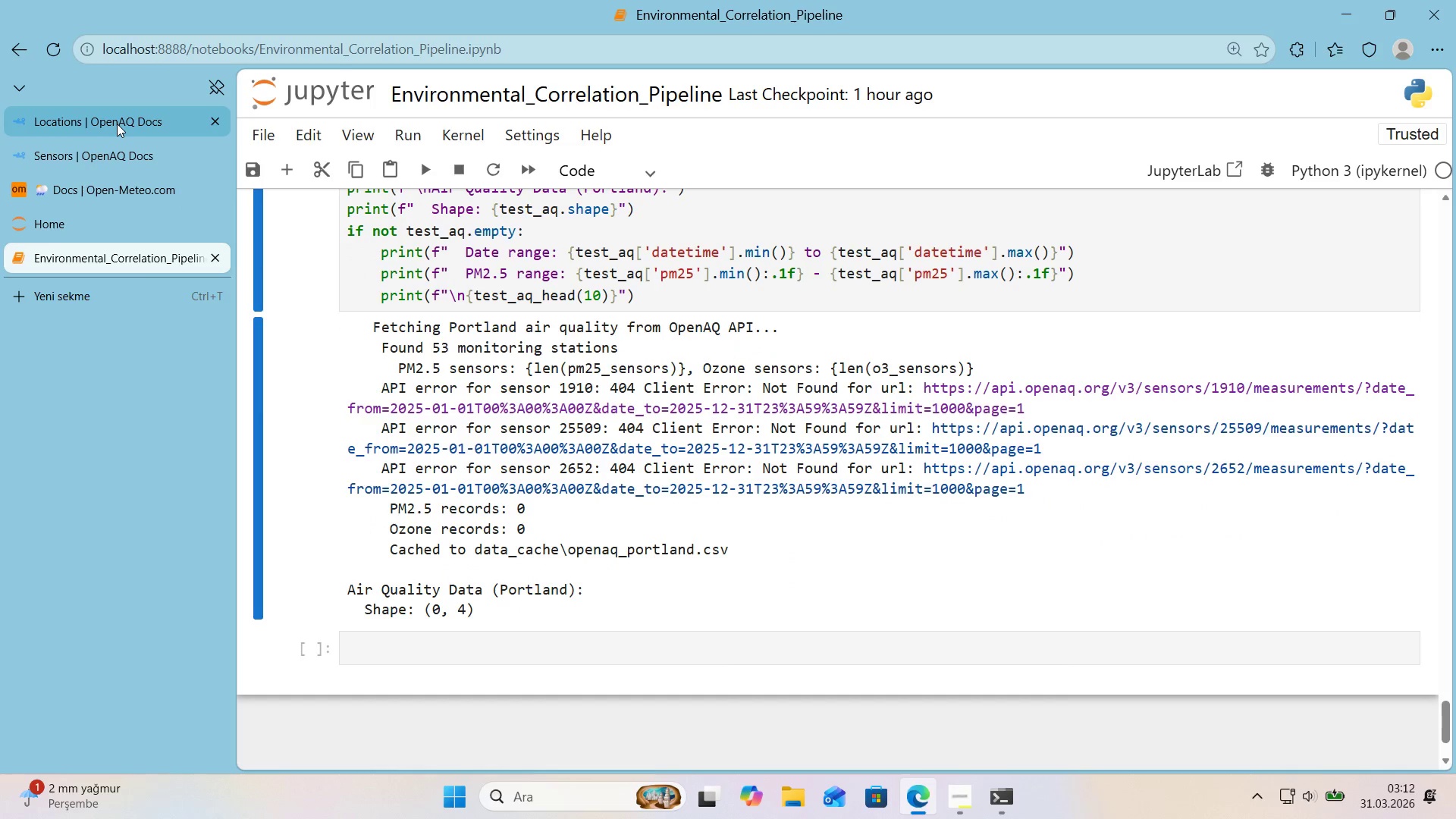 
left_click([117, 124])
 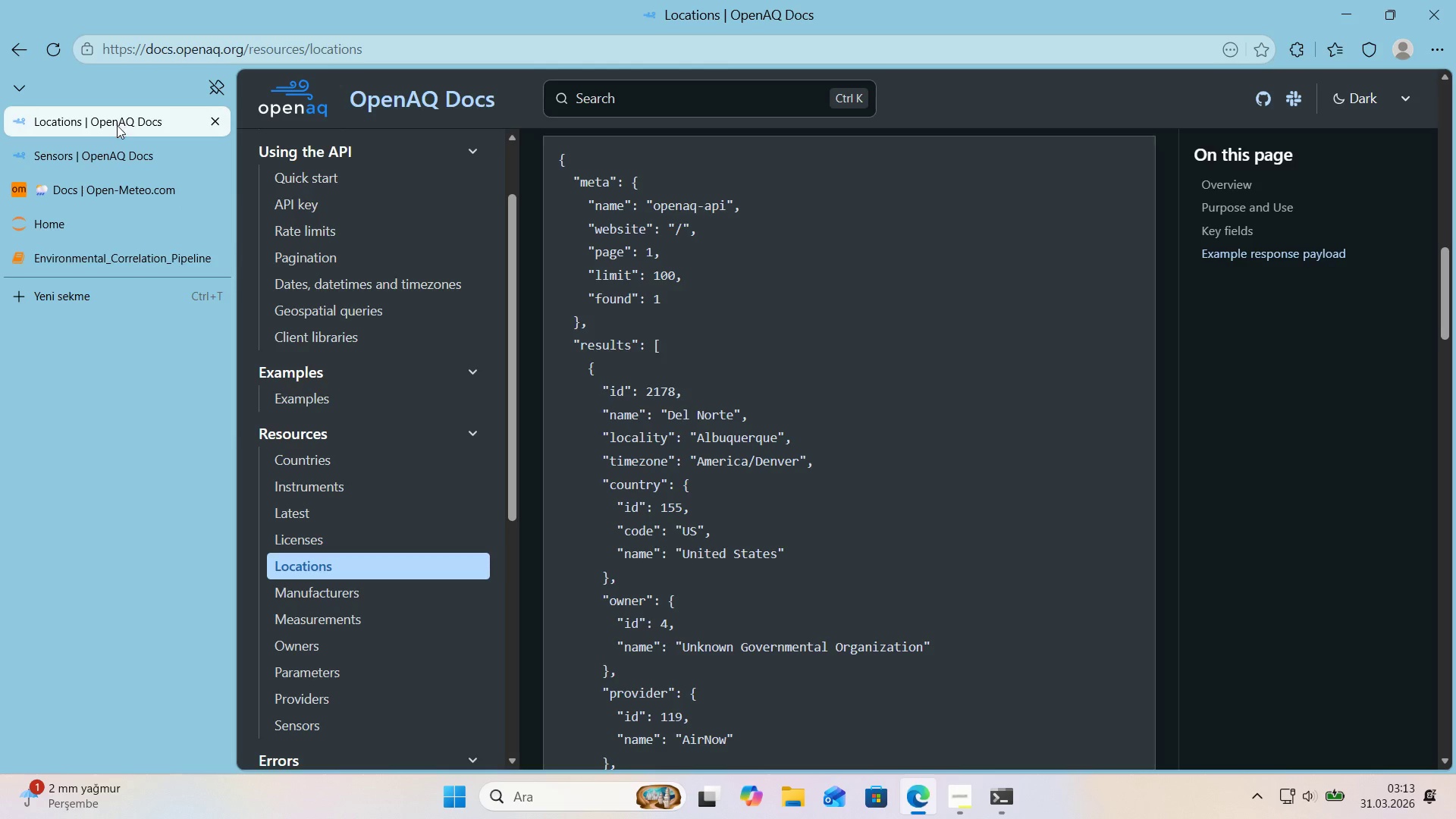 
left_click([115, 144])
 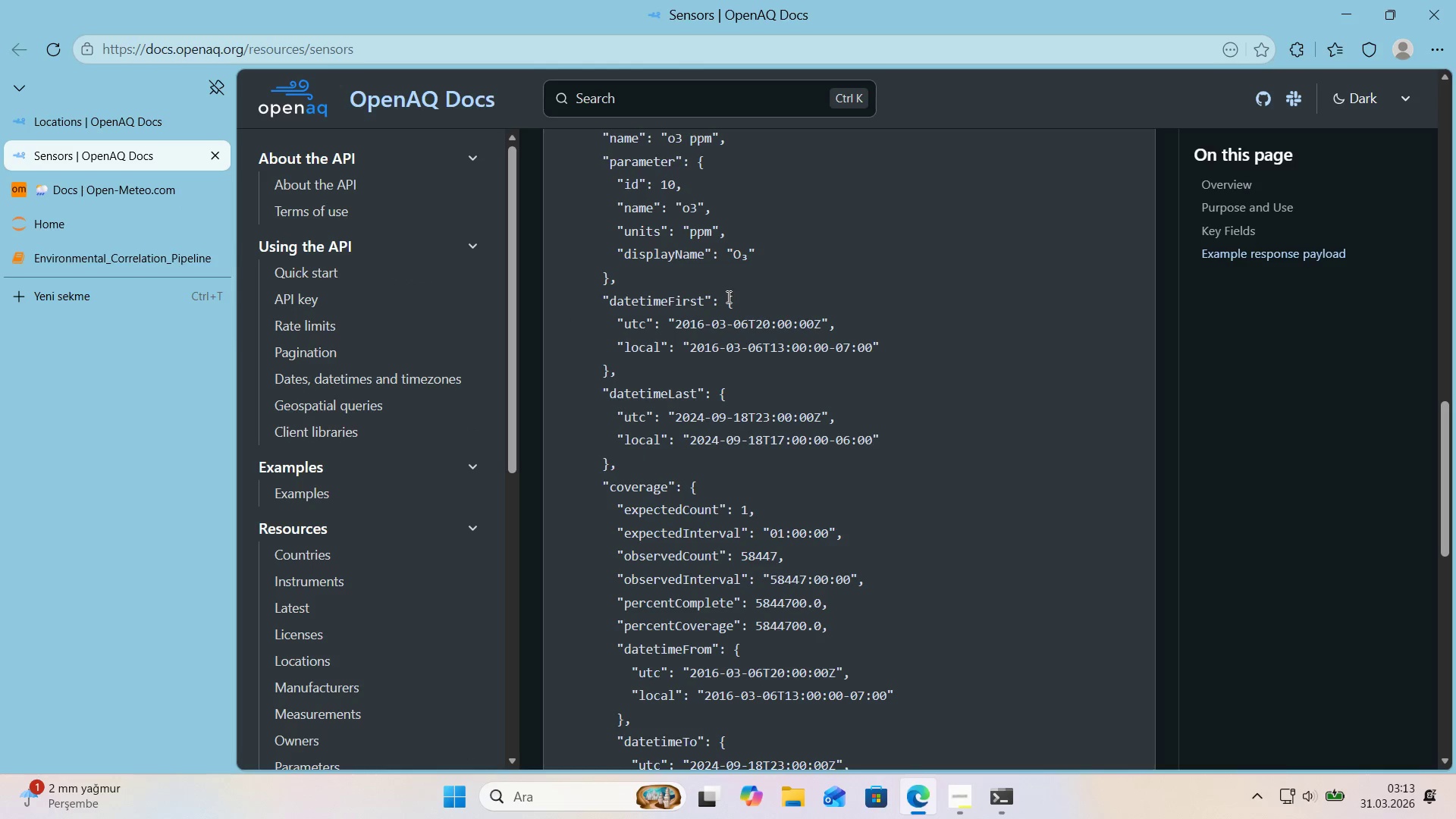 
left_click([108, 123])
 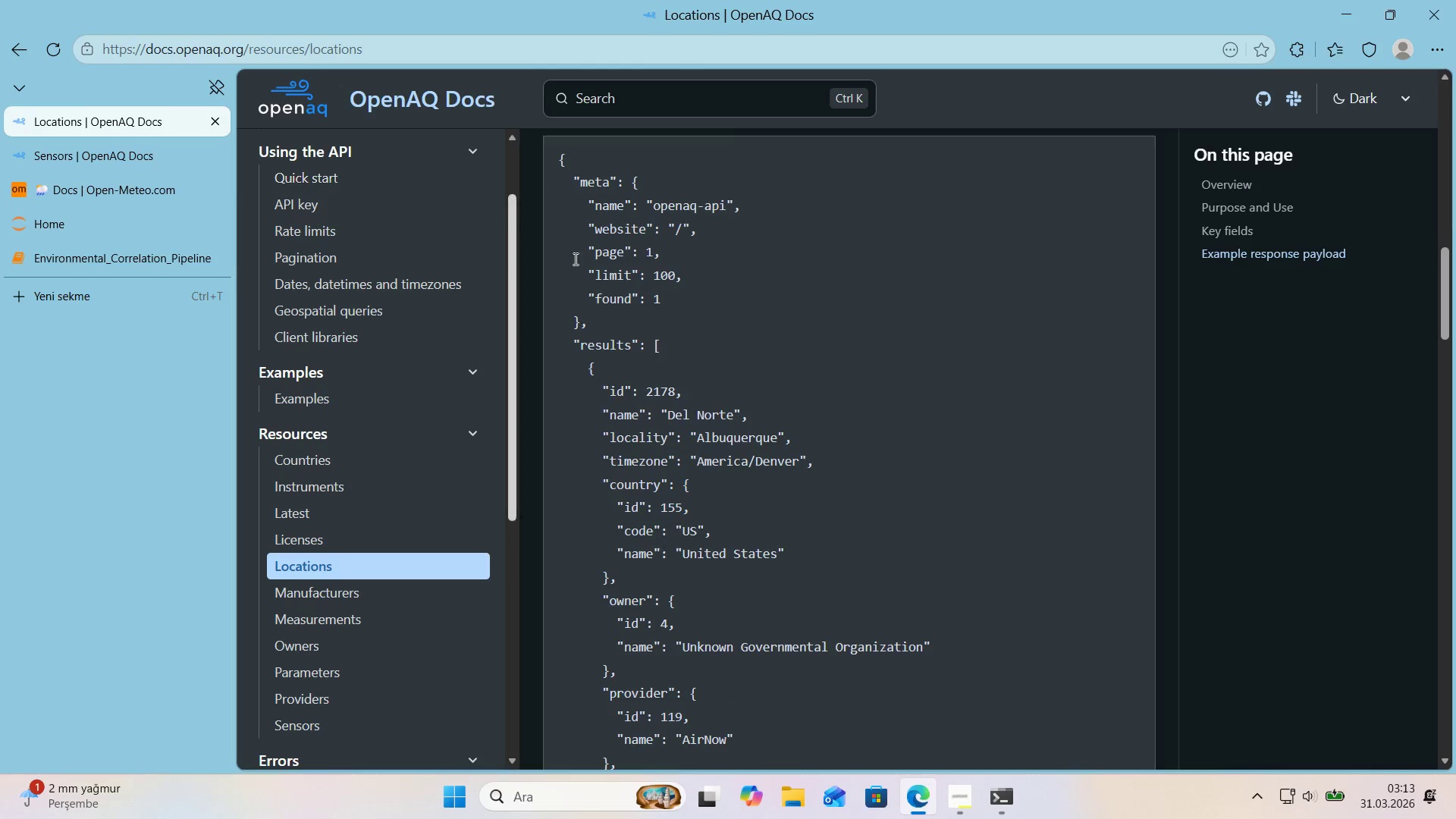 
scroll: coordinate [635, 276], scroll_direction: up, amount: 16.0
 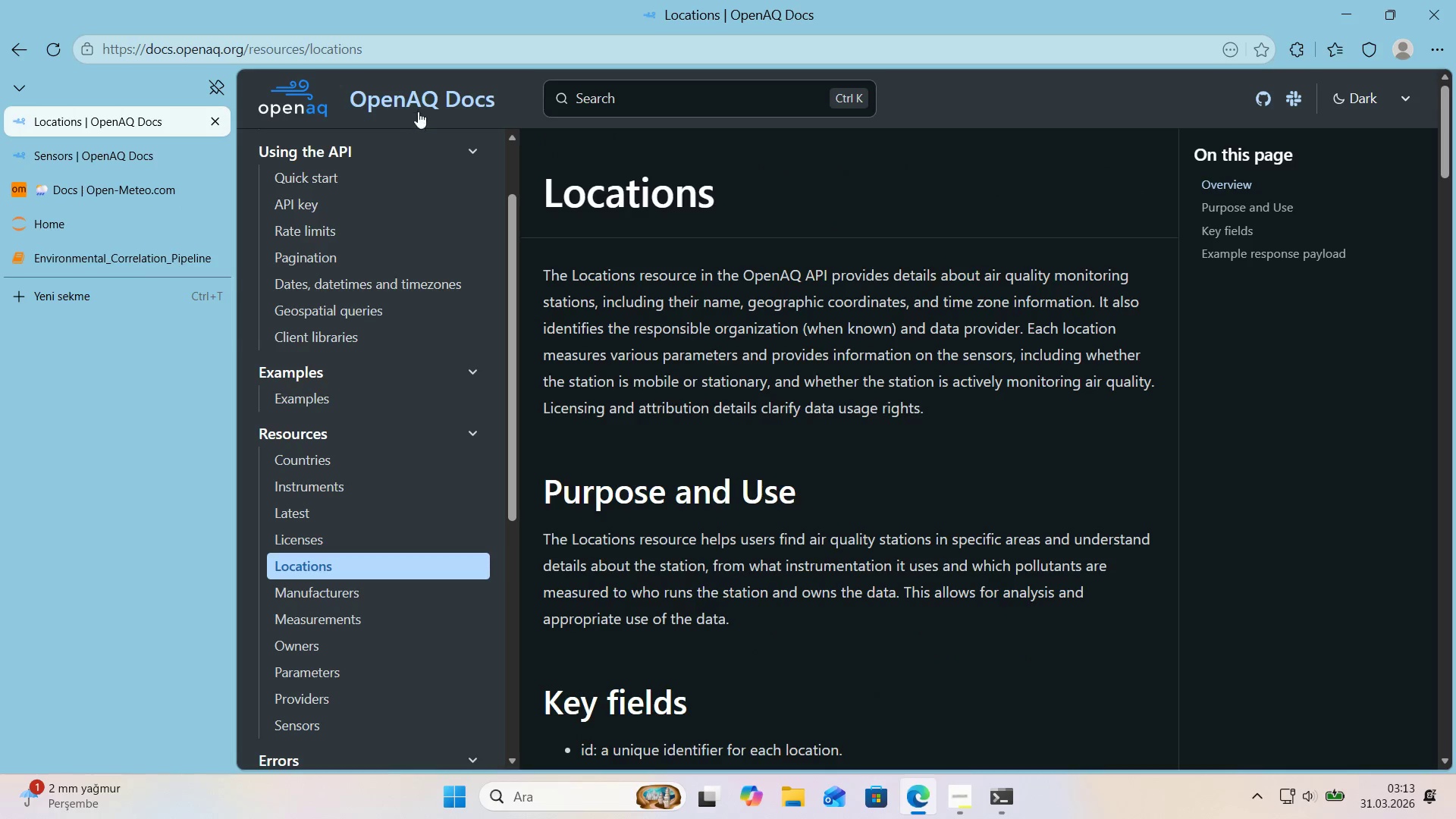 
left_click([418, 111])
 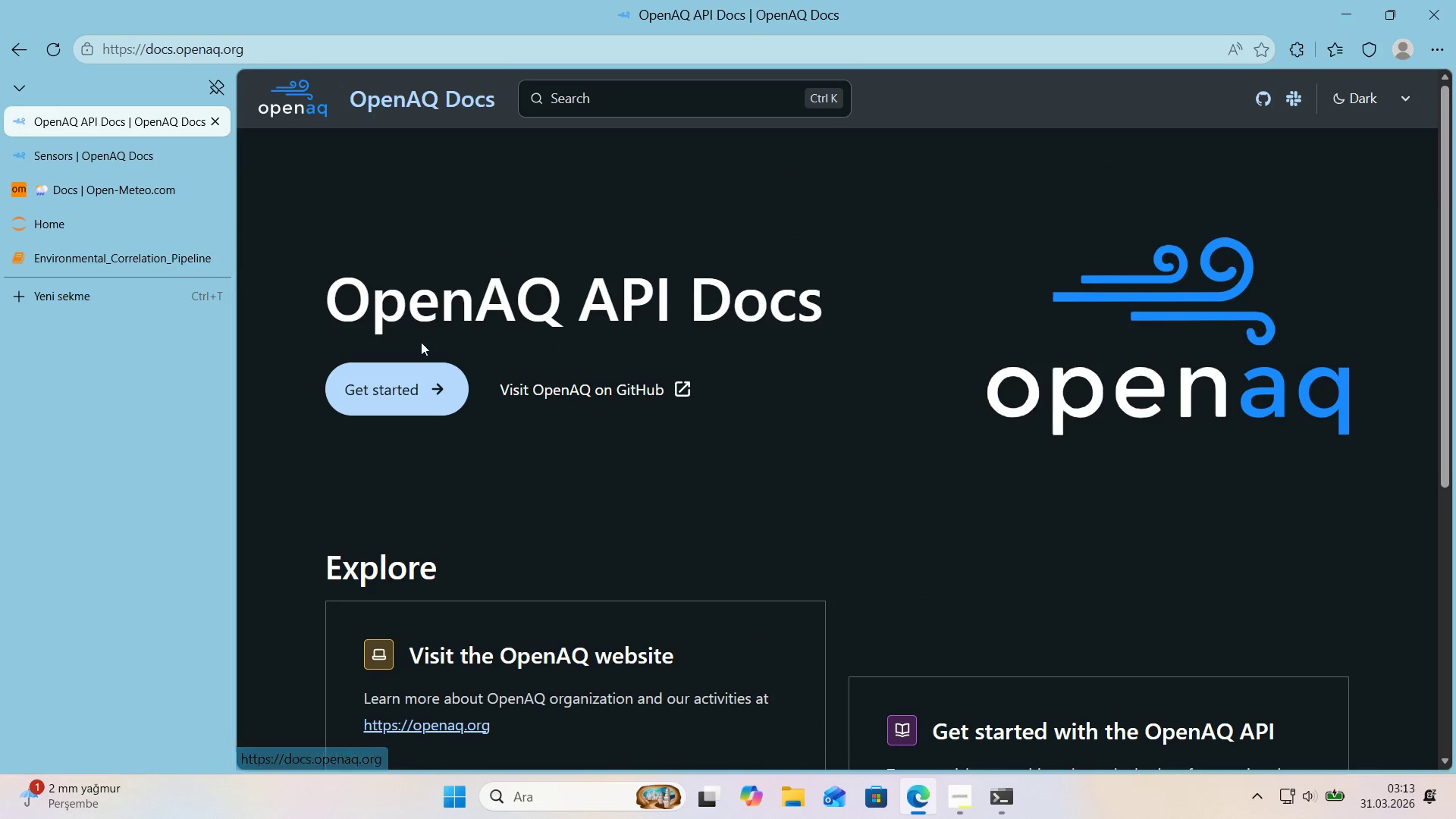 
left_click([407, 366])
 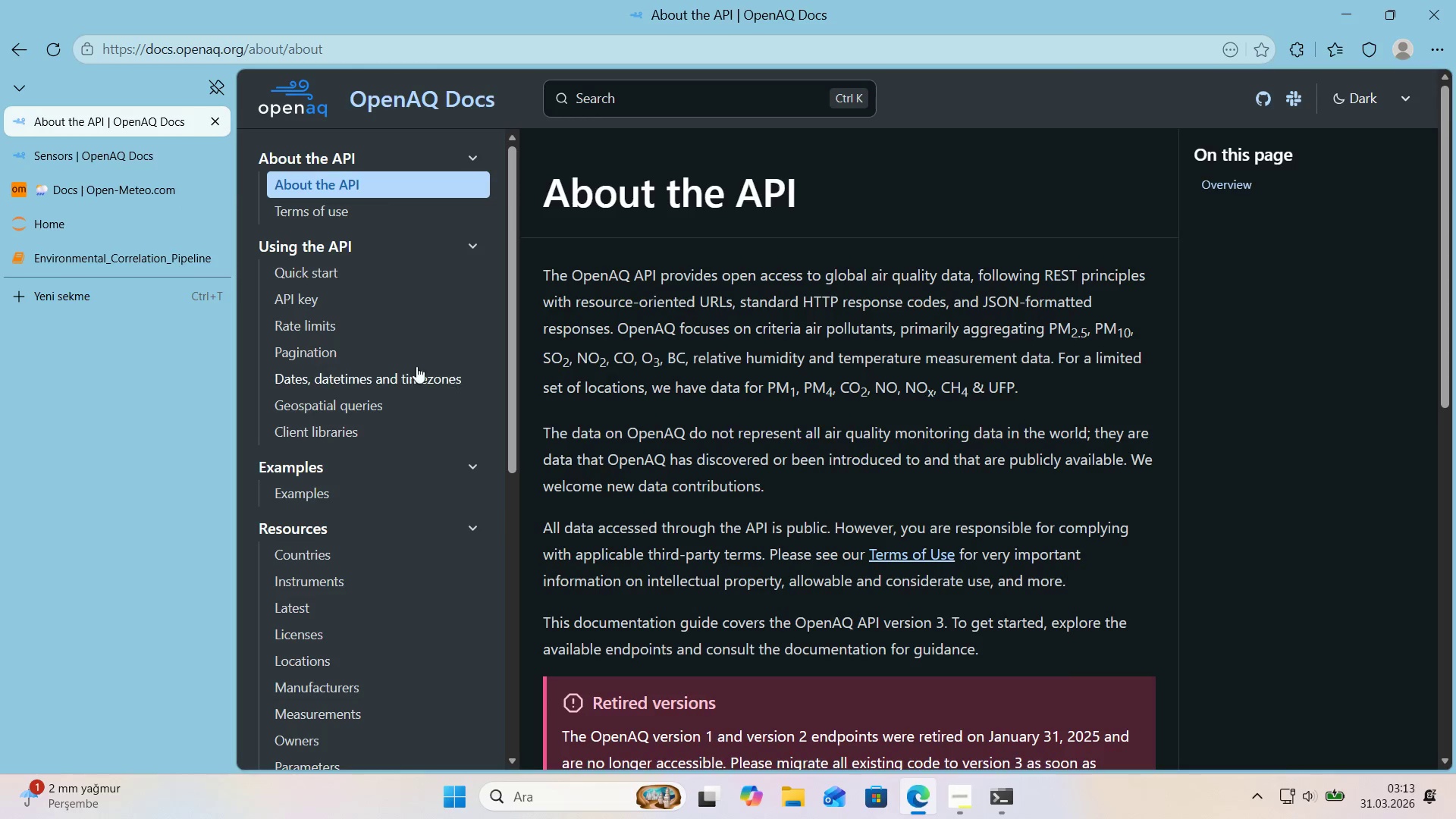 
scroll: coordinate [698, 362], scroll_direction: down, amount: 4.0
 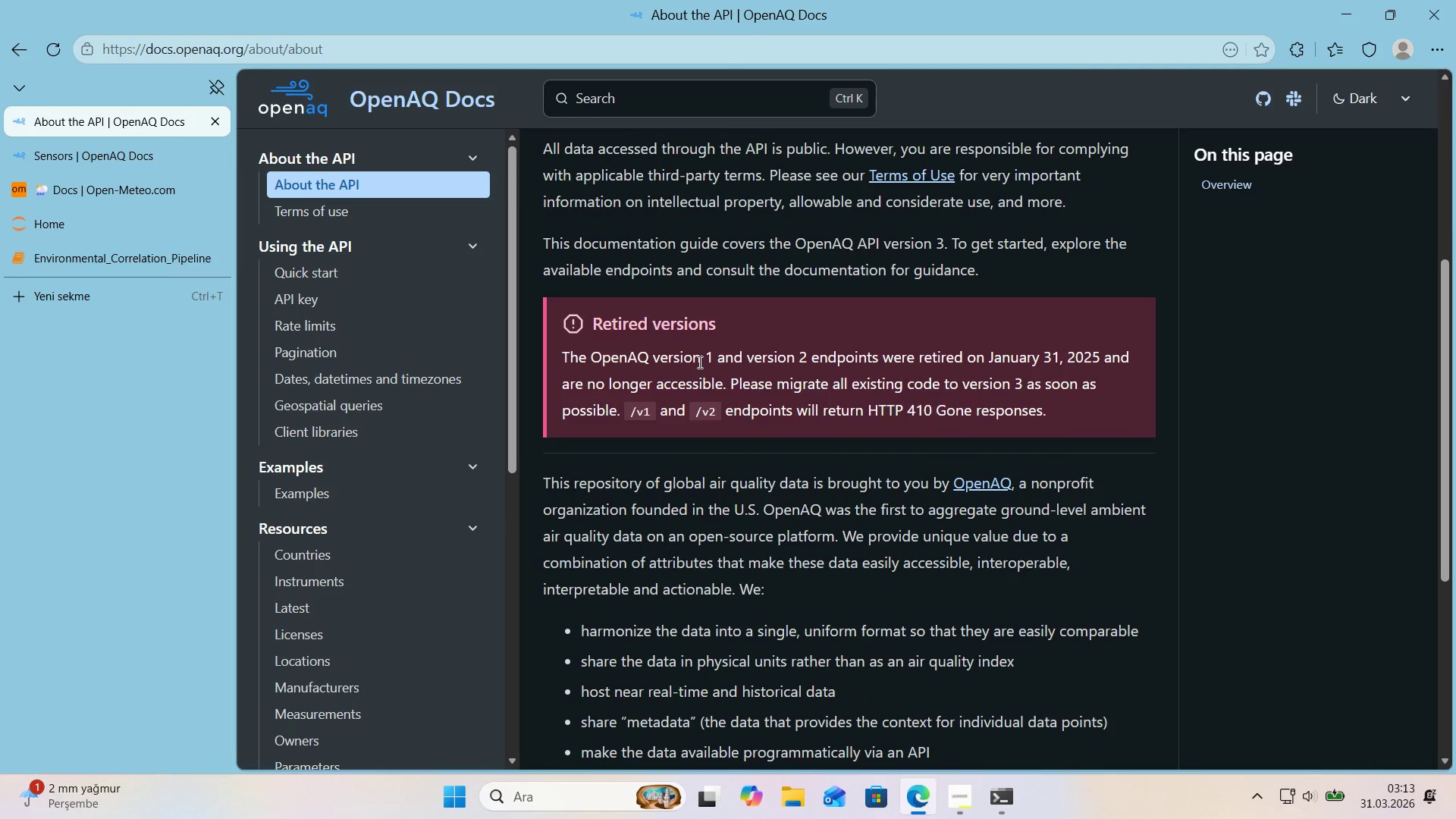 
scroll: coordinate [698, 362], scroll_direction: up, amount: 2.0
 